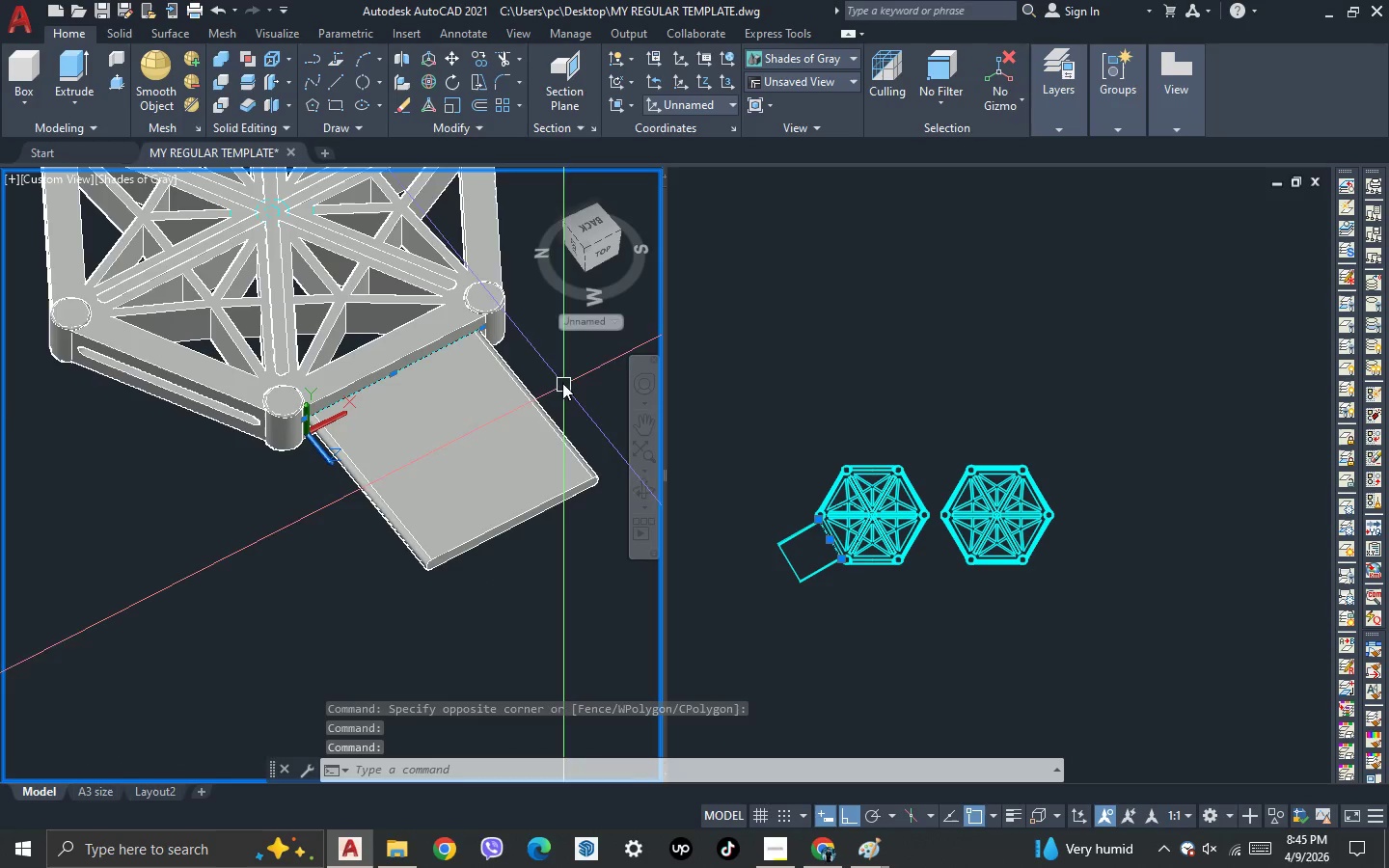 
scroll: coordinate [541, 370], scroll_direction: up, amount: 1.0
 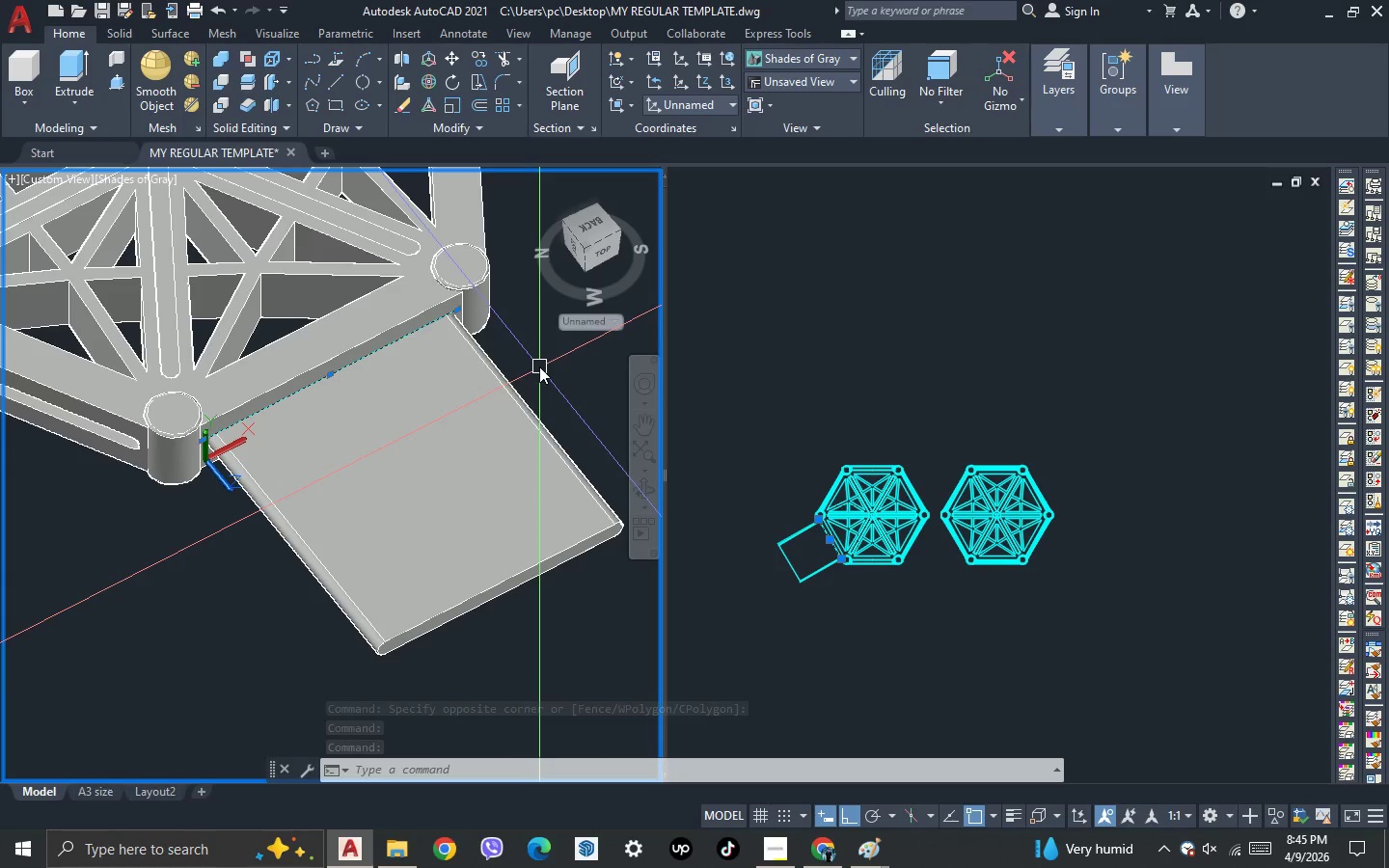 
key(Escape)
 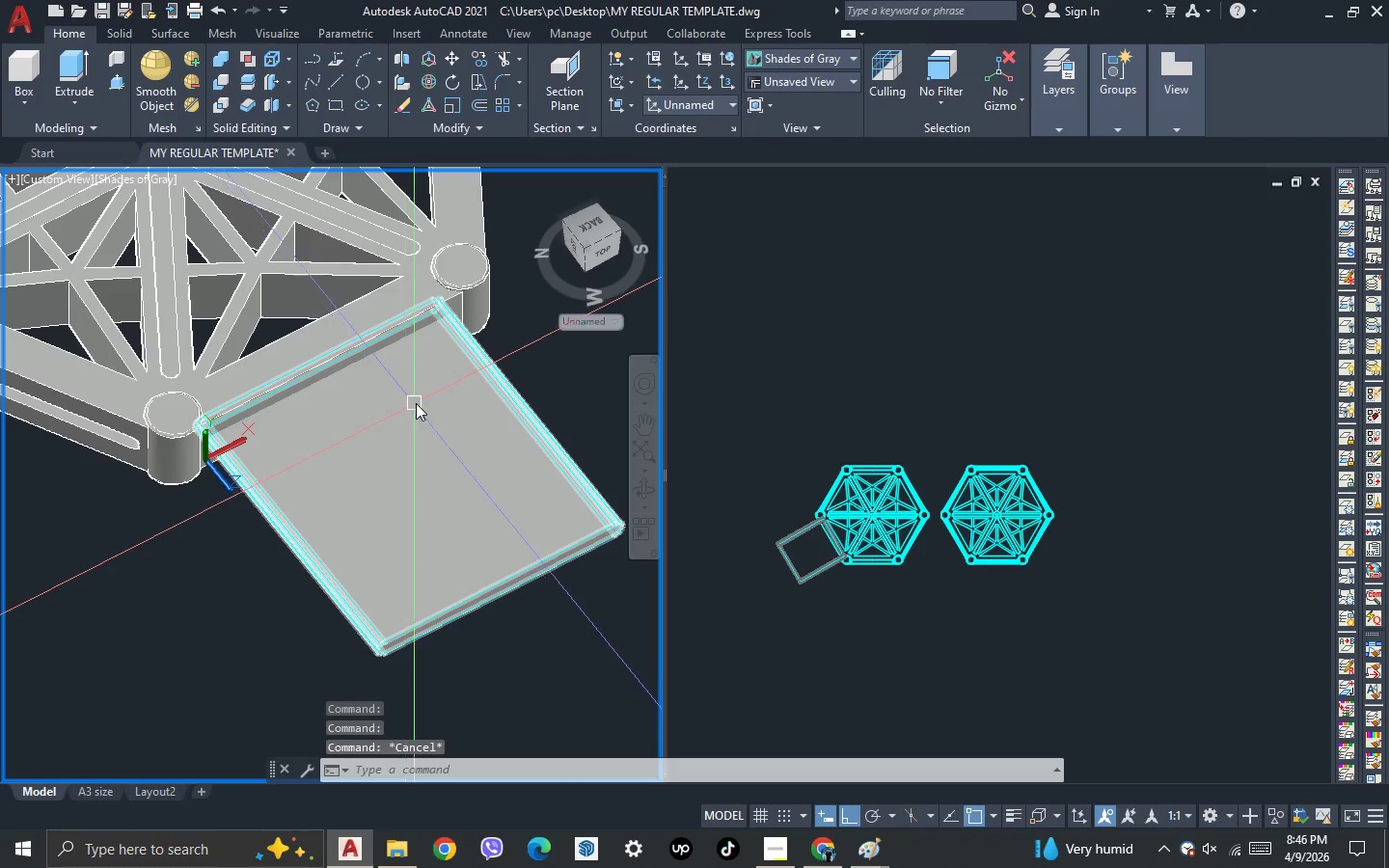 
scroll: coordinate [458, 344], scroll_direction: up, amount: 2.0
 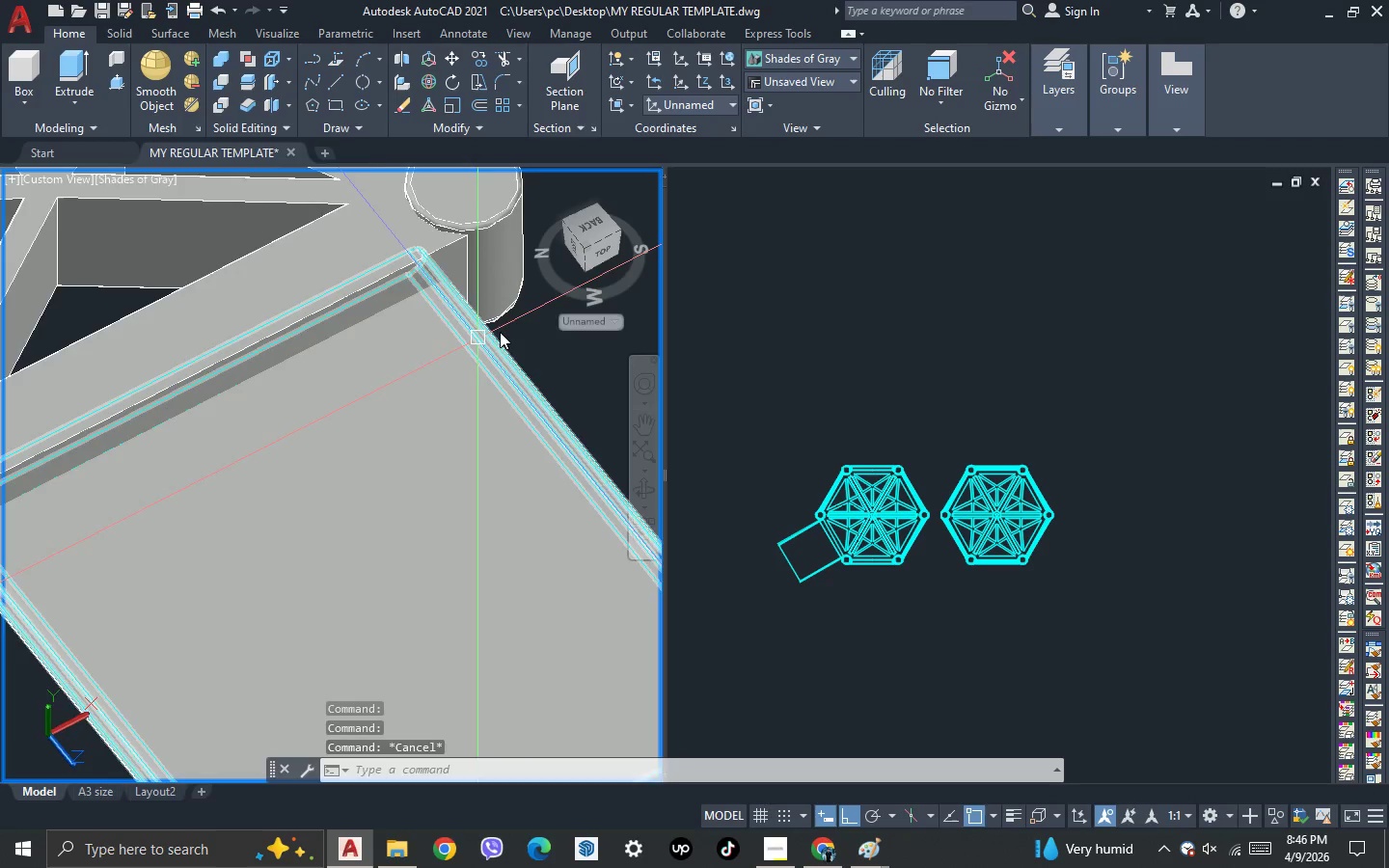 
scroll: coordinate [502, 330], scroll_direction: down, amount: 1.0
 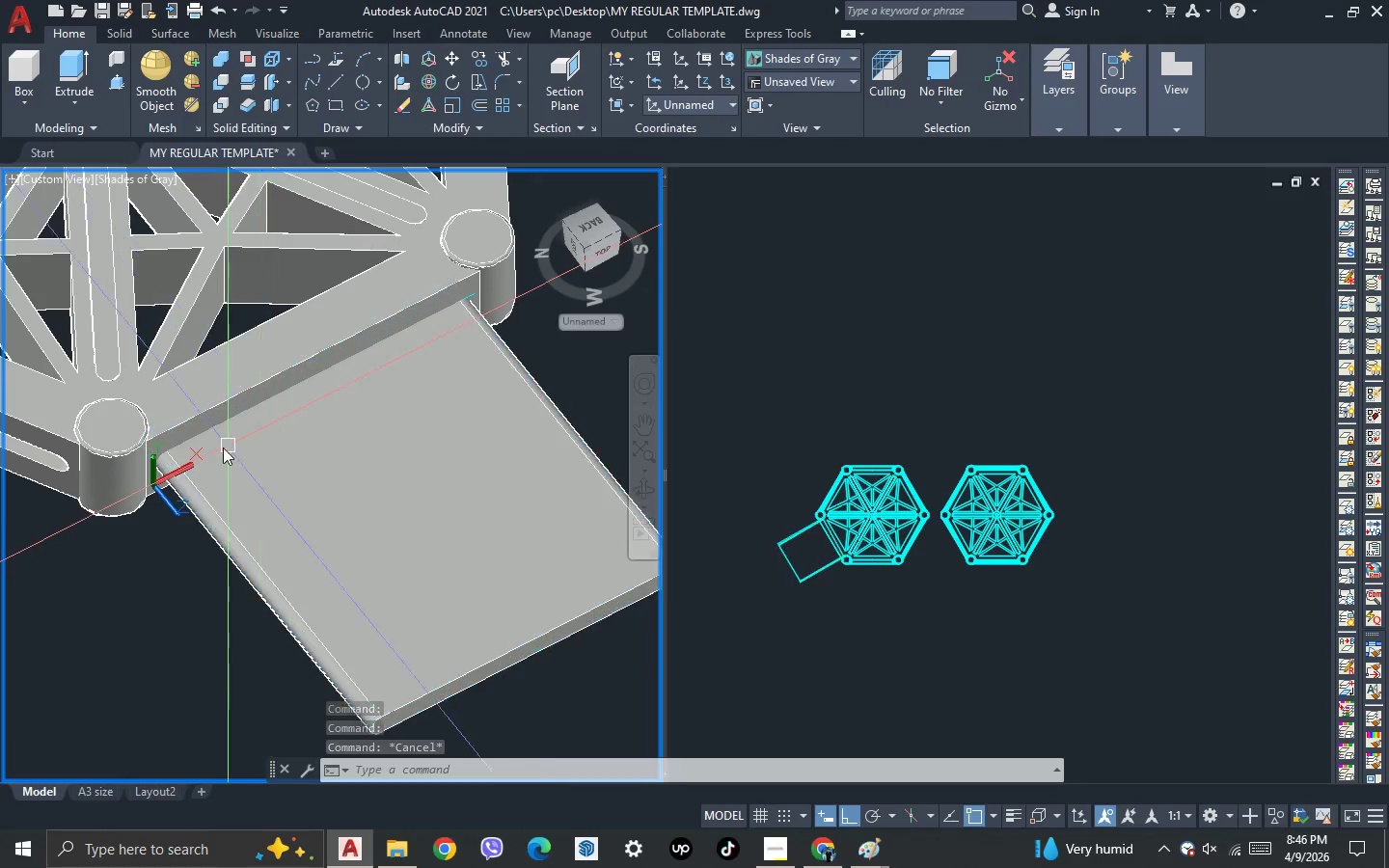 
scroll: coordinate [127, 476], scroll_direction: up, amount: 3.0
 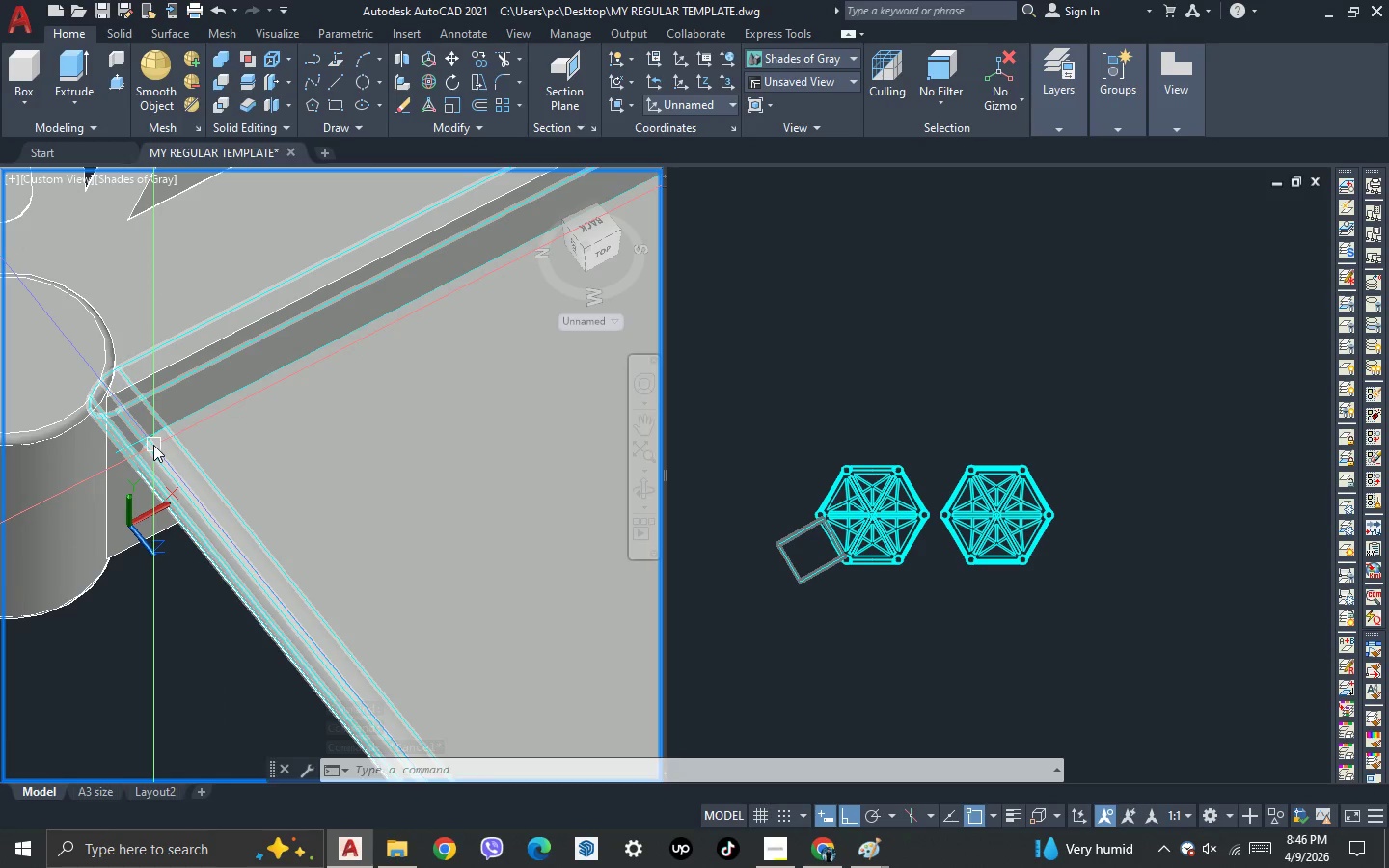 
scroll: coordinate [186, 443], scroll_direction: down, amount: 1.0
 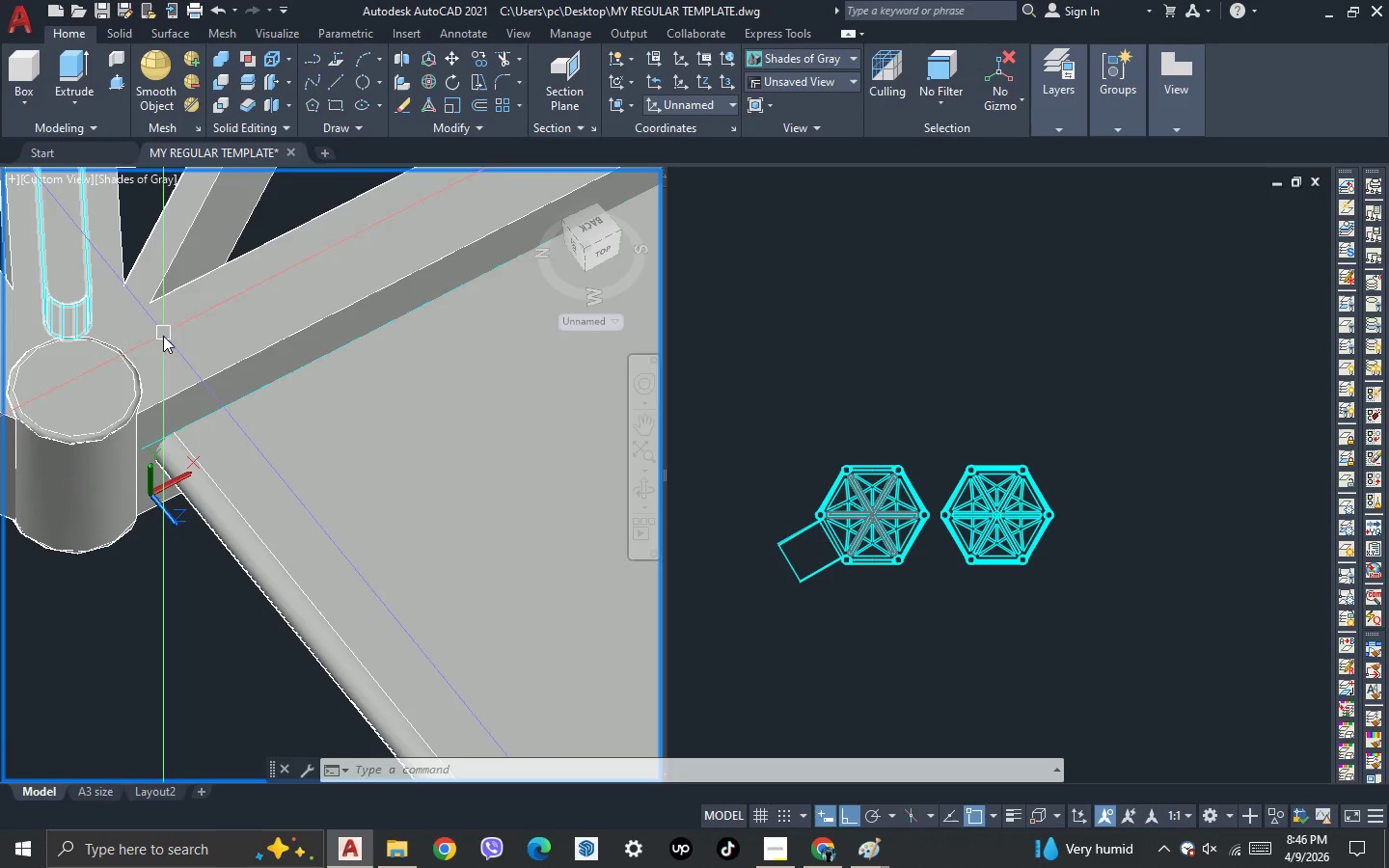 
left_click([680, 103])
 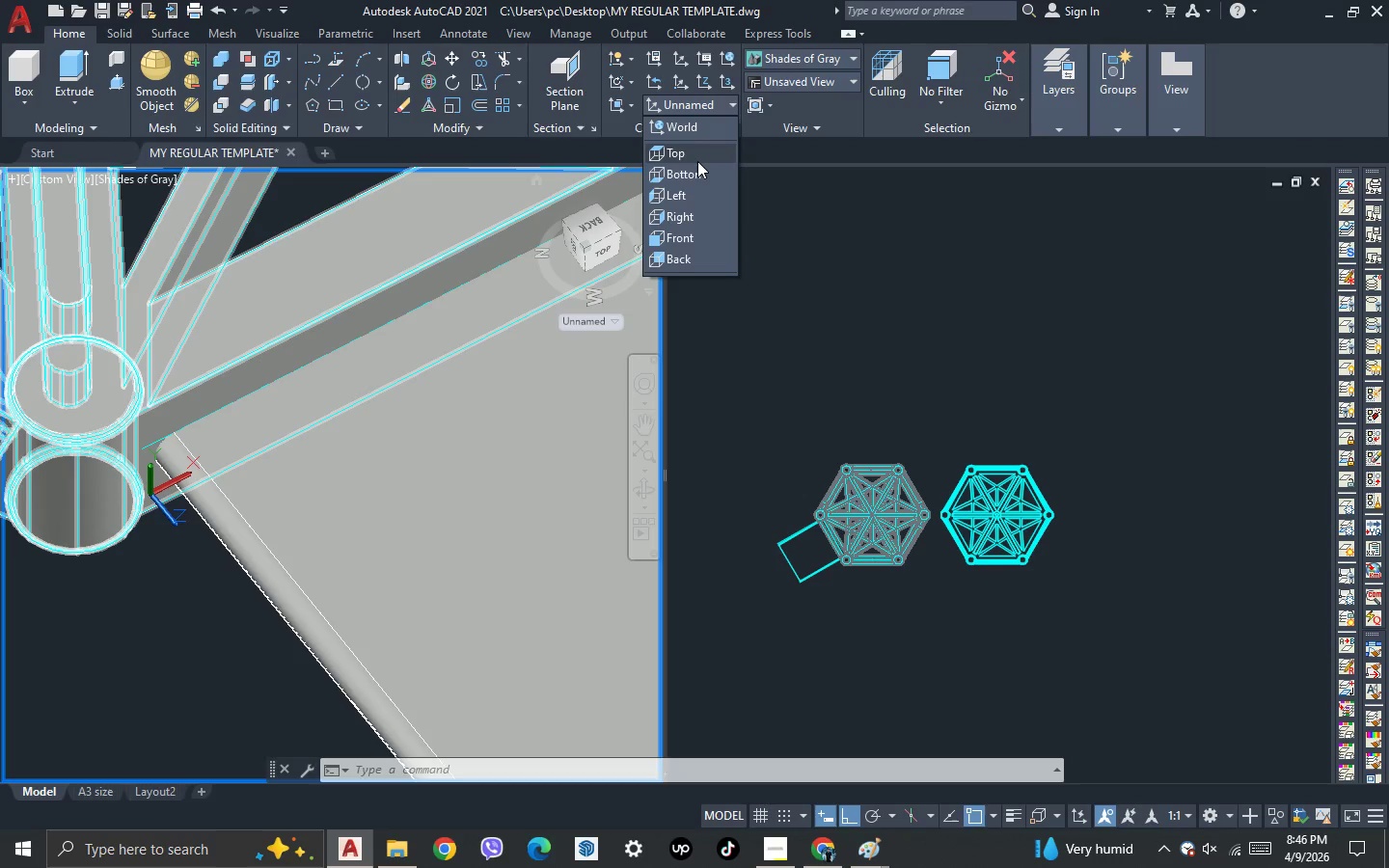 
left_click([696, 161])
 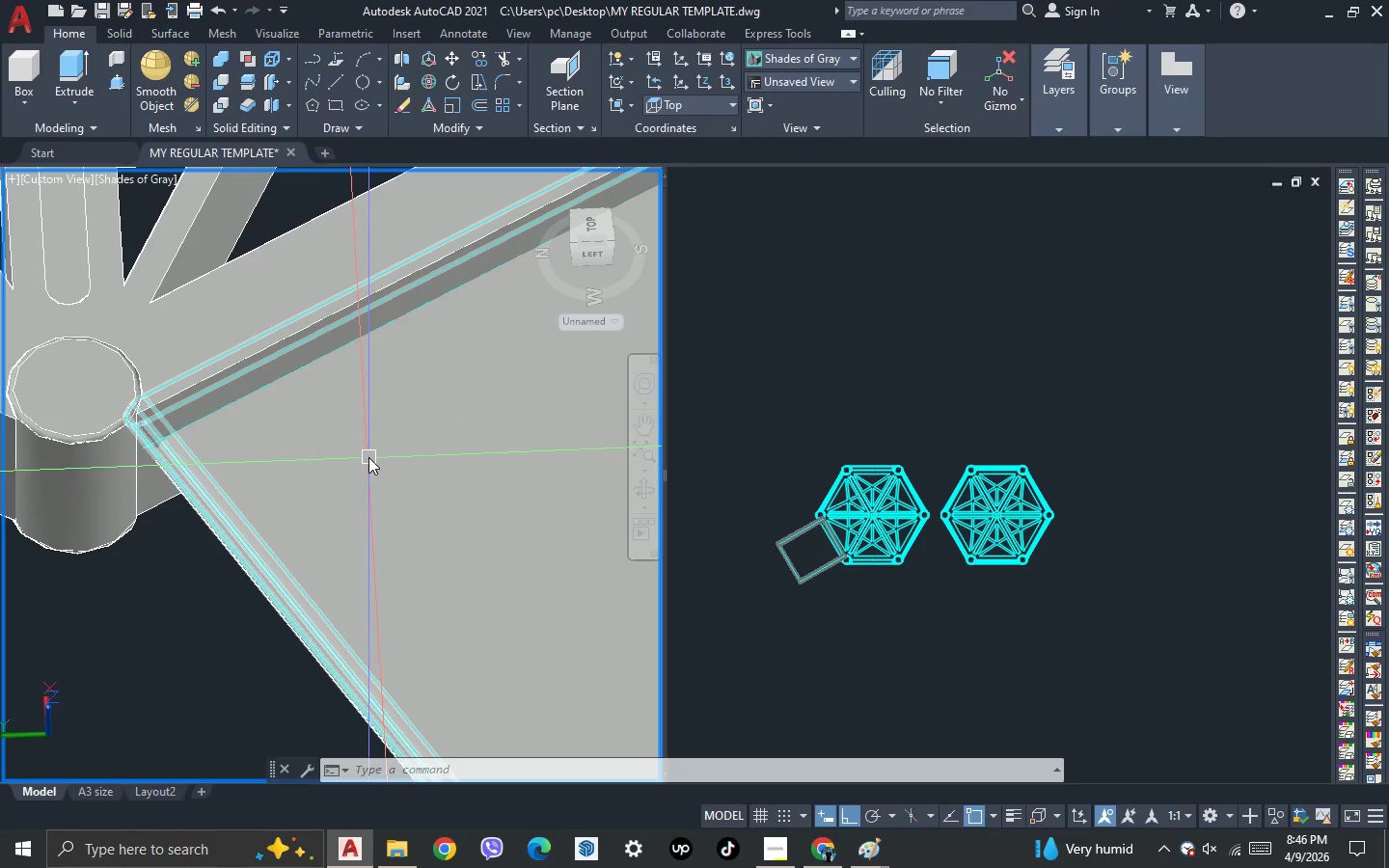 
left_click([372, 459])
 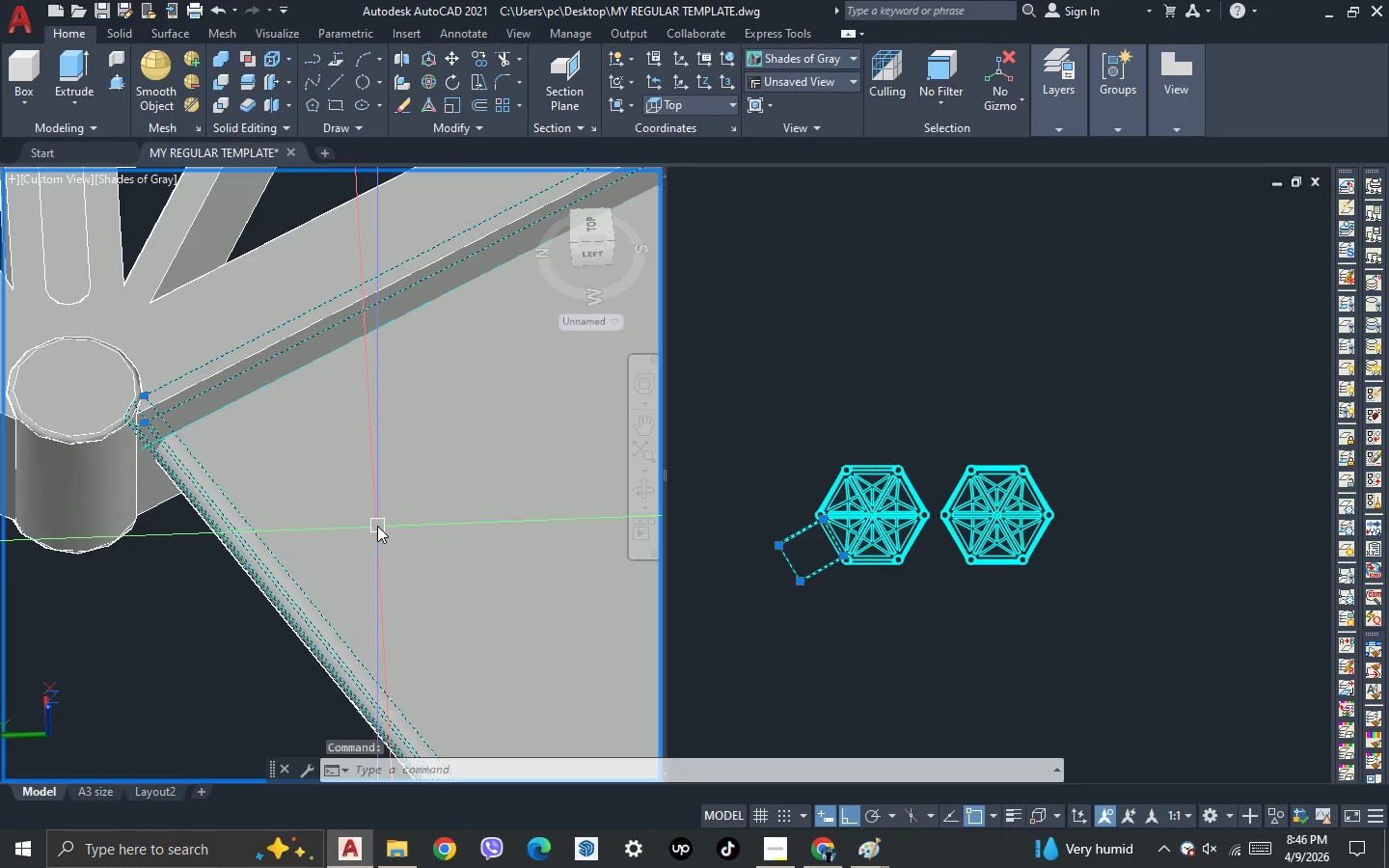 
key(Escape)
type(sw)
key(Escape)
key(Escape)
type(sli )
 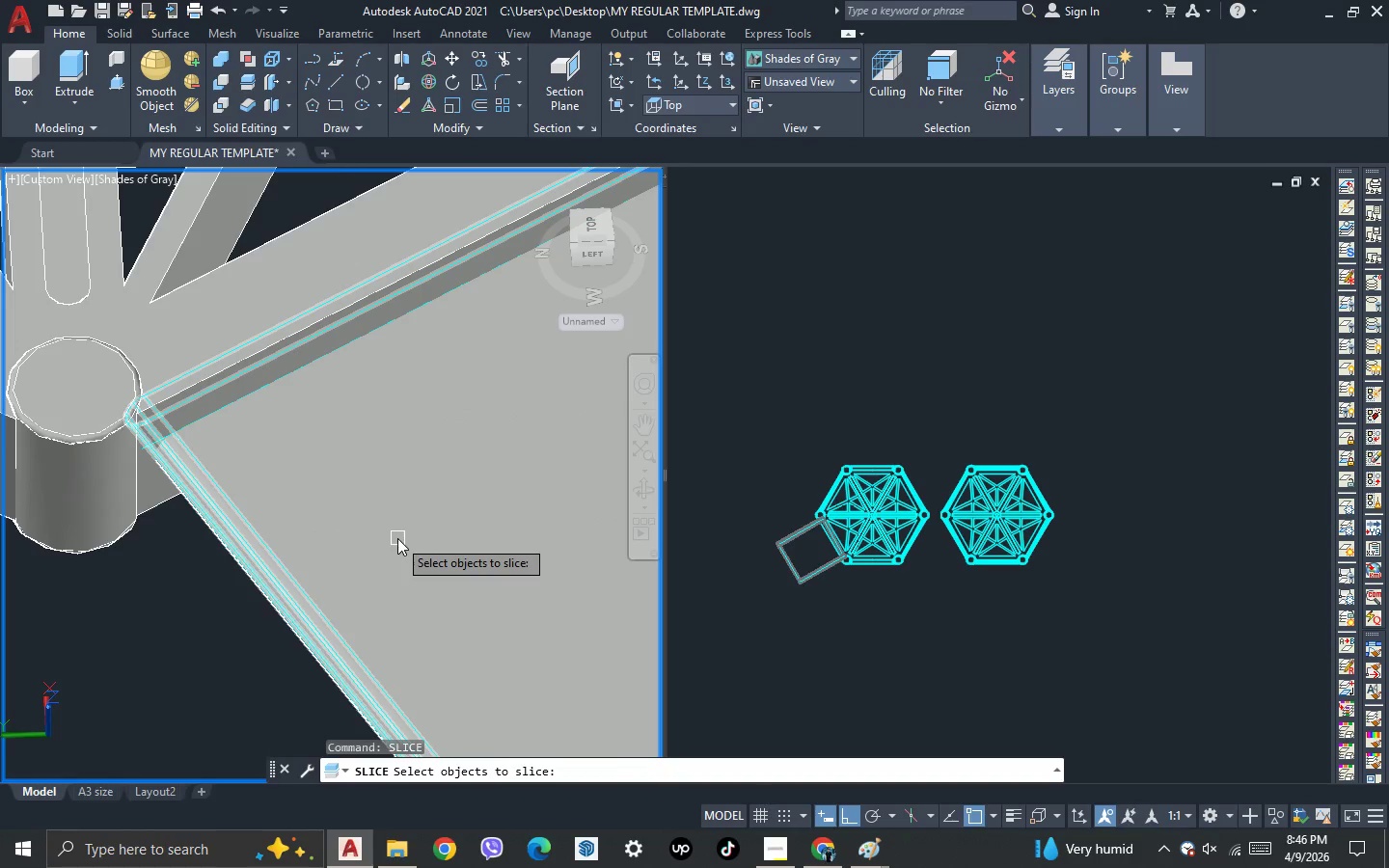 
left_click([397, 538])
 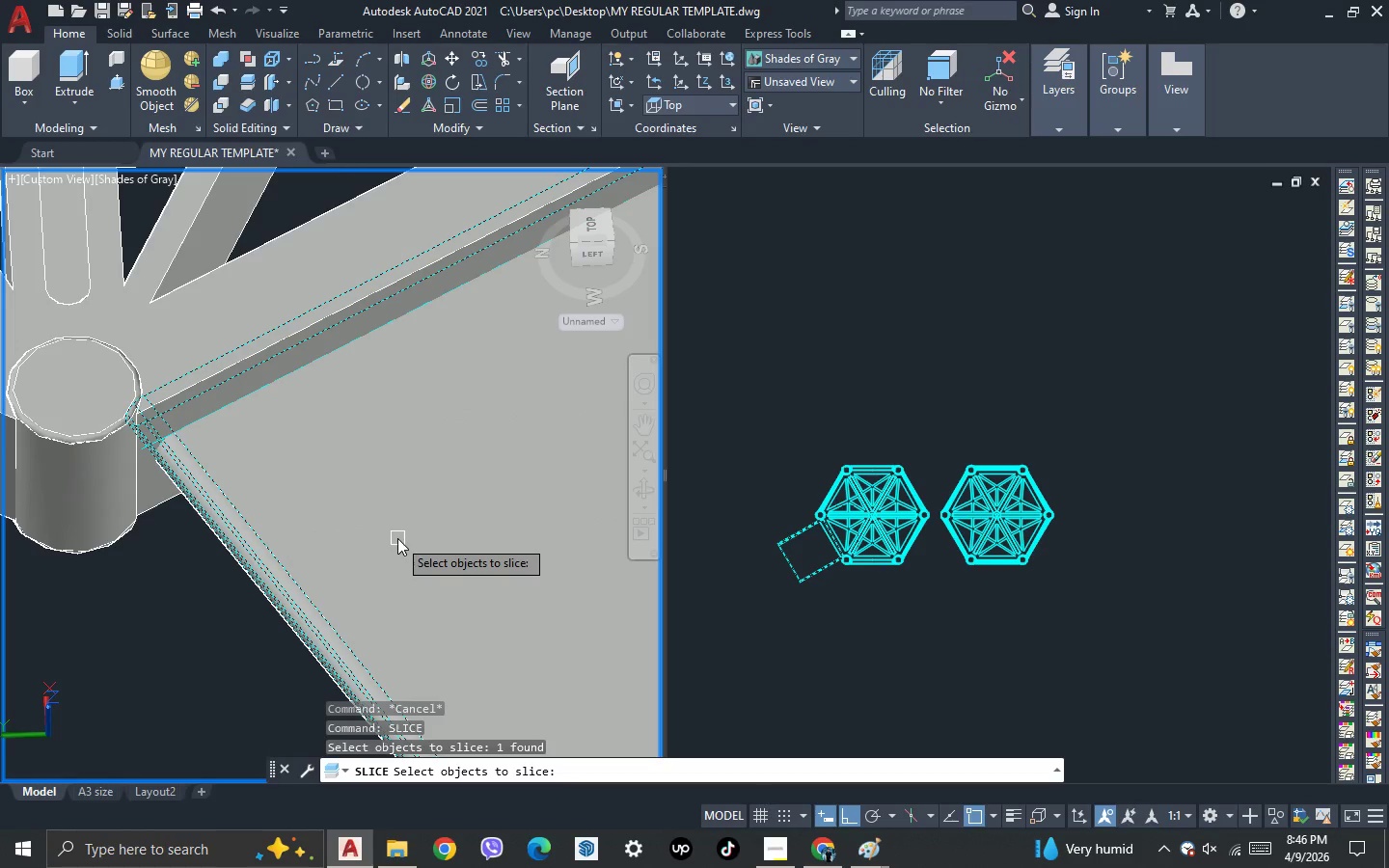 
key(Space)
 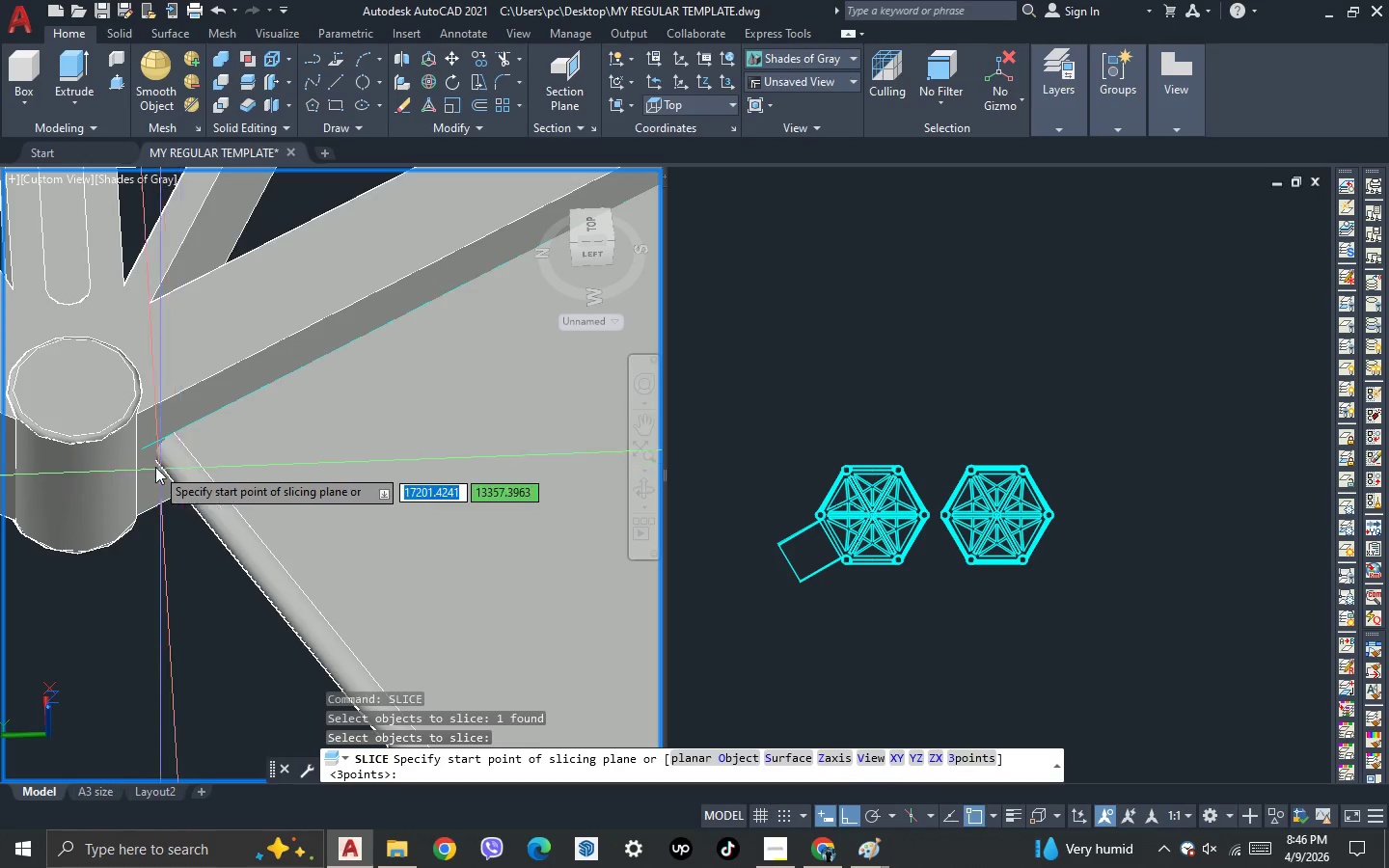 
scroll: coordinate [154, 466], scroll_direction: up, amount: 2.0
 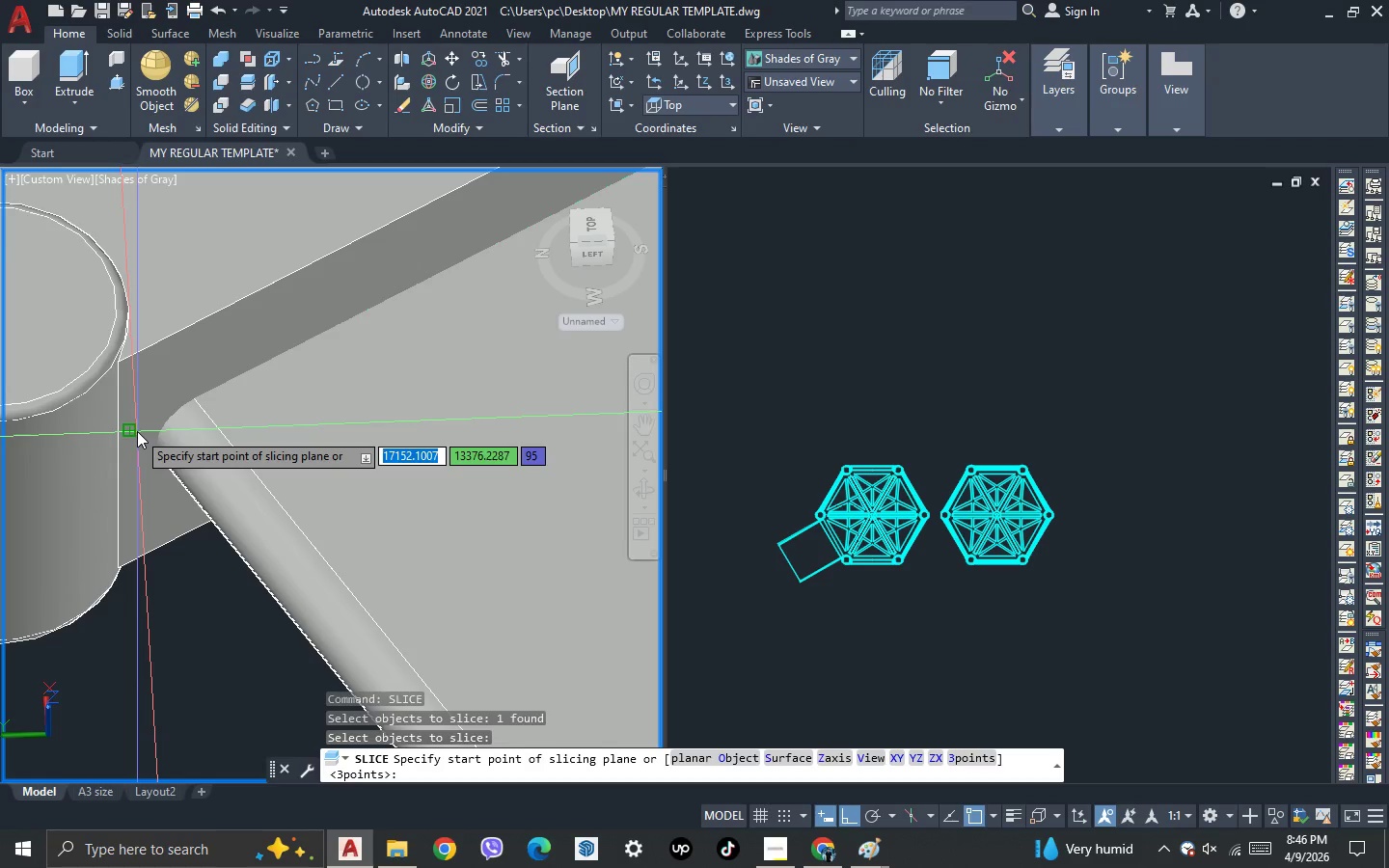 
key(Escape)
 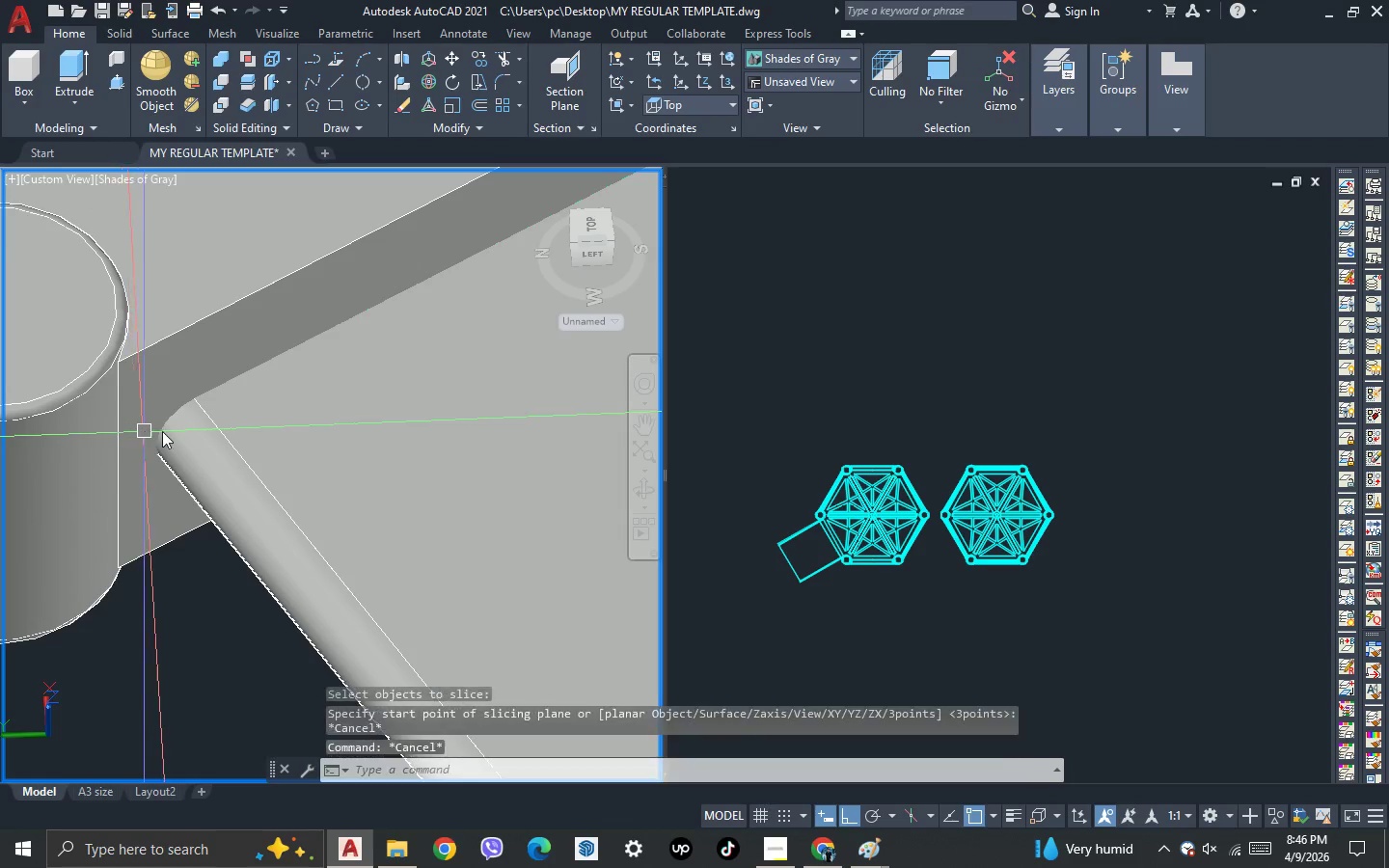 
key(Escape)
 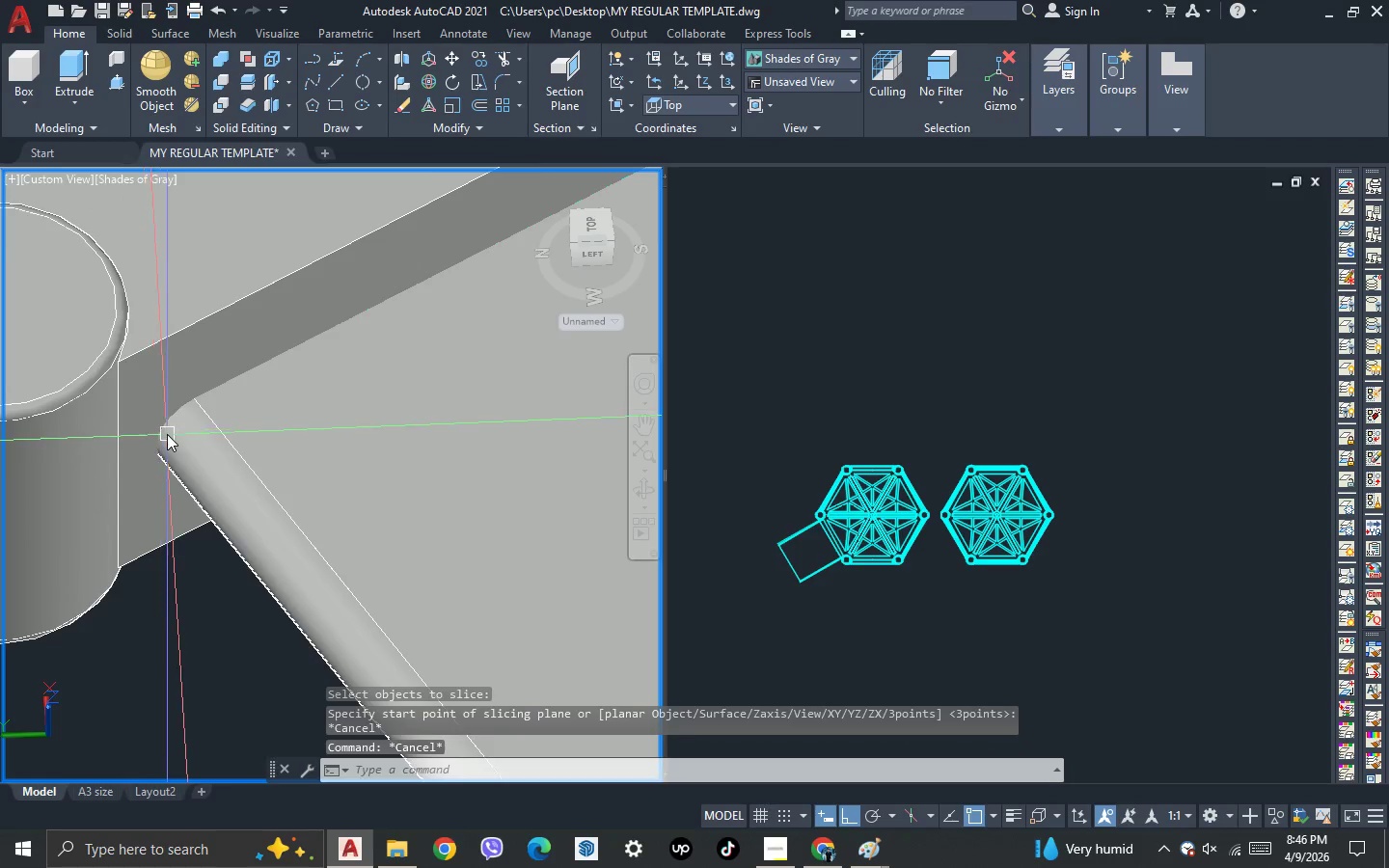 
key(Escape)
 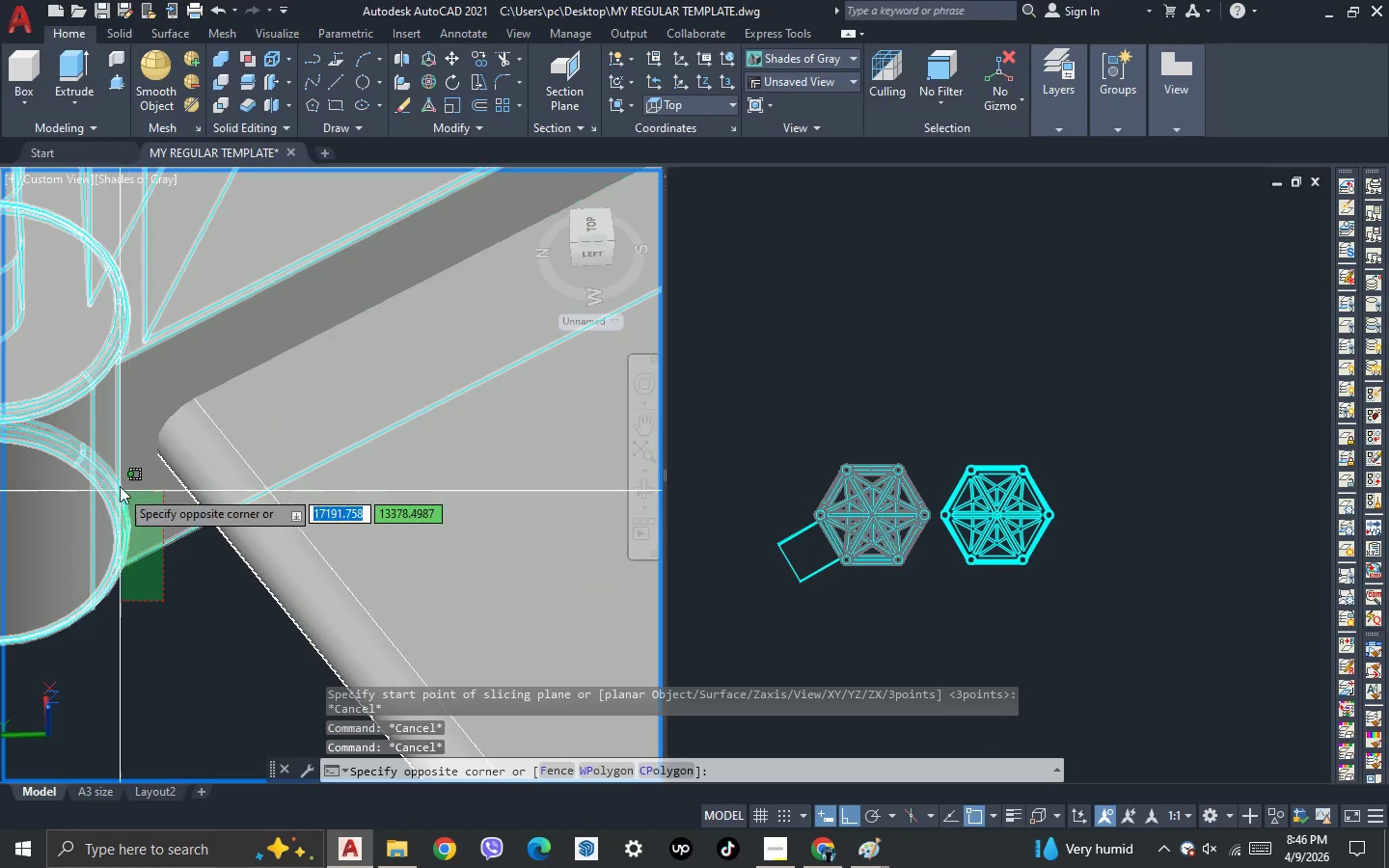 
key(Escape)
 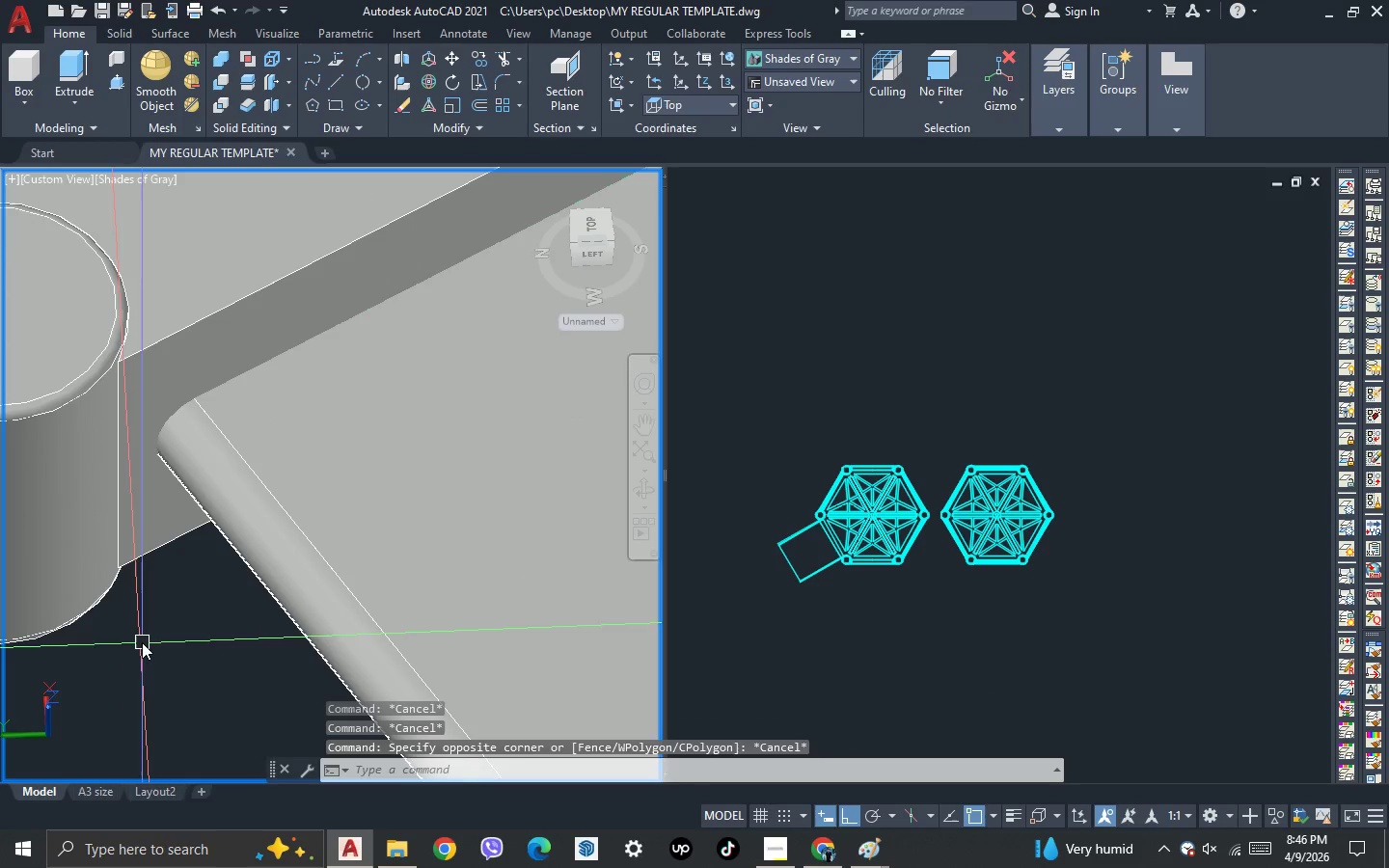 
left_click_drag(start_coordinate=[142, 642], to_coordinate=[142, 635])
 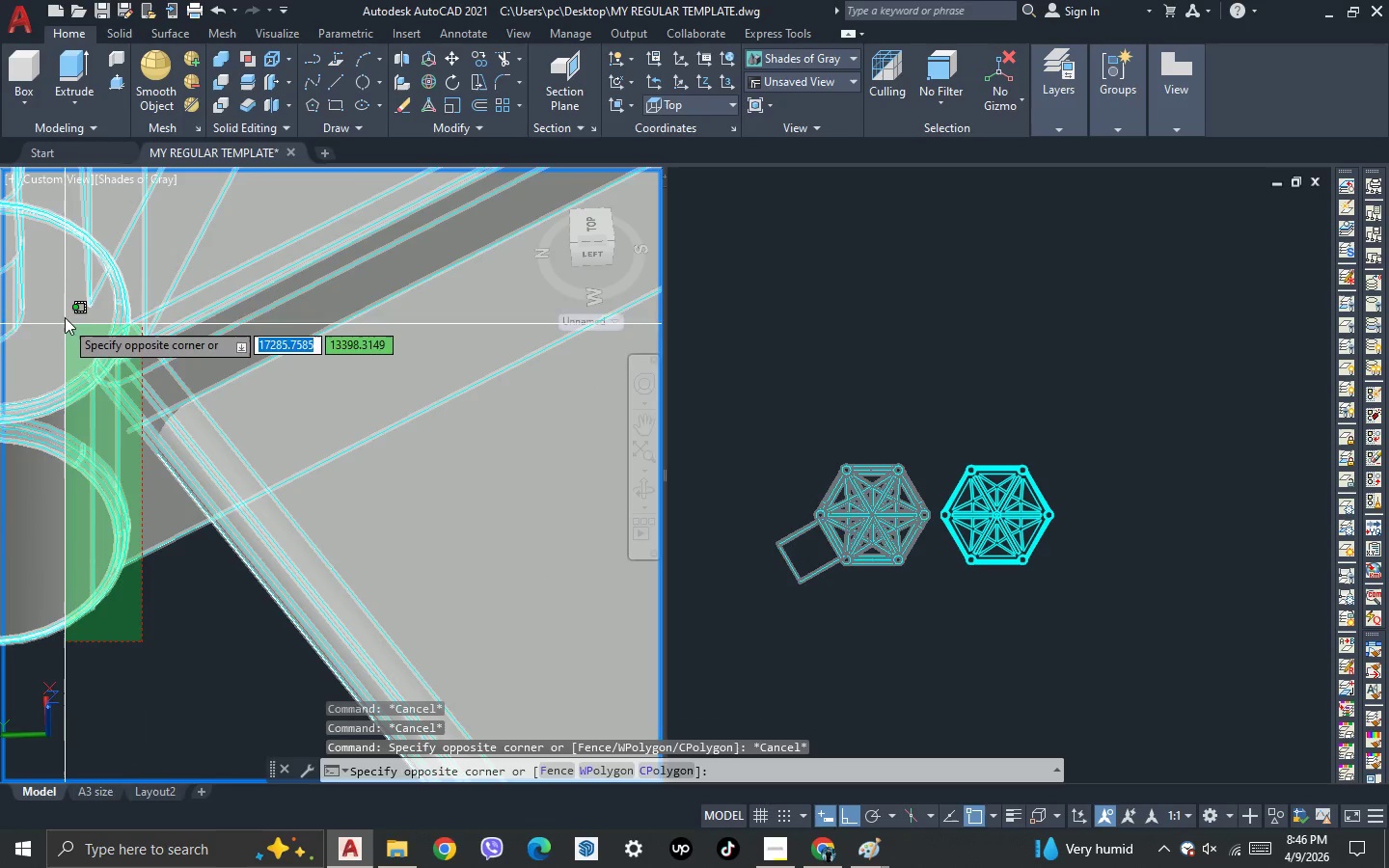 
left_click([62, 303])
 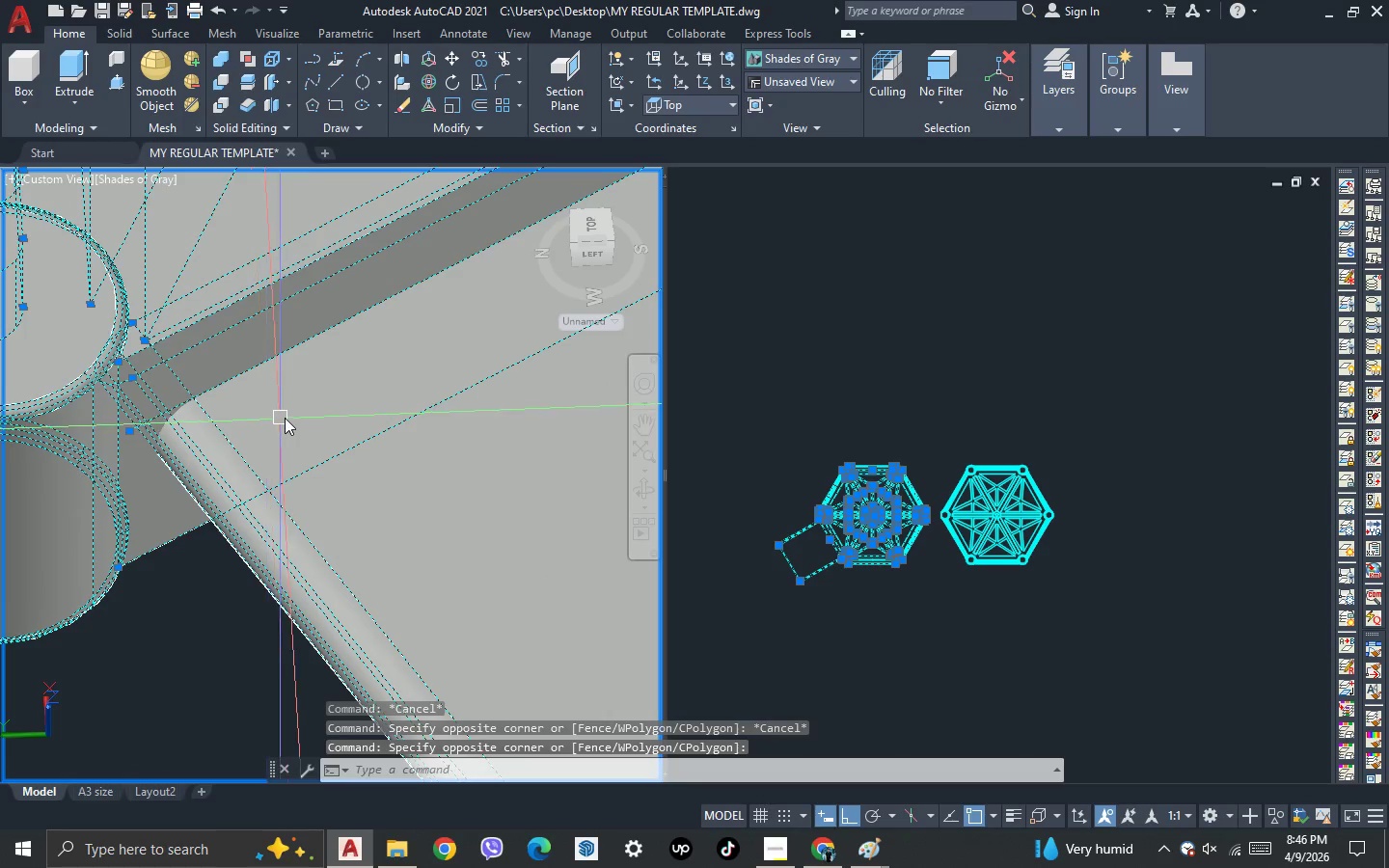 
hold_key(key=ShiftLeft, duration=0.95)
left_click([306, 430])
 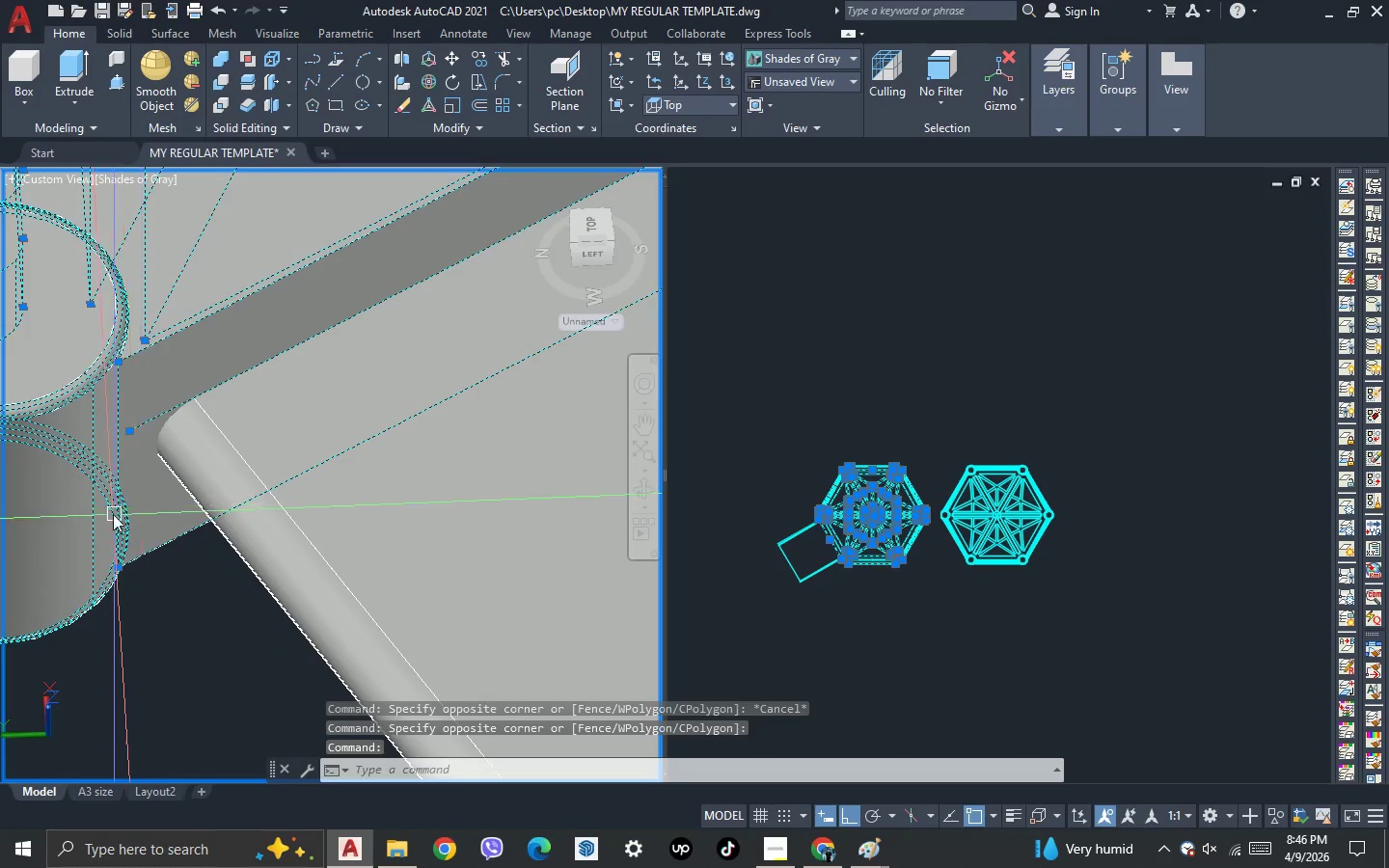 
left_click([113, 514])
 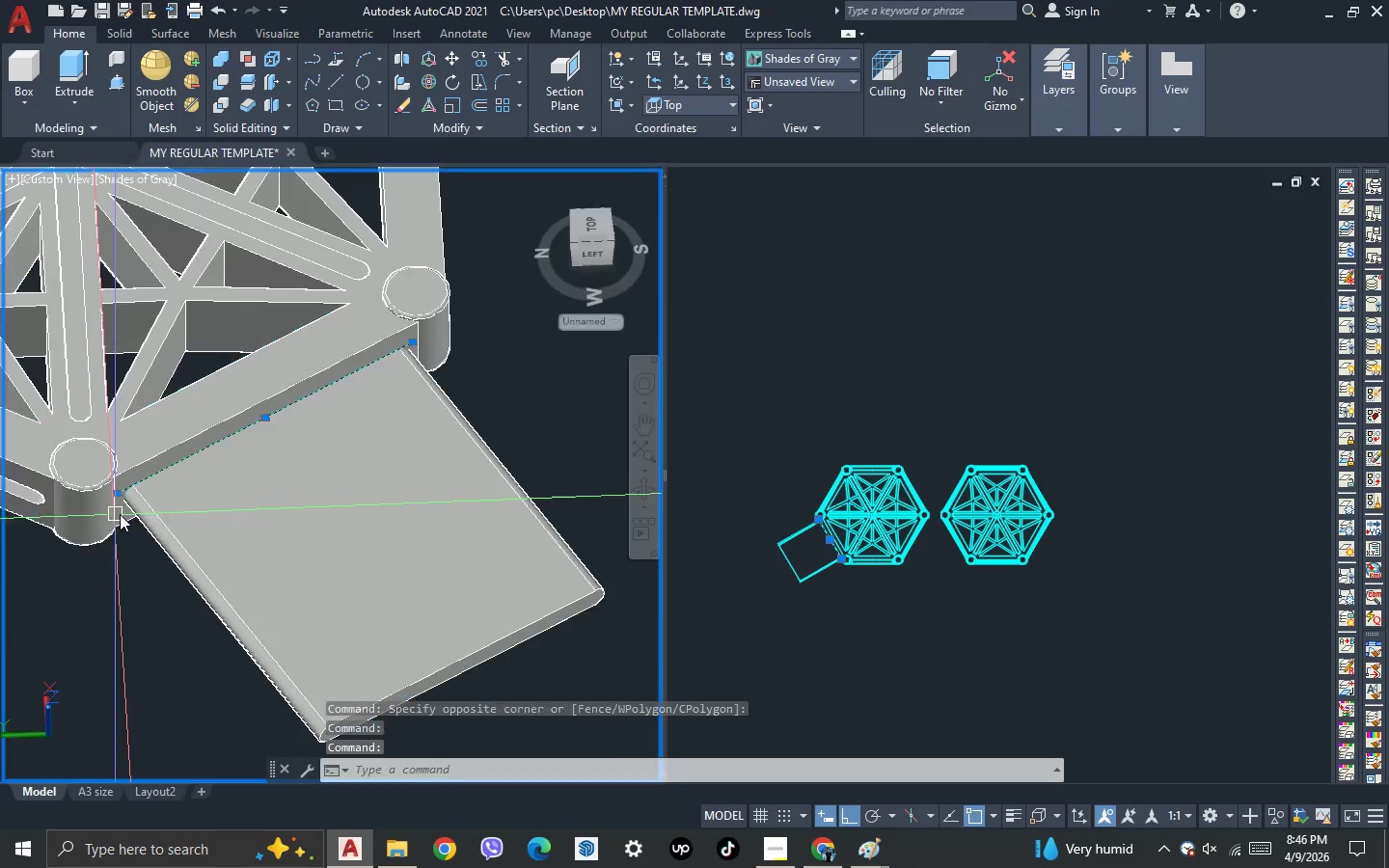 
scroll: coordinate [259, 406], scroll_direction: down, amount: 4.0
 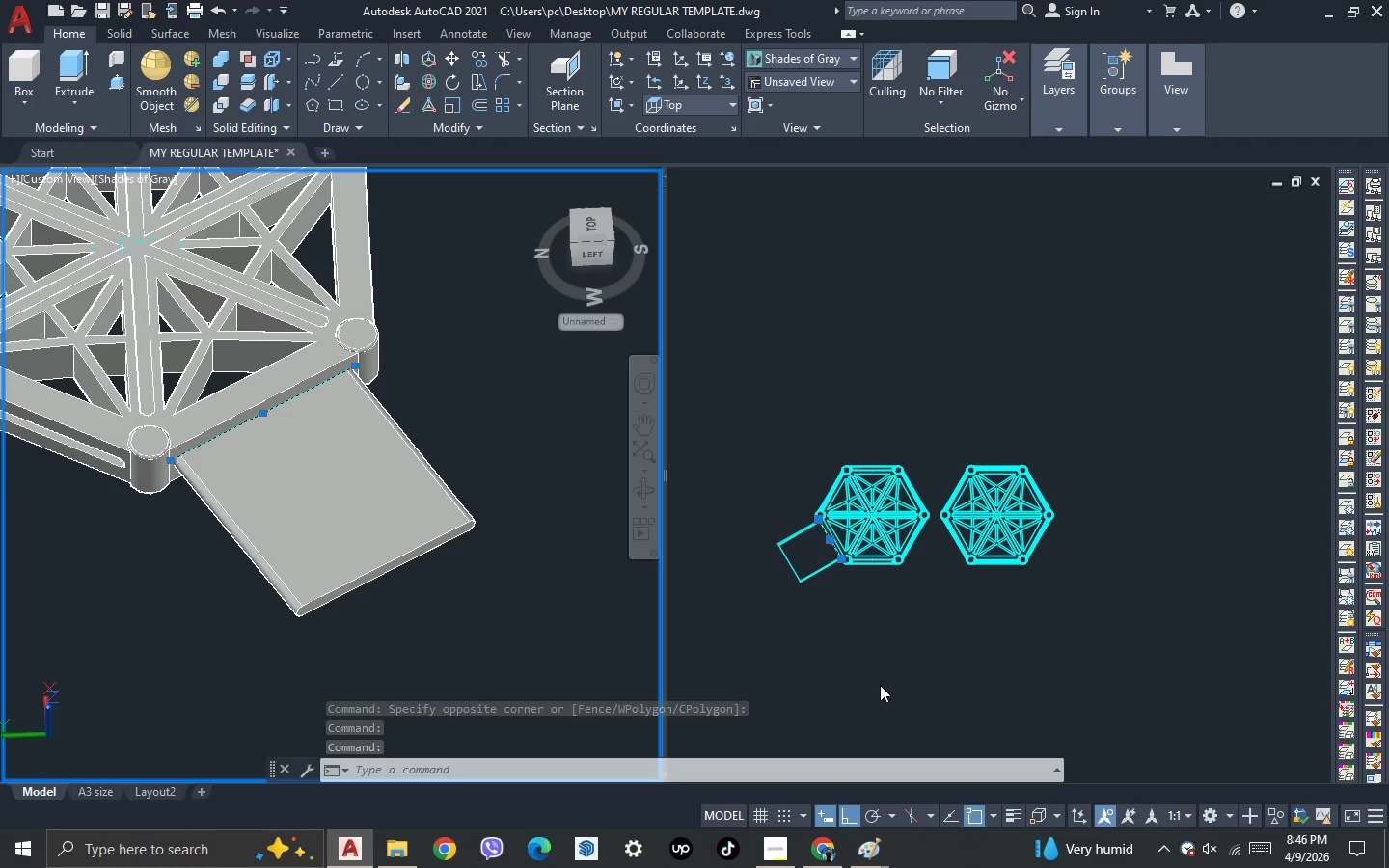 
left_click([1274, 813])
 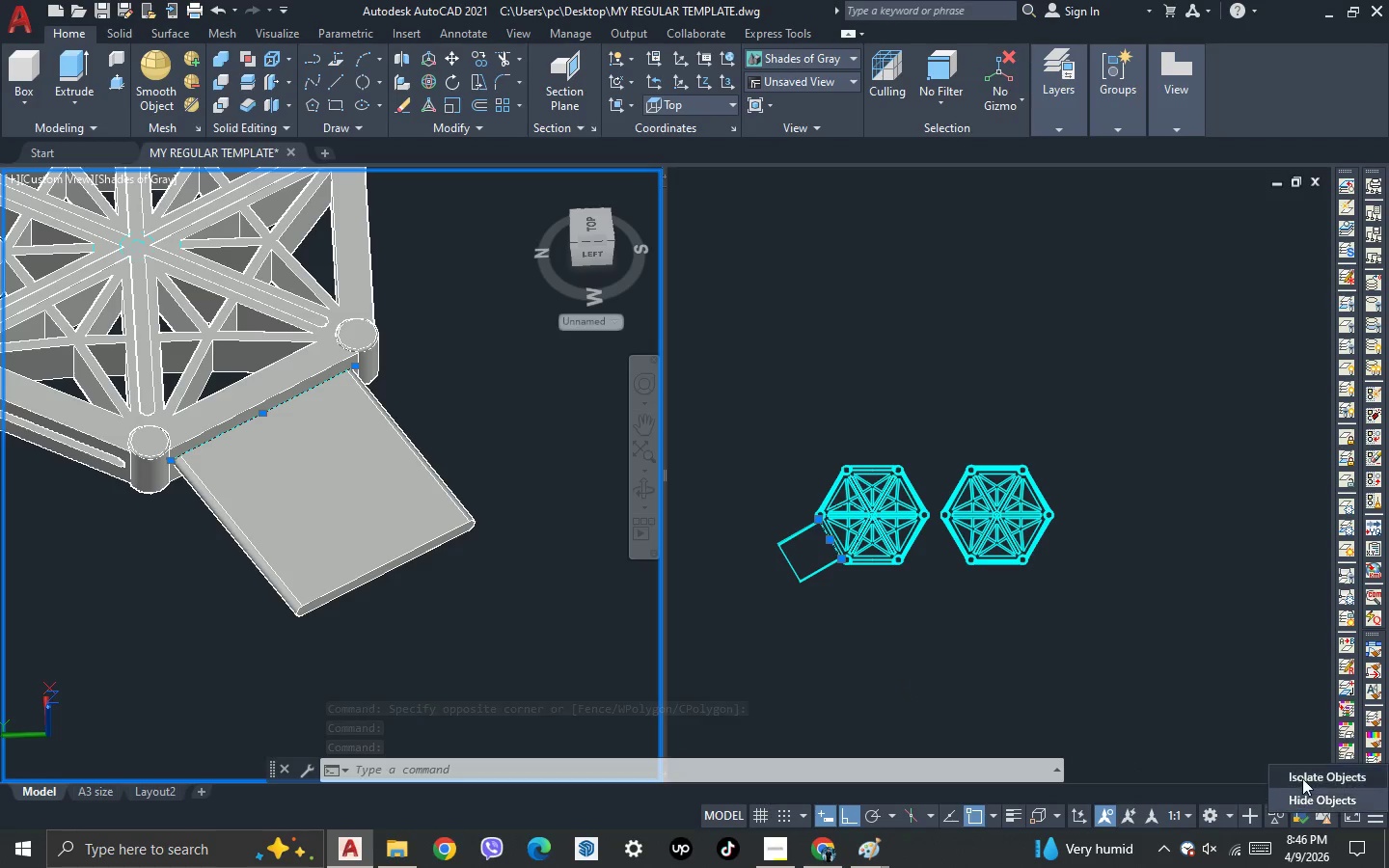 
left_click([1303, 776])
 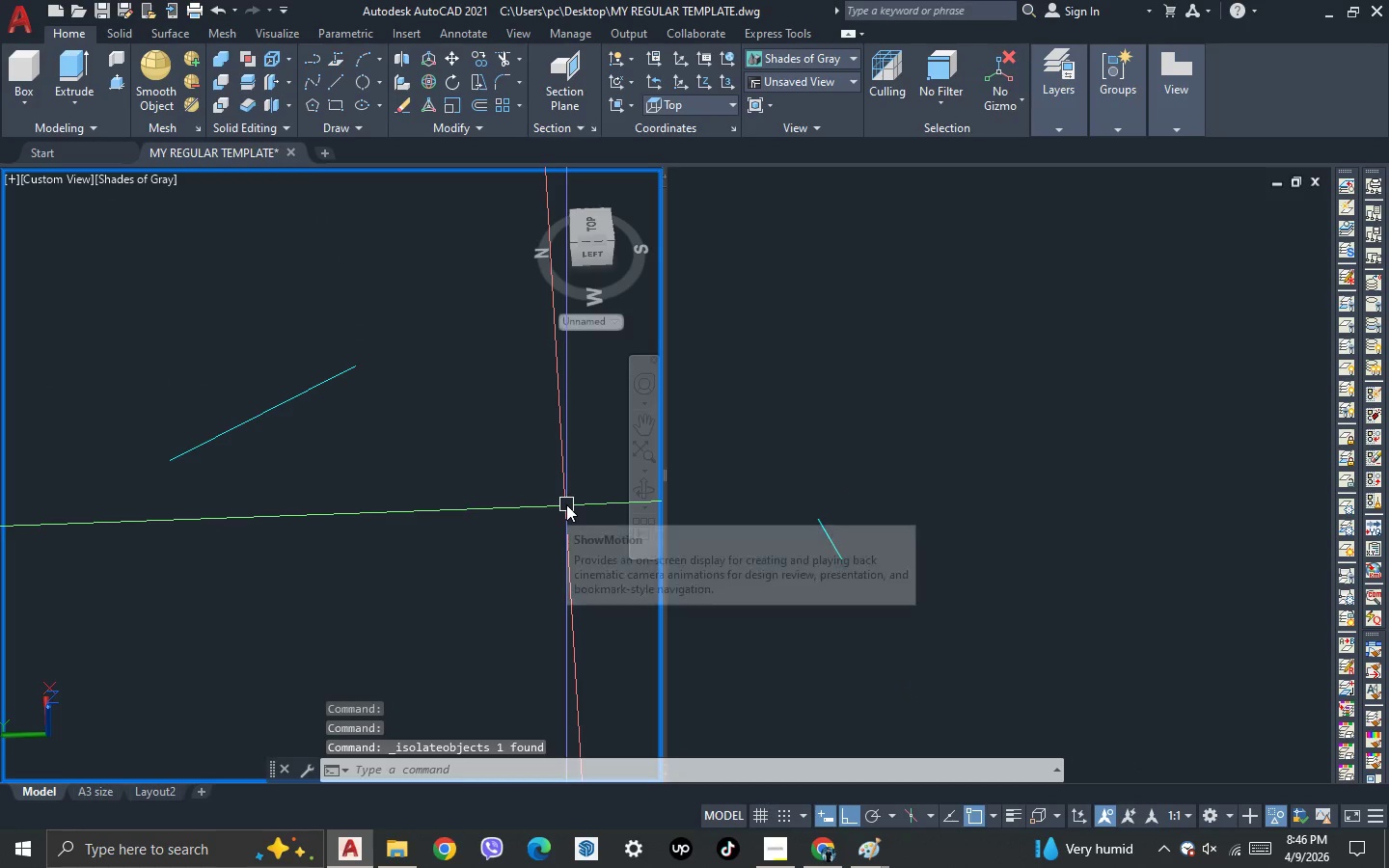 
key(Control+Z)
 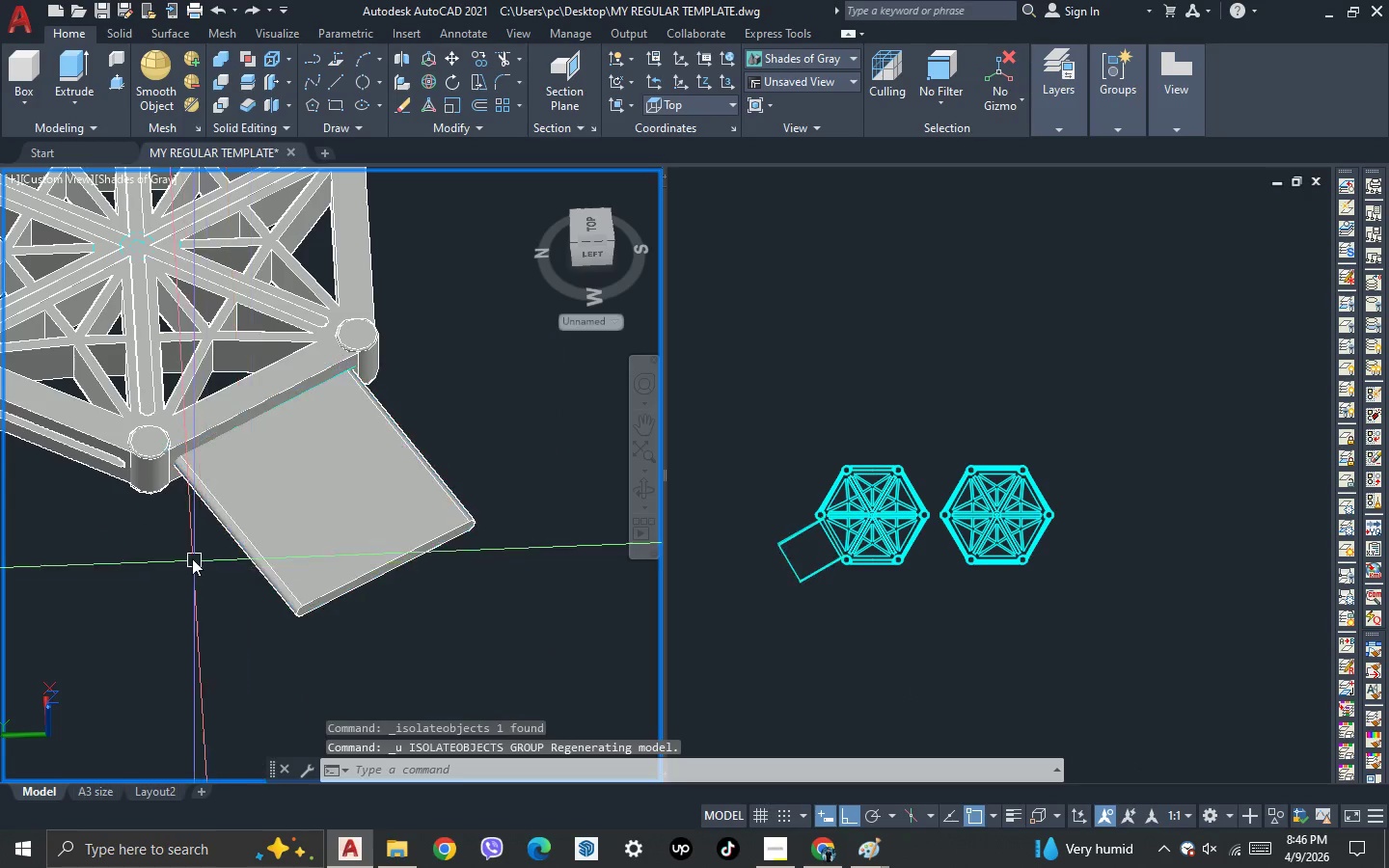 
scroll: coordinate [185, 535], scroll_direction: up, amount: 1.0
 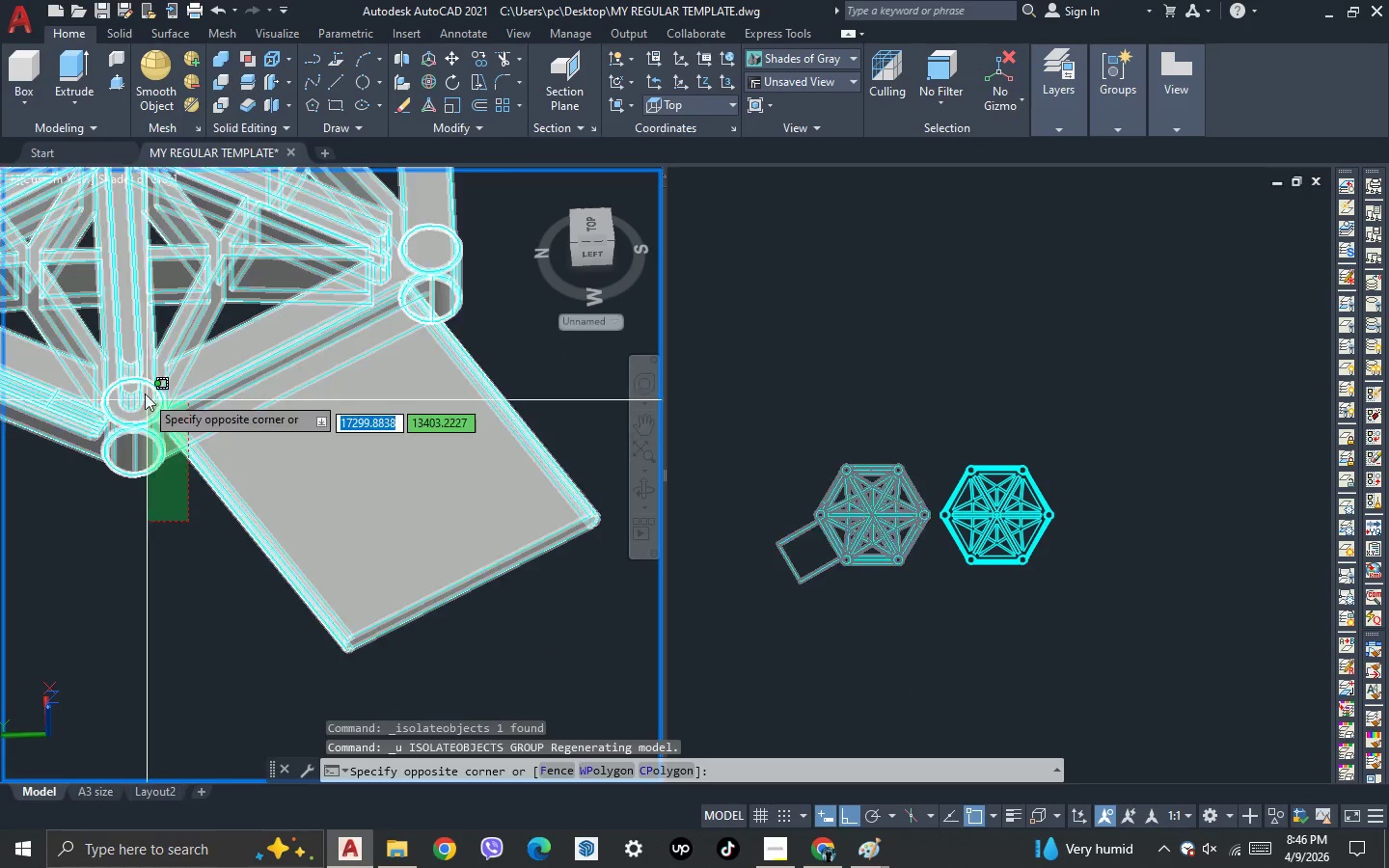 
left_click([142, 385])
 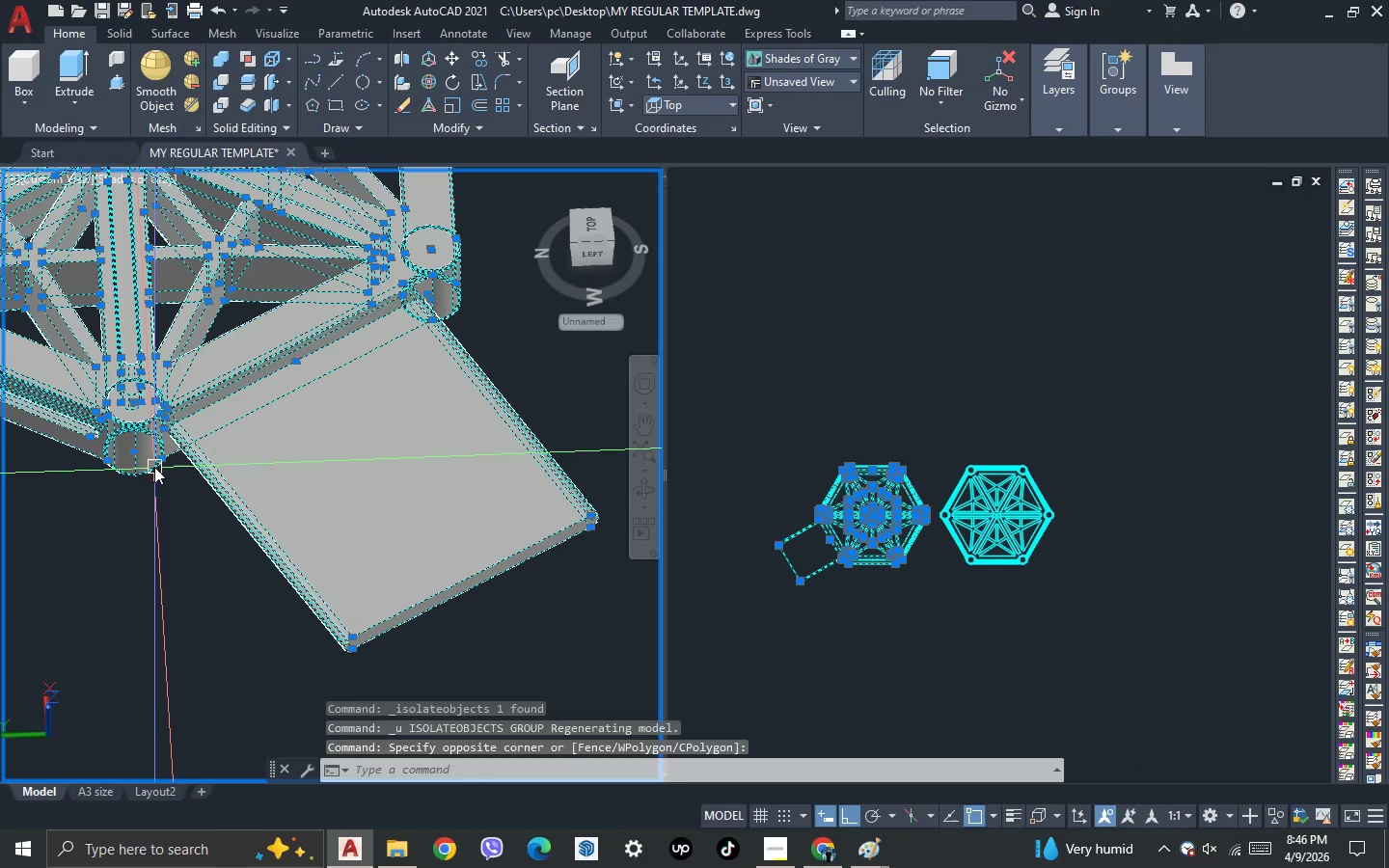 
hold_key(key=ShiftLeft, duration=1.5)
left_click([153, 469])
 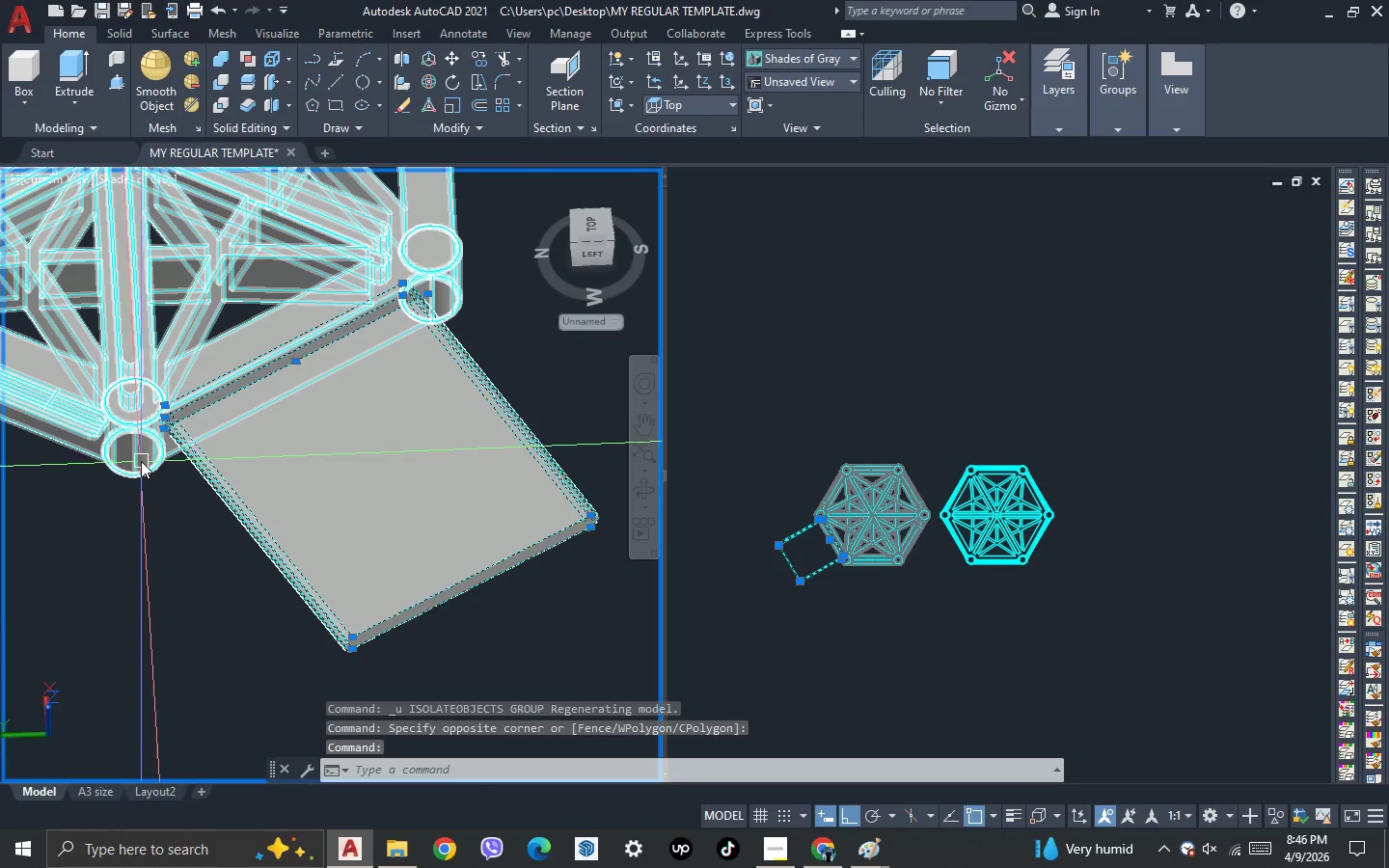 
scroll: coordinate [141, 461], scroll_direction: up, amount: 1.0
 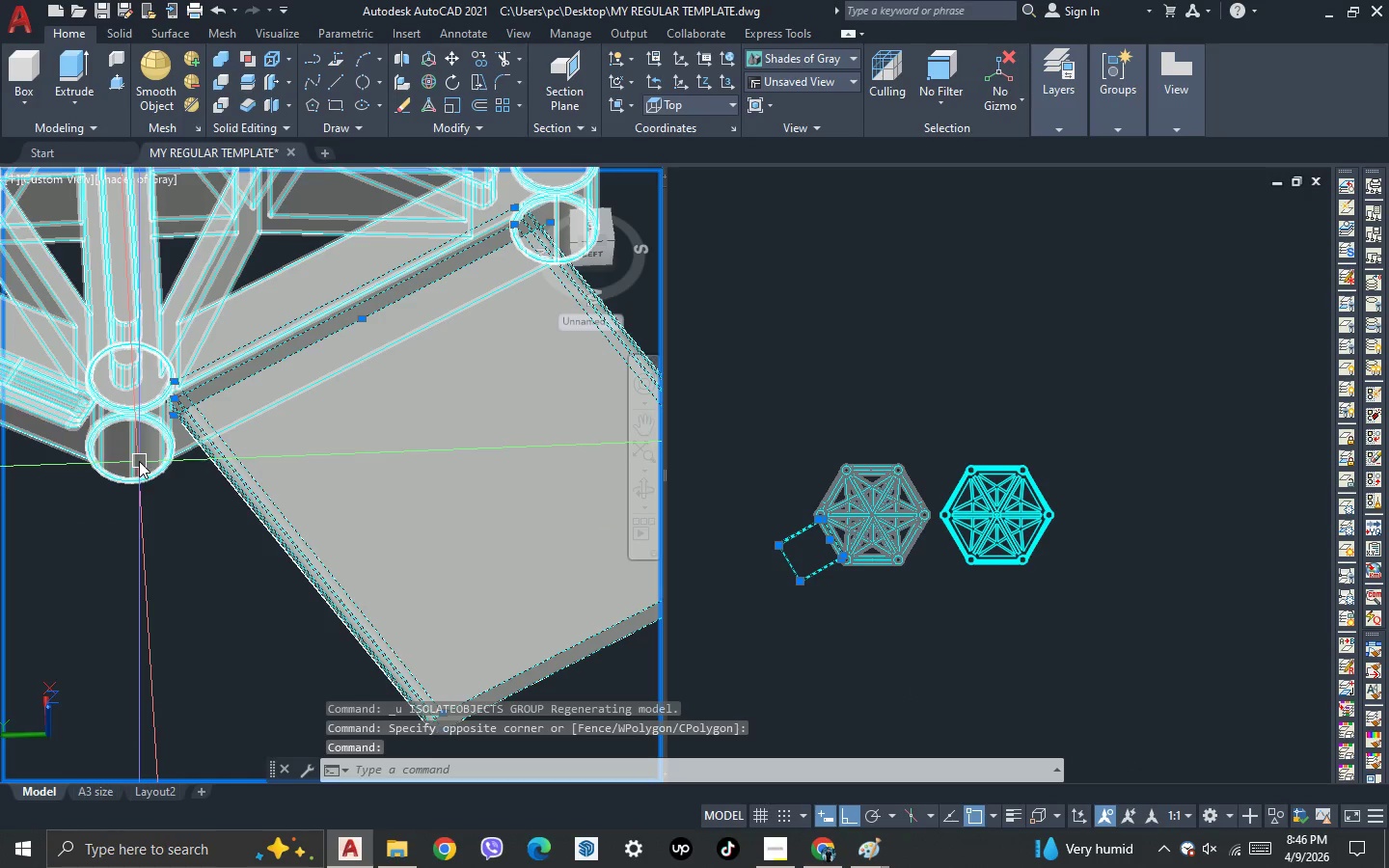 
hold_key(key=ShiftLeft, duration=1.06)
scroll: coordinate [182, 505], scroll_direction: down, amount: 2.0
 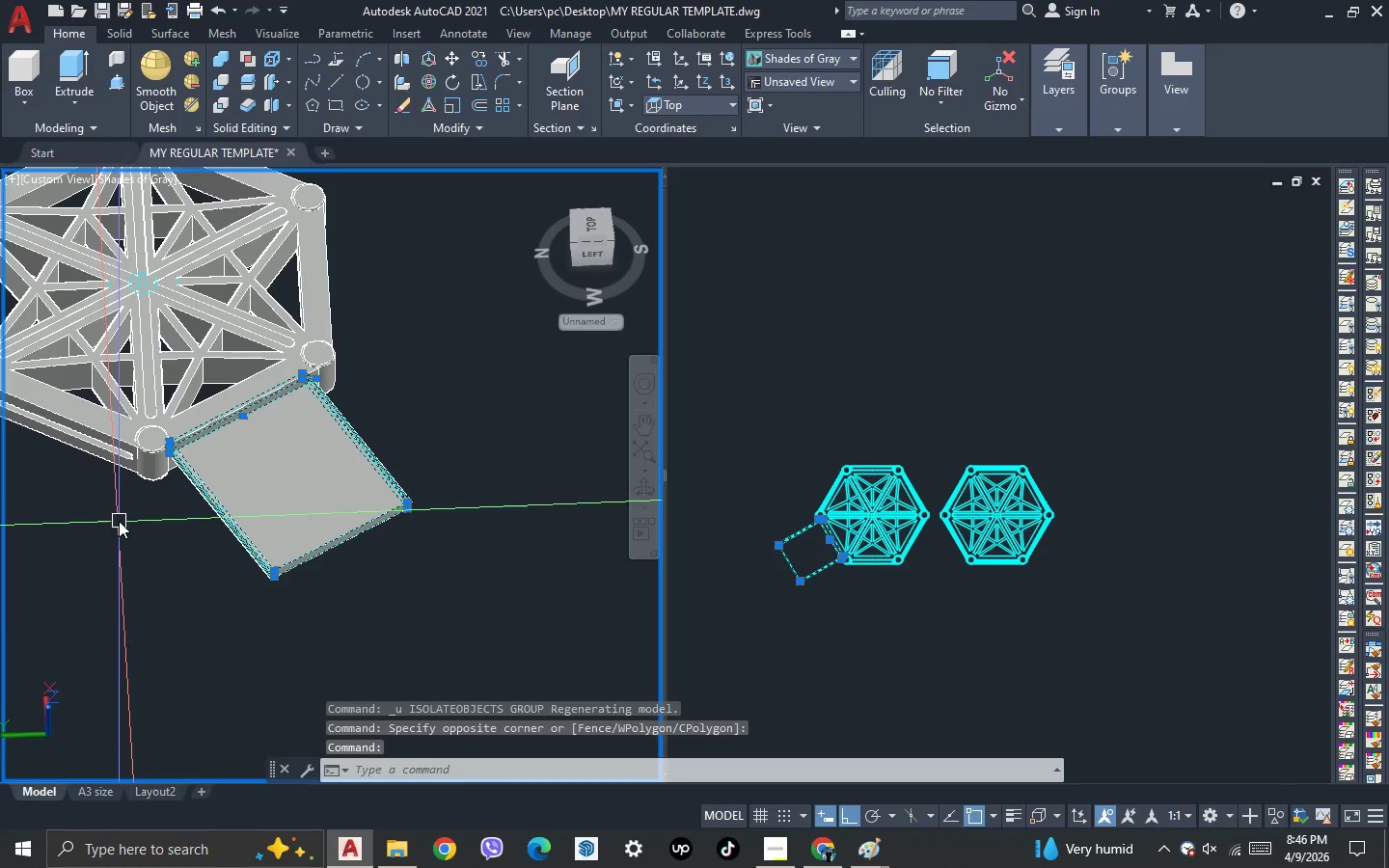 
left_click([1281, 819])
 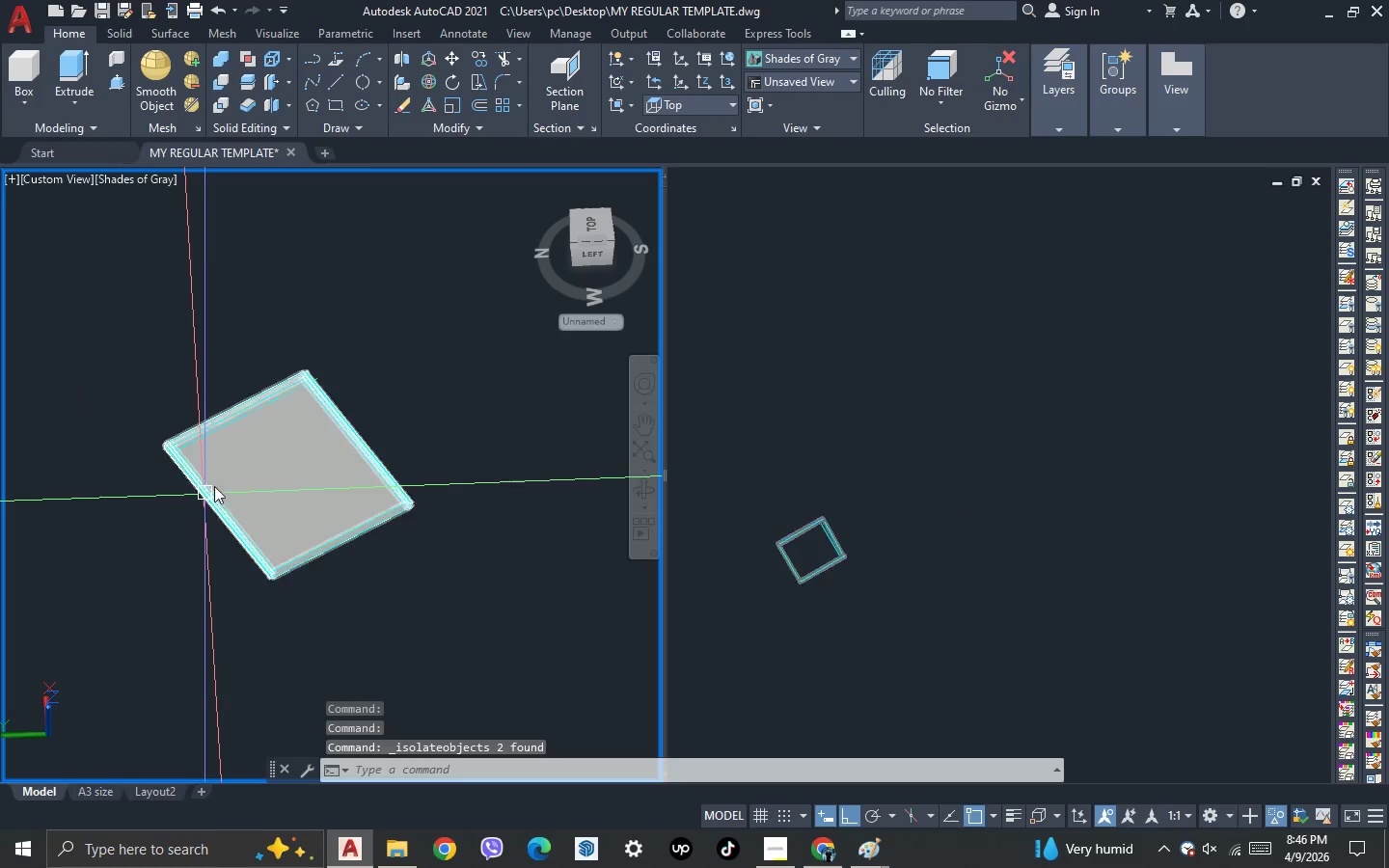 
scroll: coordinate [97, 406], scroll_direction: up, amount: 2.0
 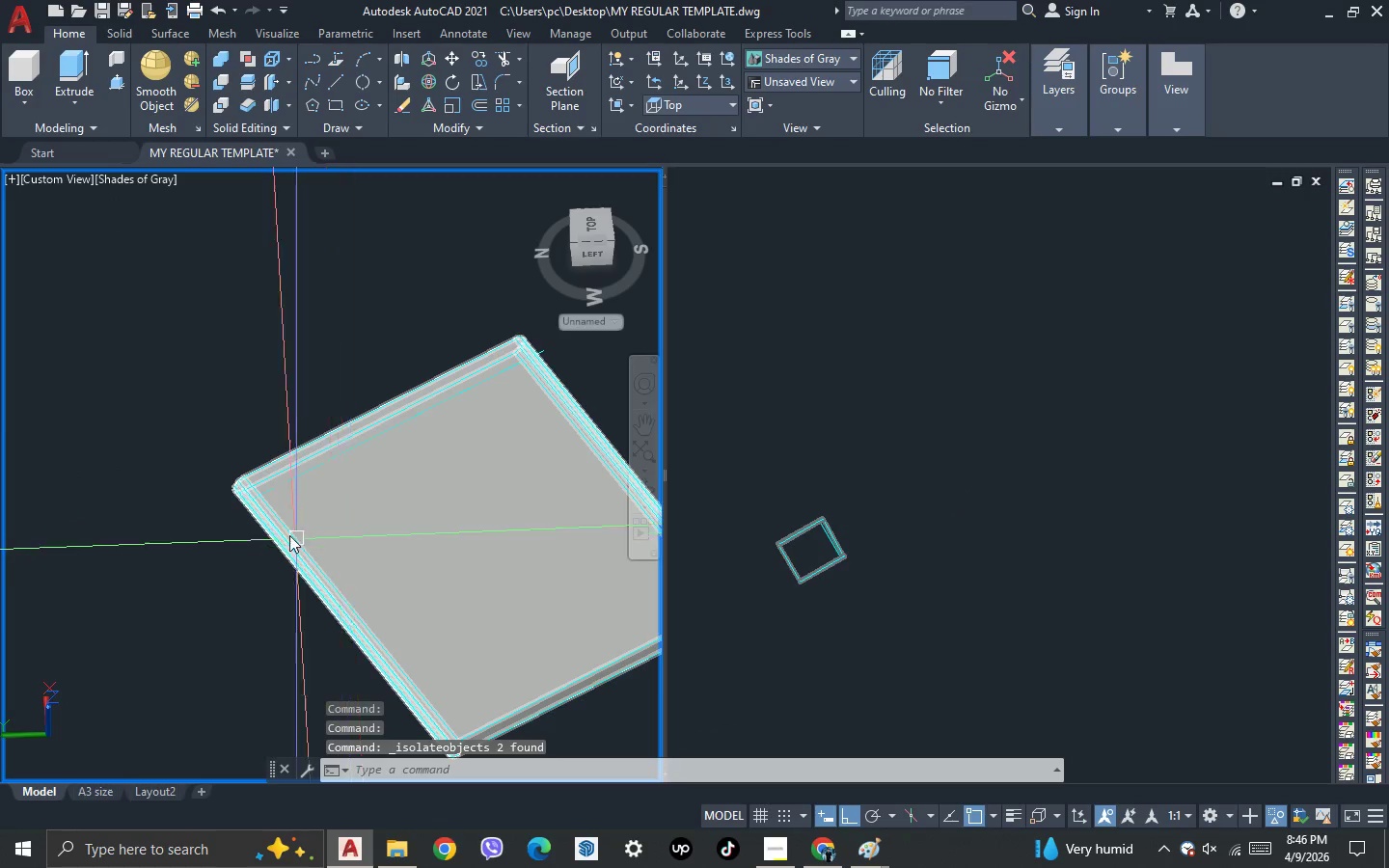 
type(sli )
 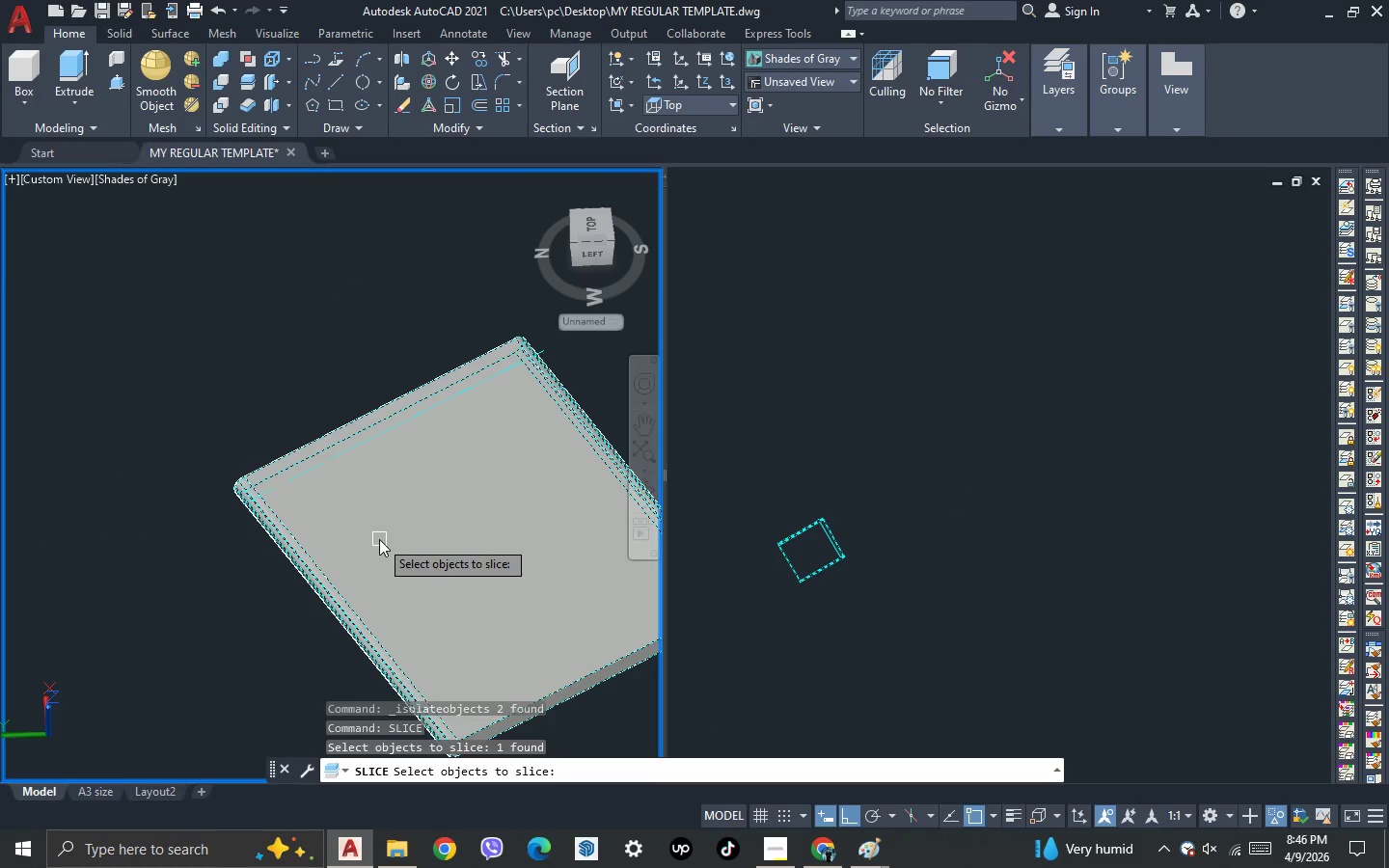 
scroll: coordinate [383, 523], scroll_direction: down, amount: 1.0
 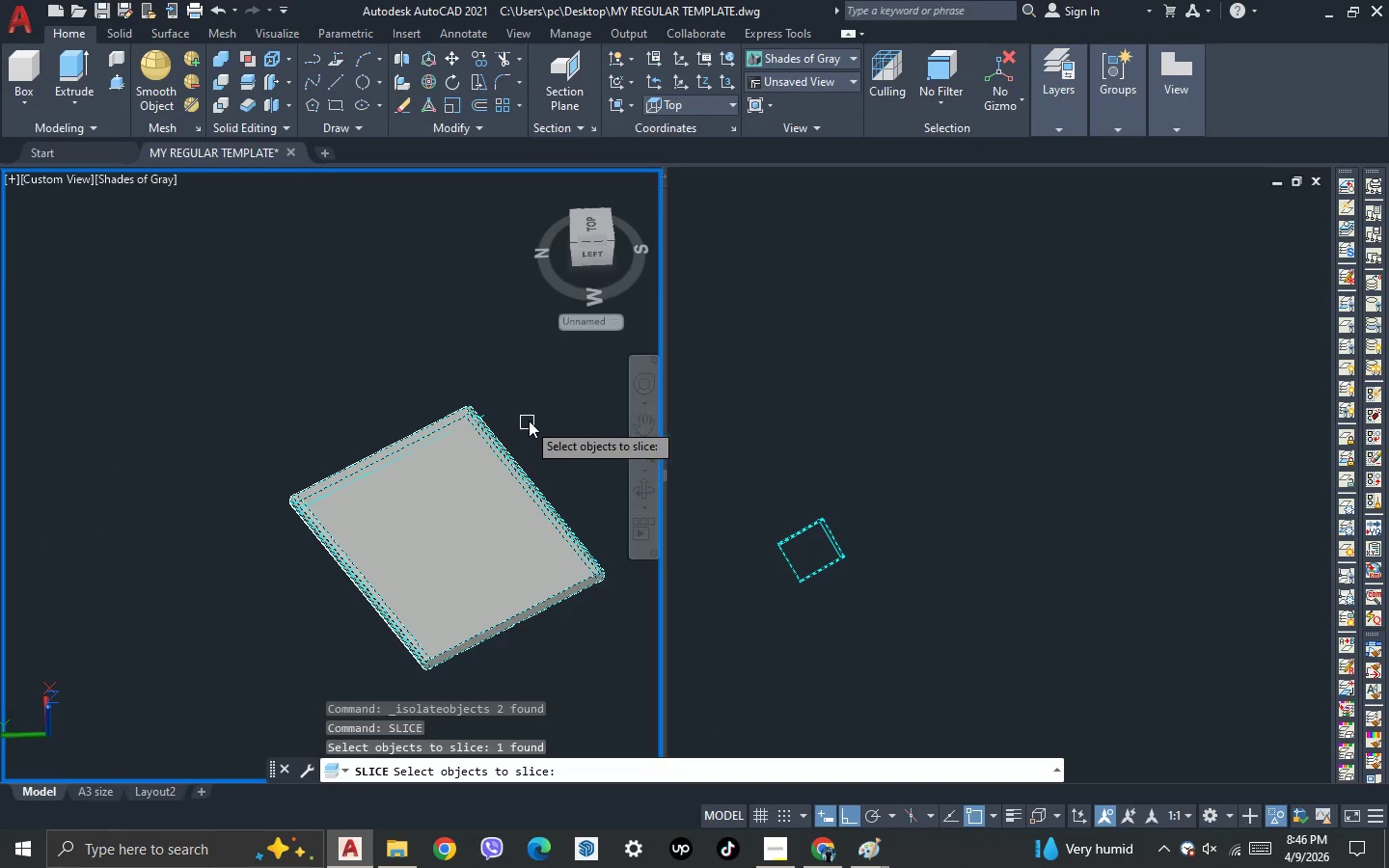 
key(Space)
 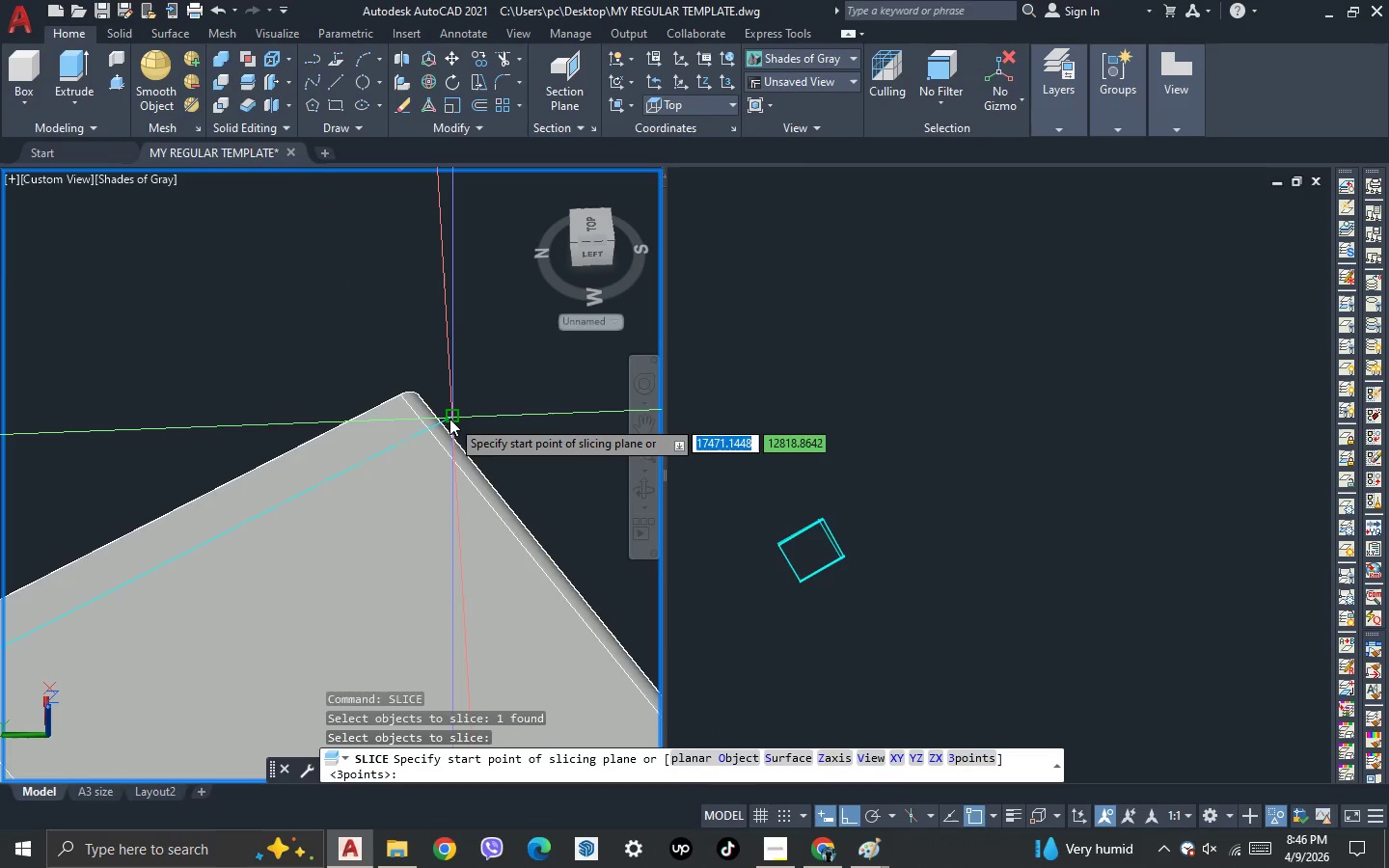 
scroll: coordinate [471, 422], scroll_direction: up, amount: 2.0
 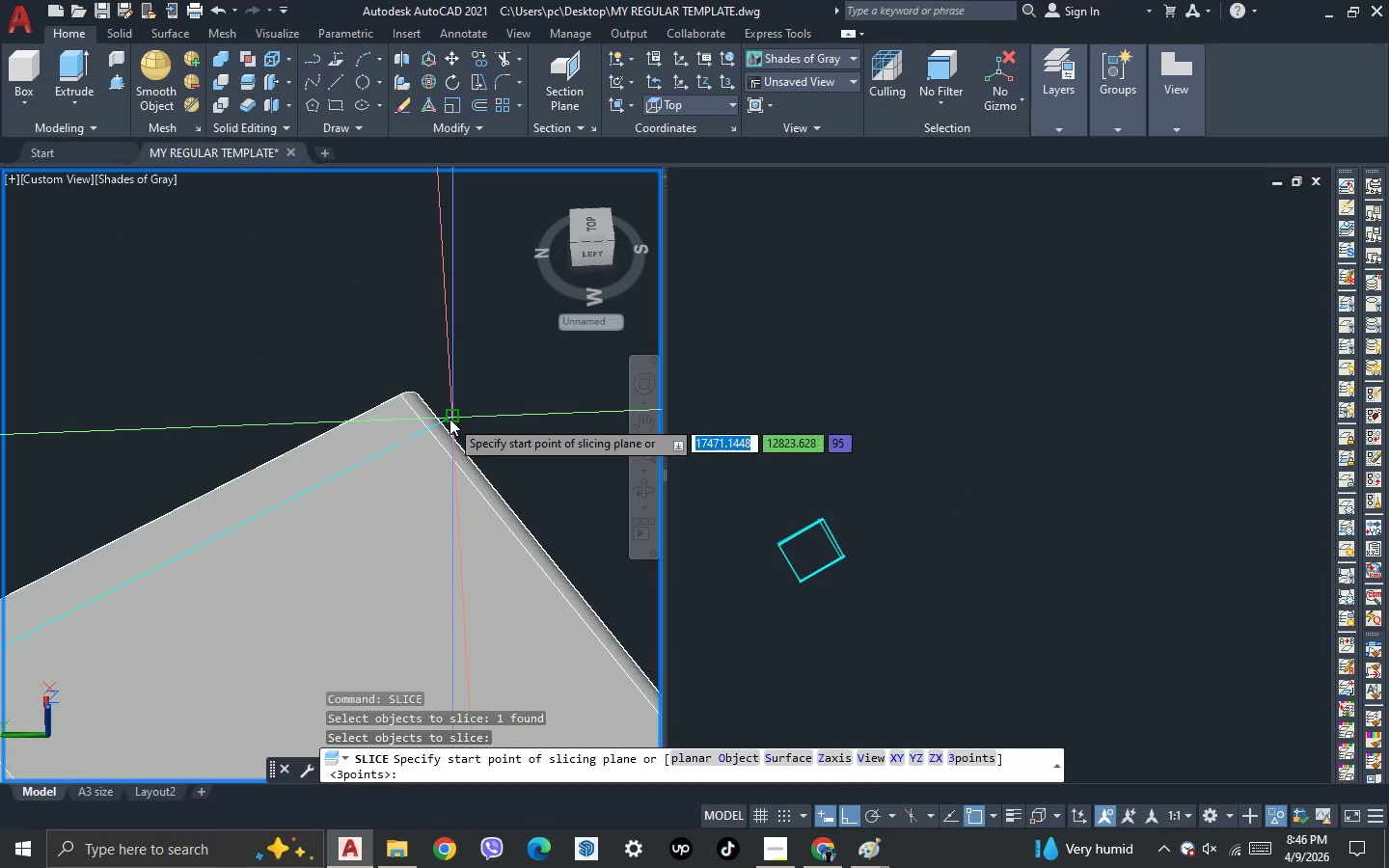 
left_click([449, 419])
 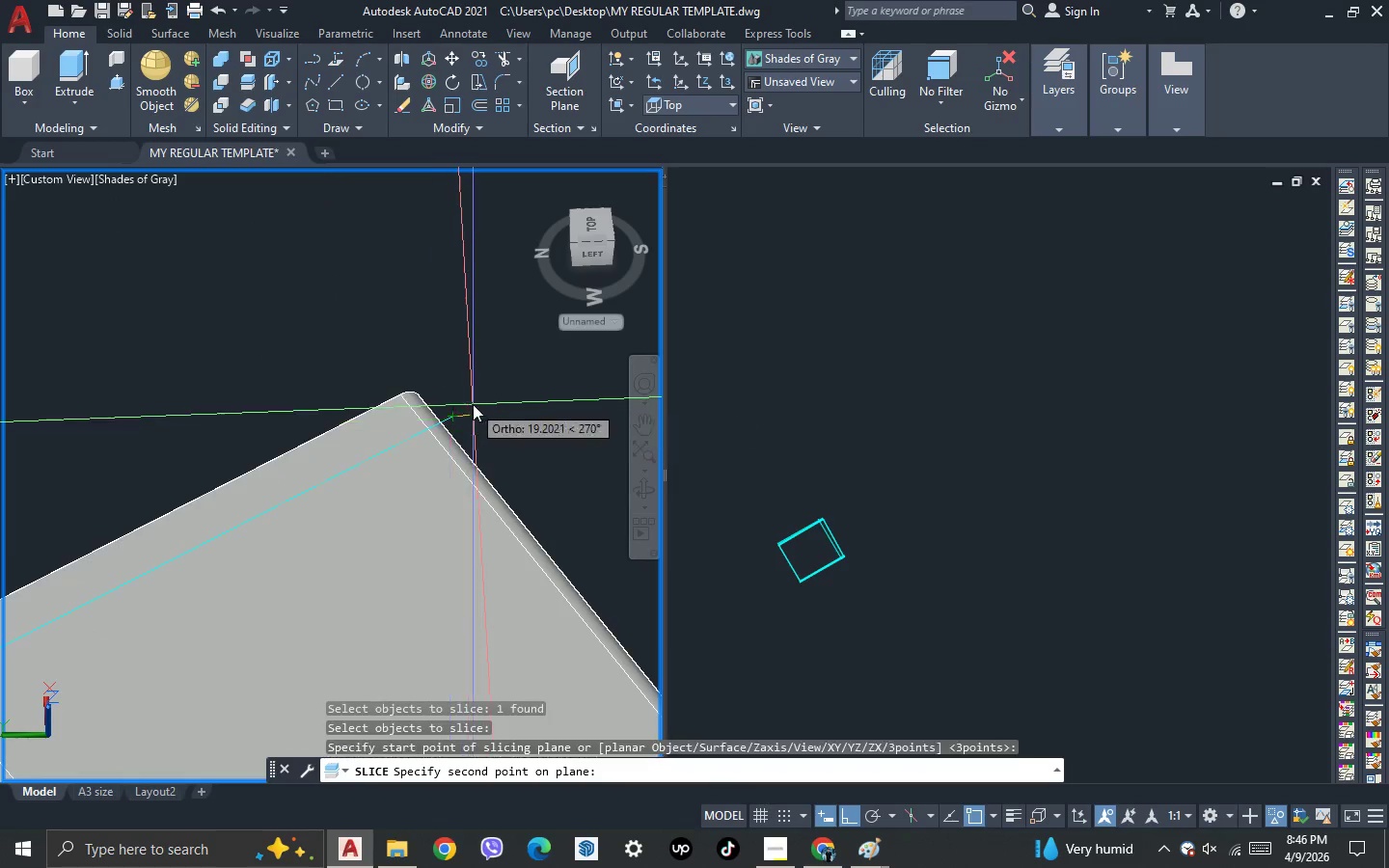 
scroll: coordinate [473, 404], scroll_direction: down, amount: 2.0
 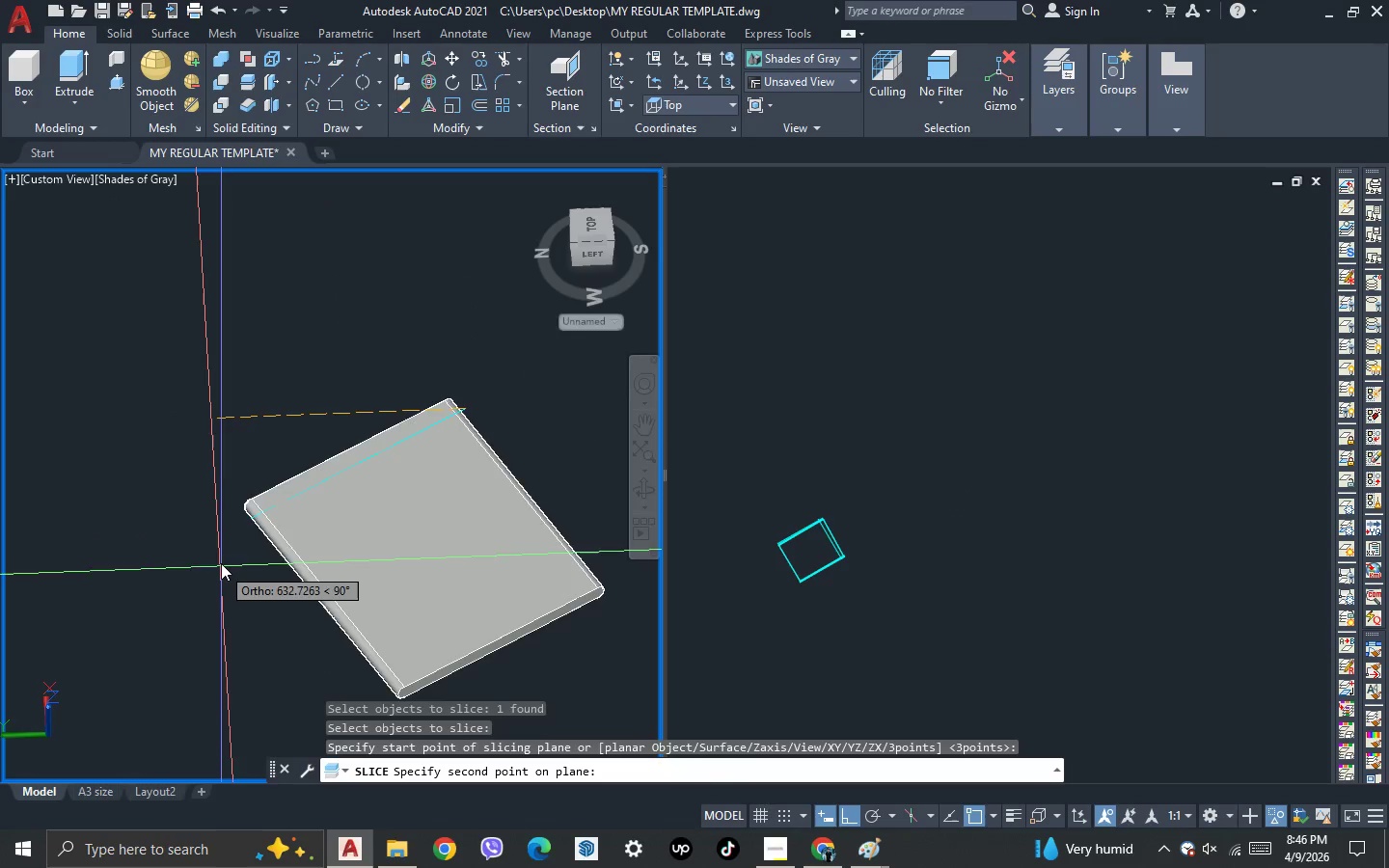 
scroll: coordinate [221, 560], scroll_direction: up, amount: 2.0
 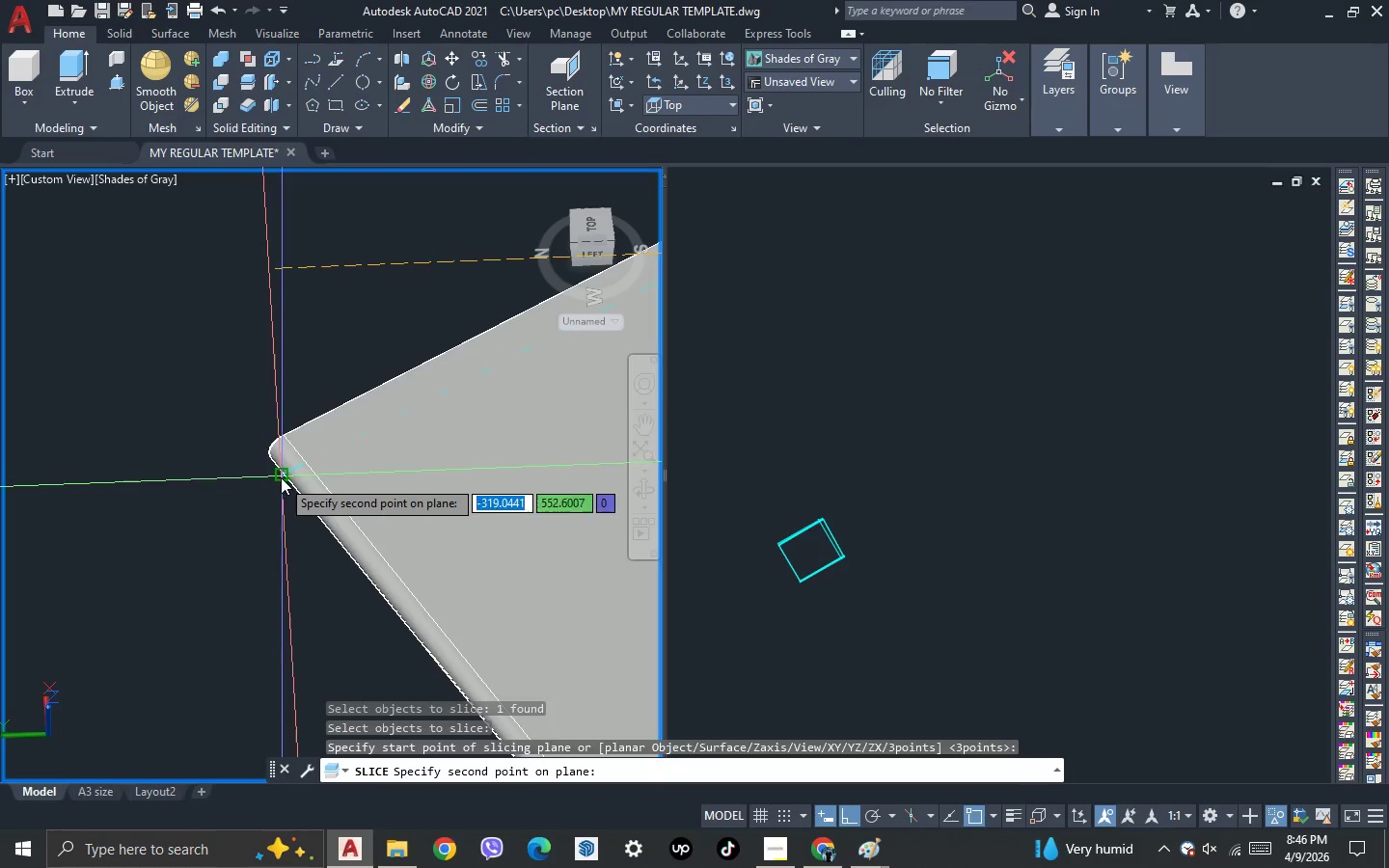 
left_click([282, 476])
 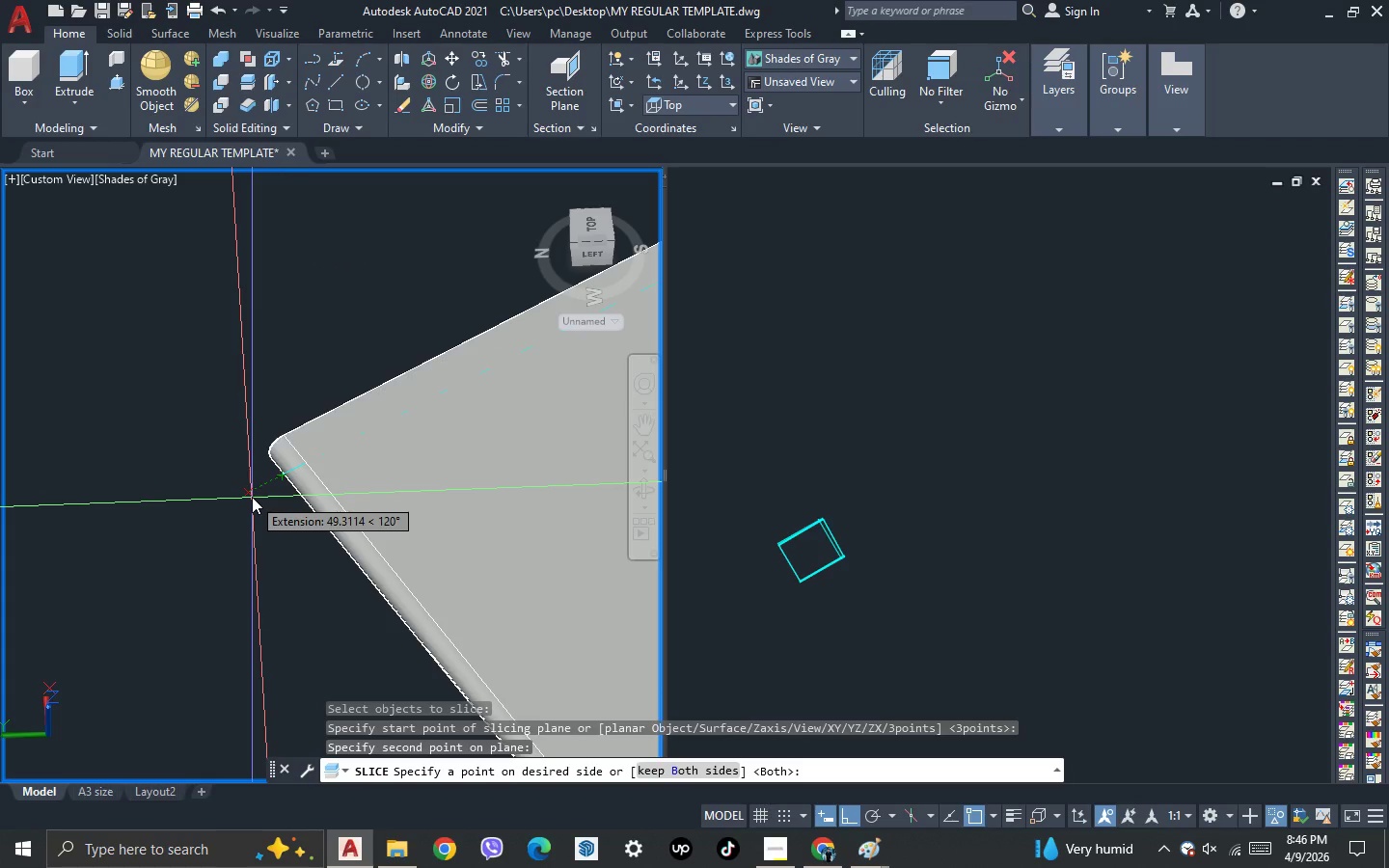 
key(Space)
 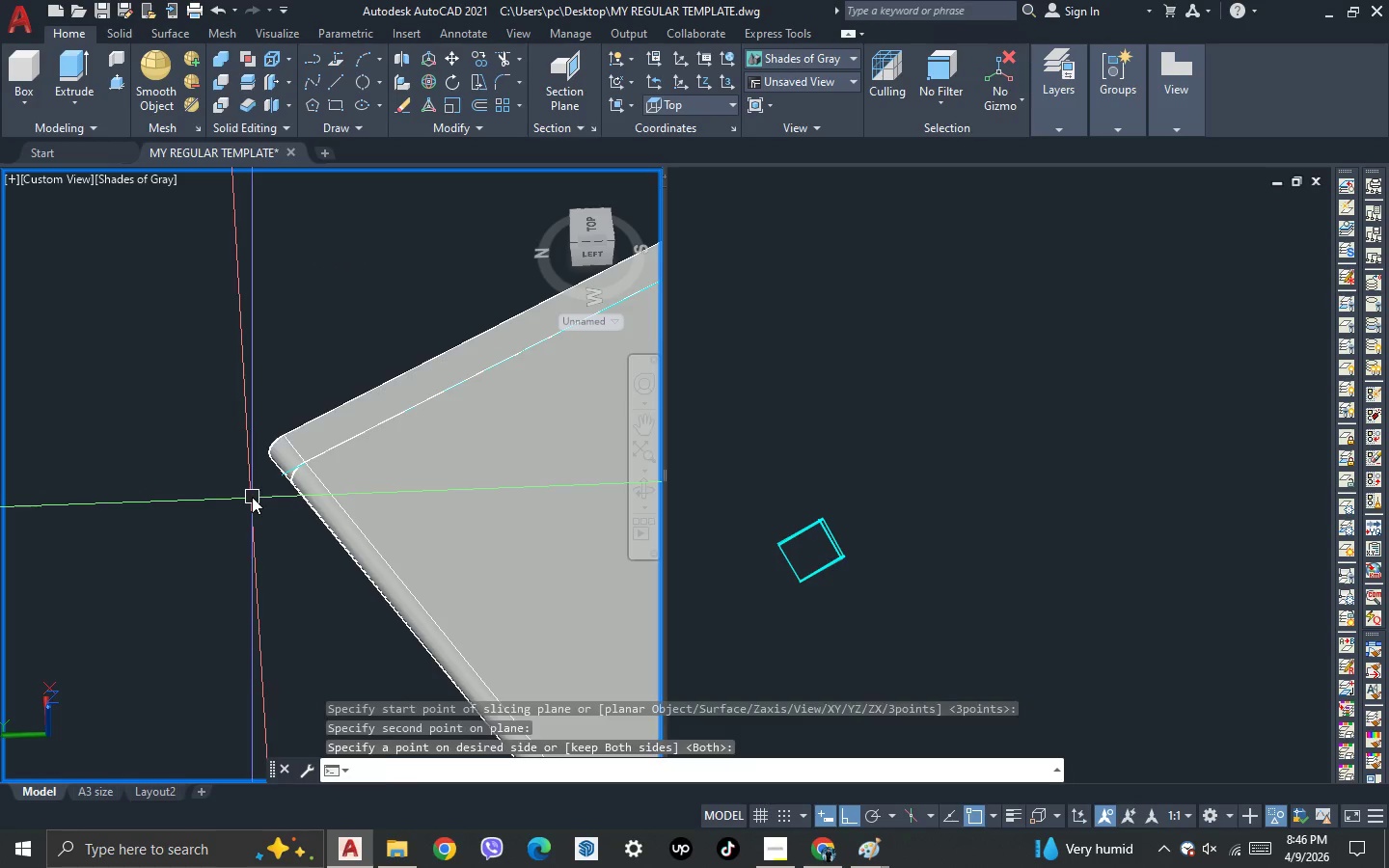 
key(Space)
 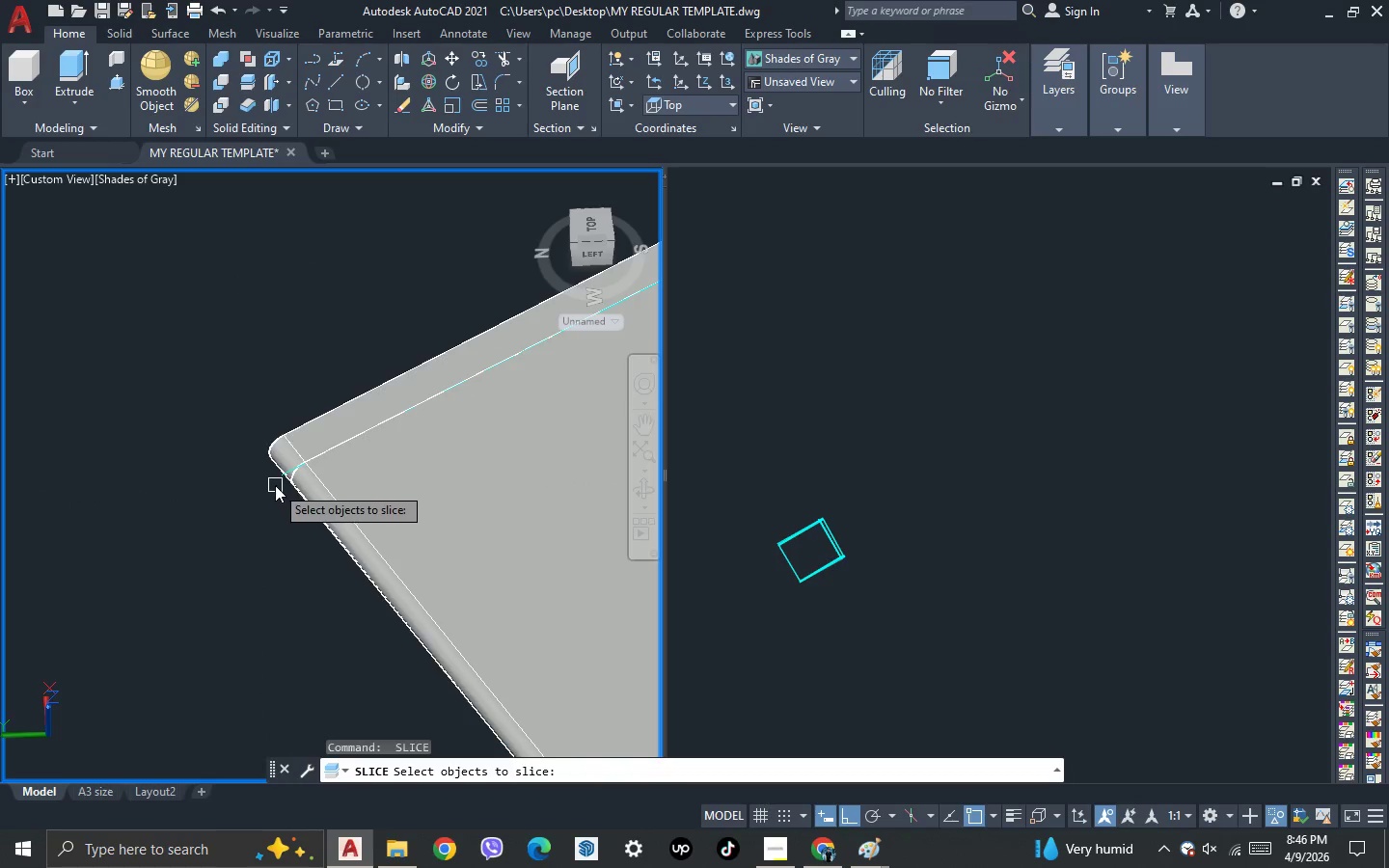 
key(Escape)
 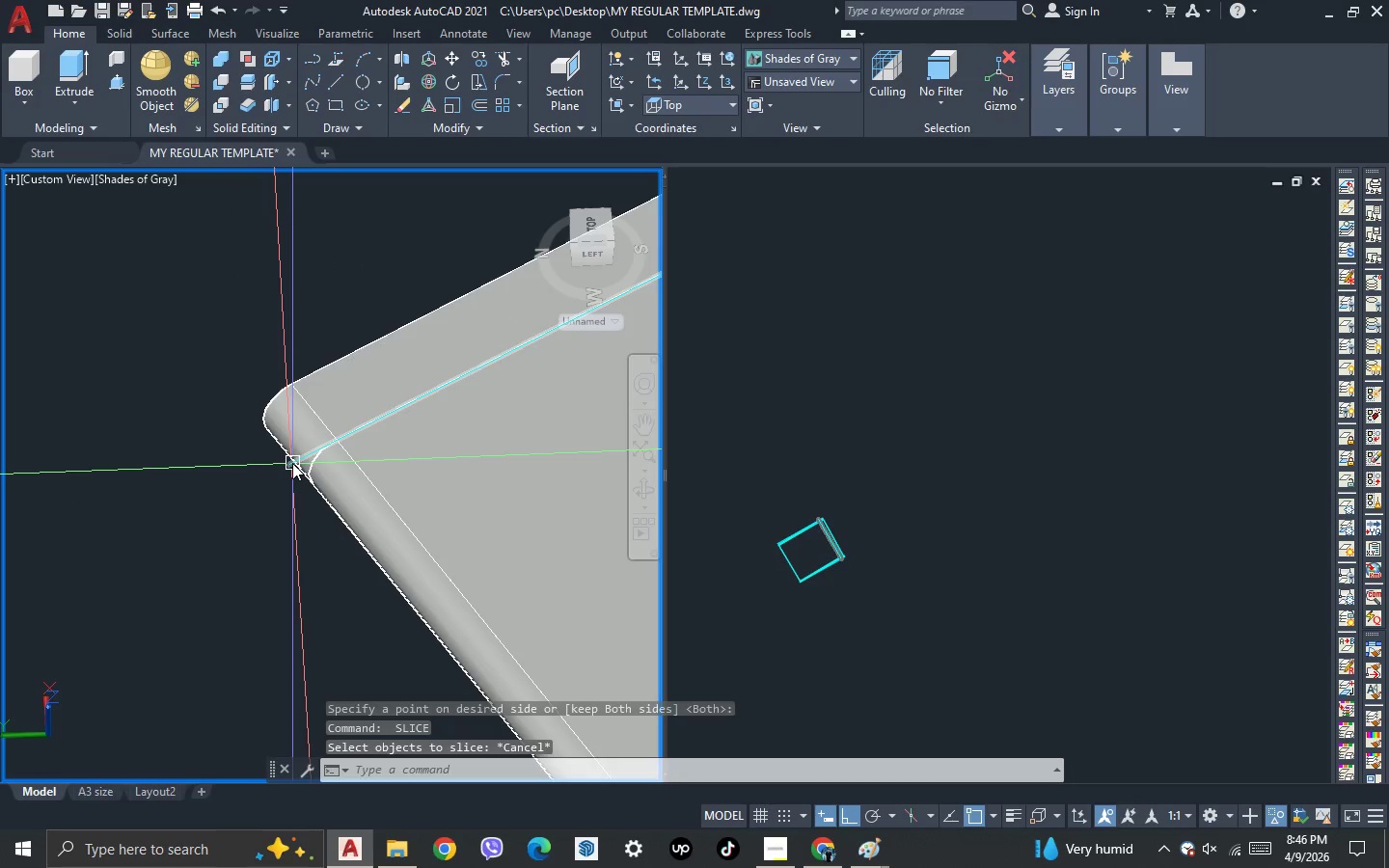 
scroll: coordinate [275, 485], scroll_direction: up, amount: 2.0
 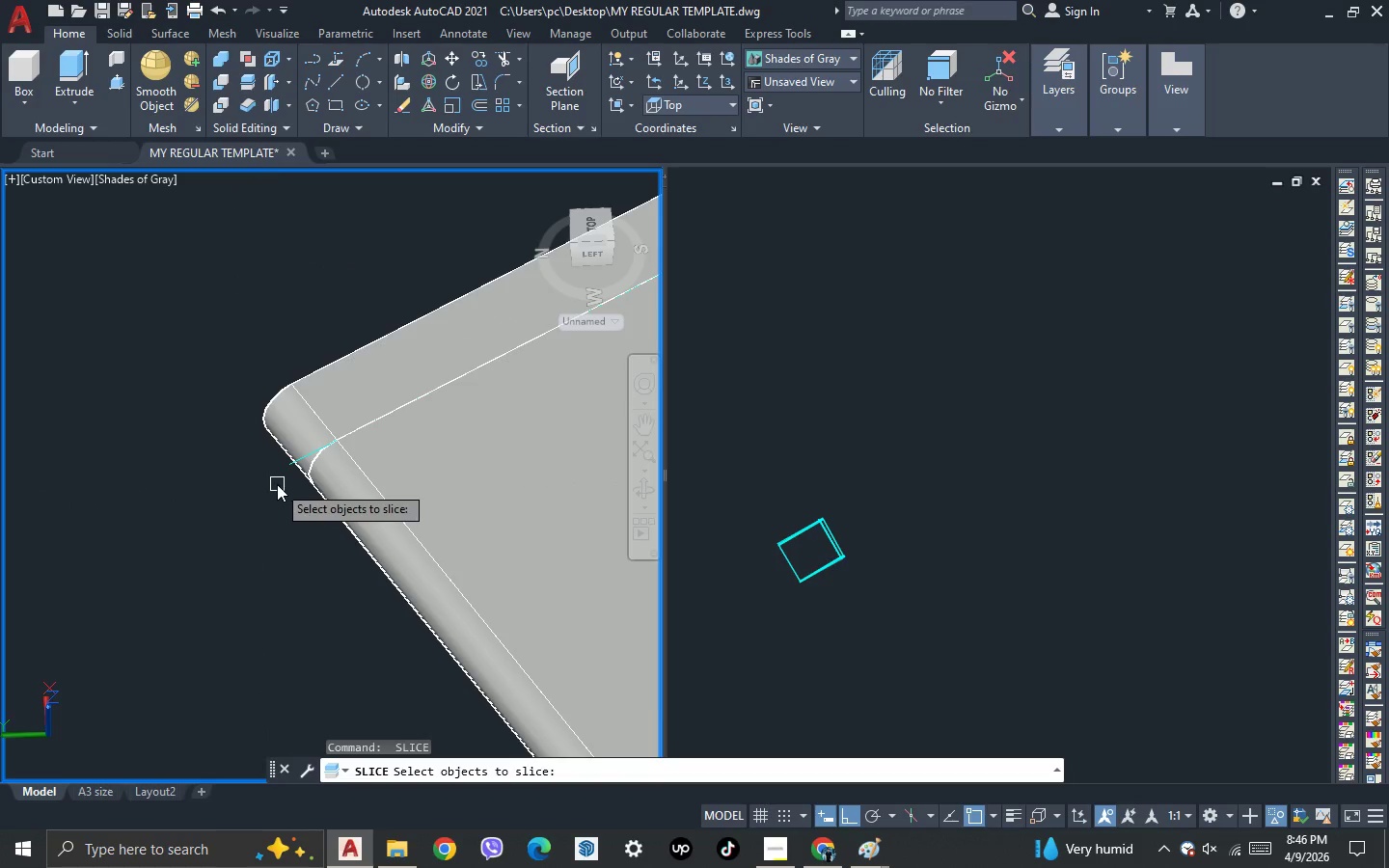 
left_click_drag(start_coordinate=[292, 463], to_coordinate=[291, 471])
 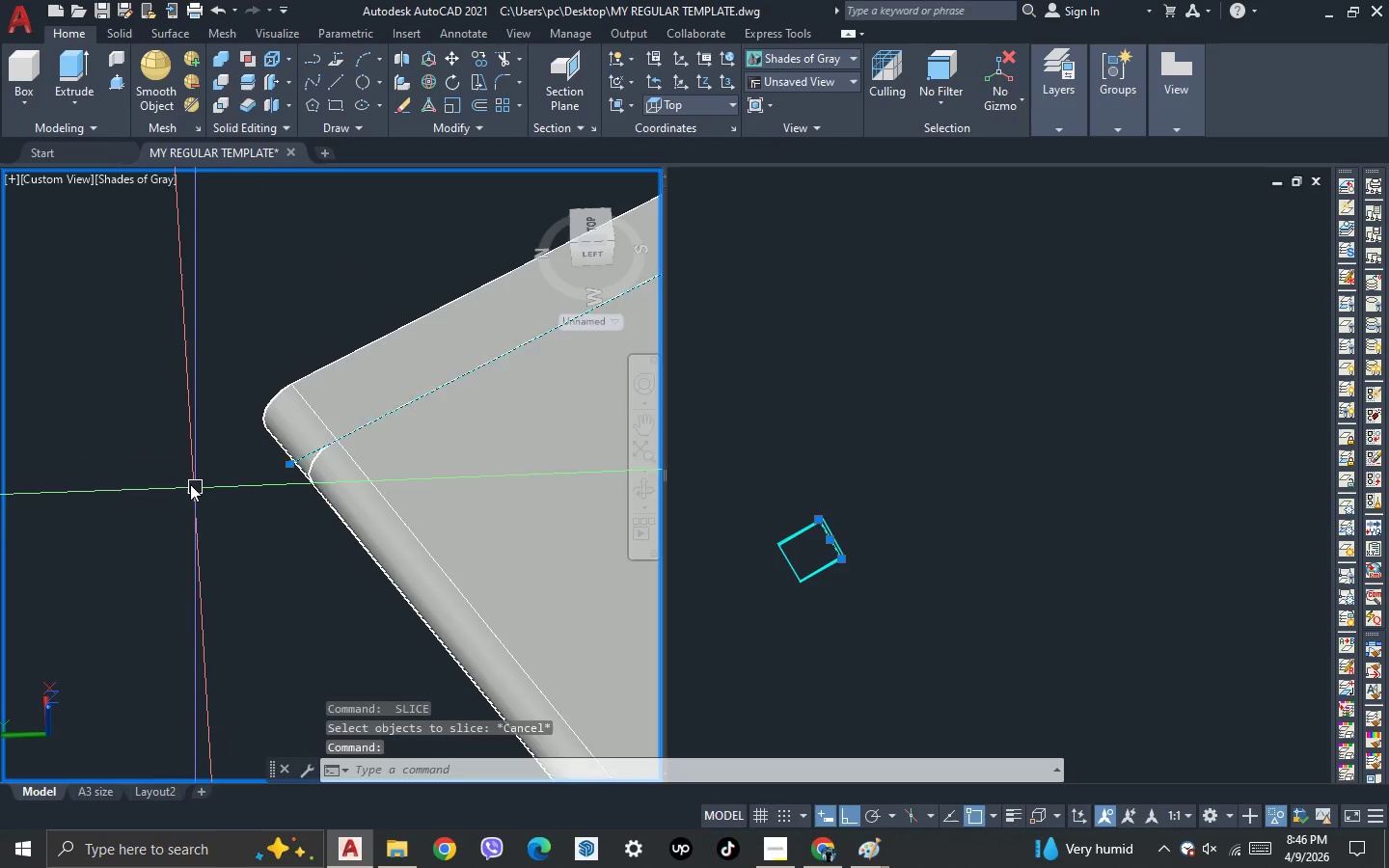 
key(Delete)
 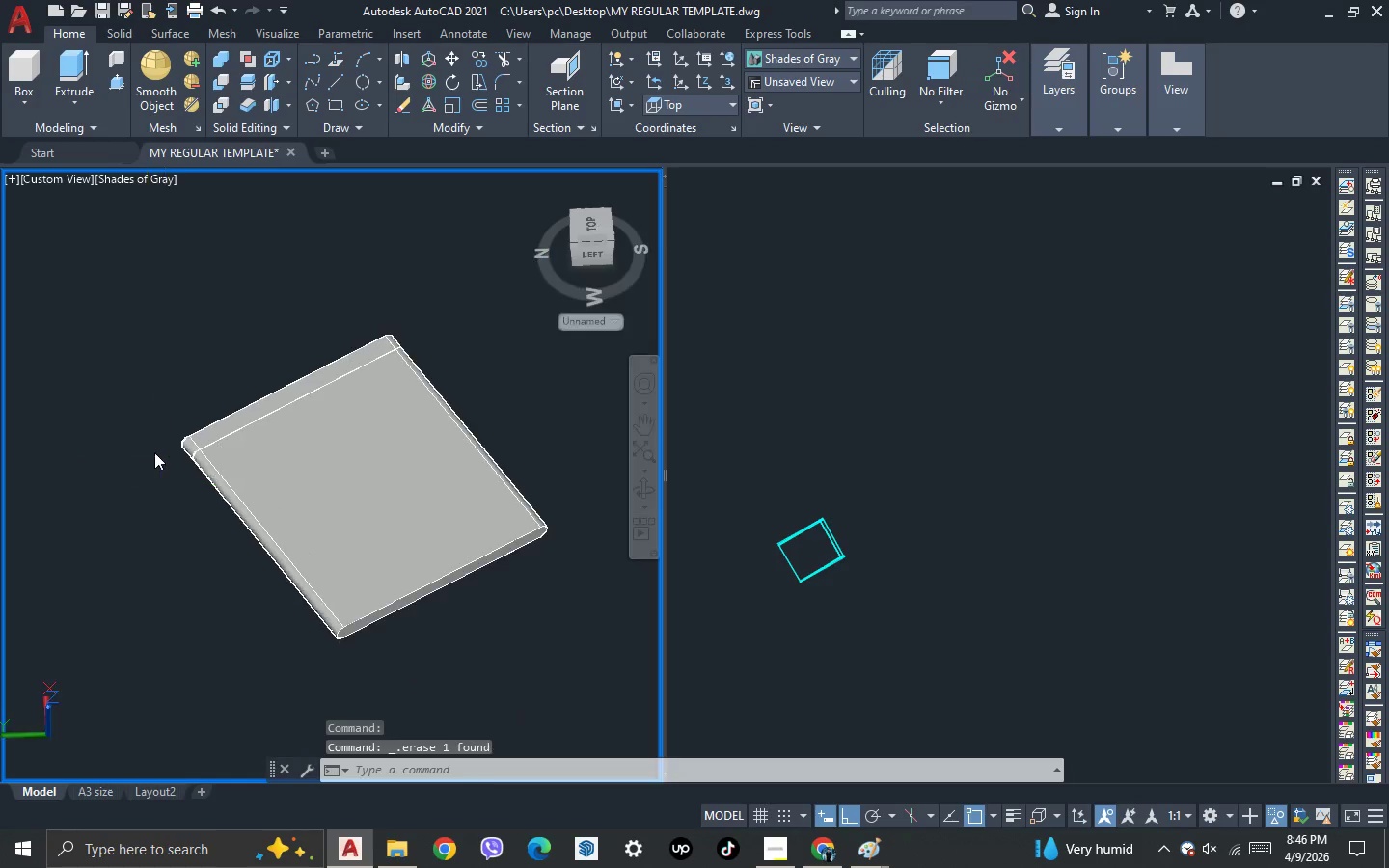 
scroll: coordinate [154, 452], scroll_direction: down, amount: 3.0
 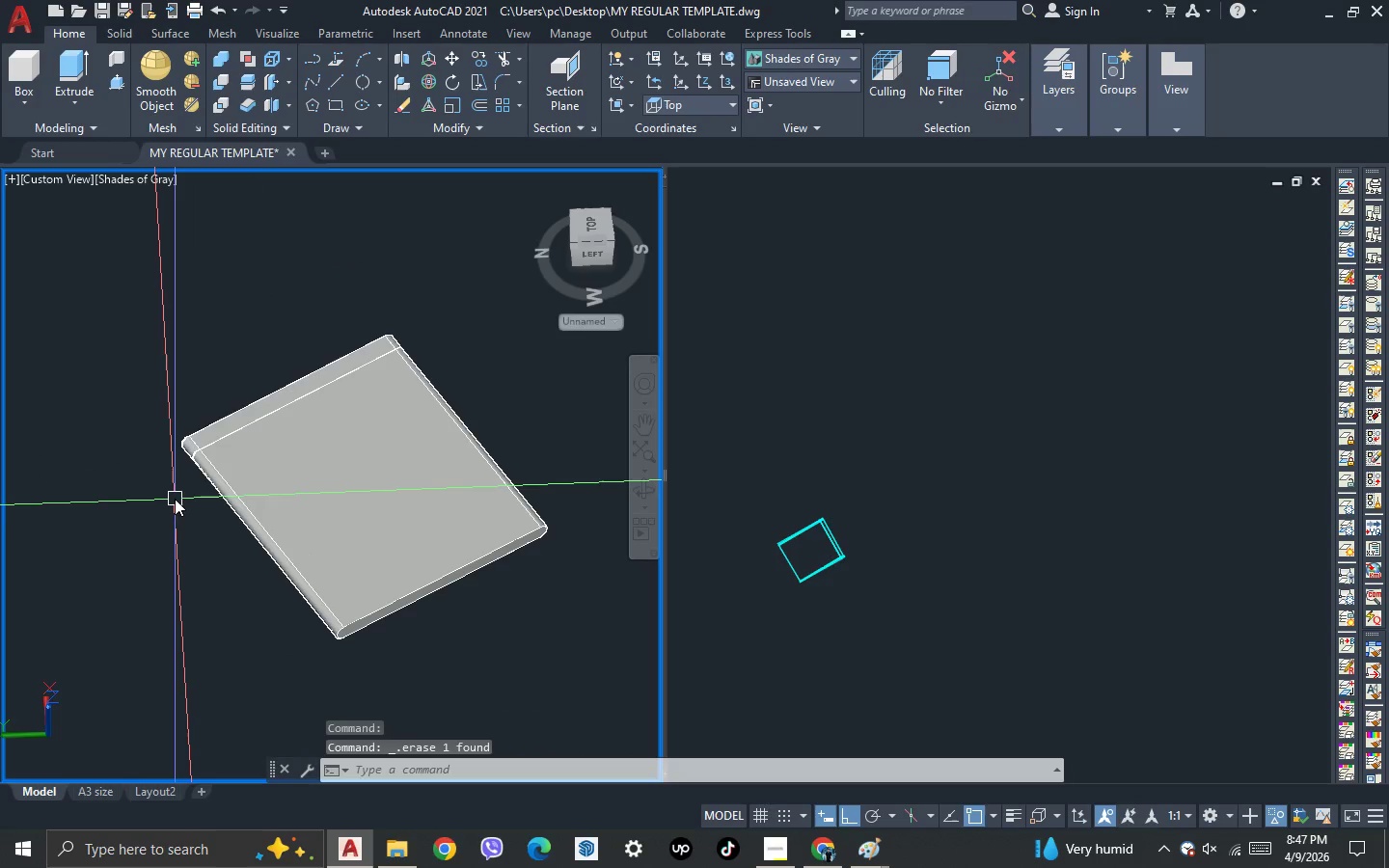 
left_click([272, 509])
 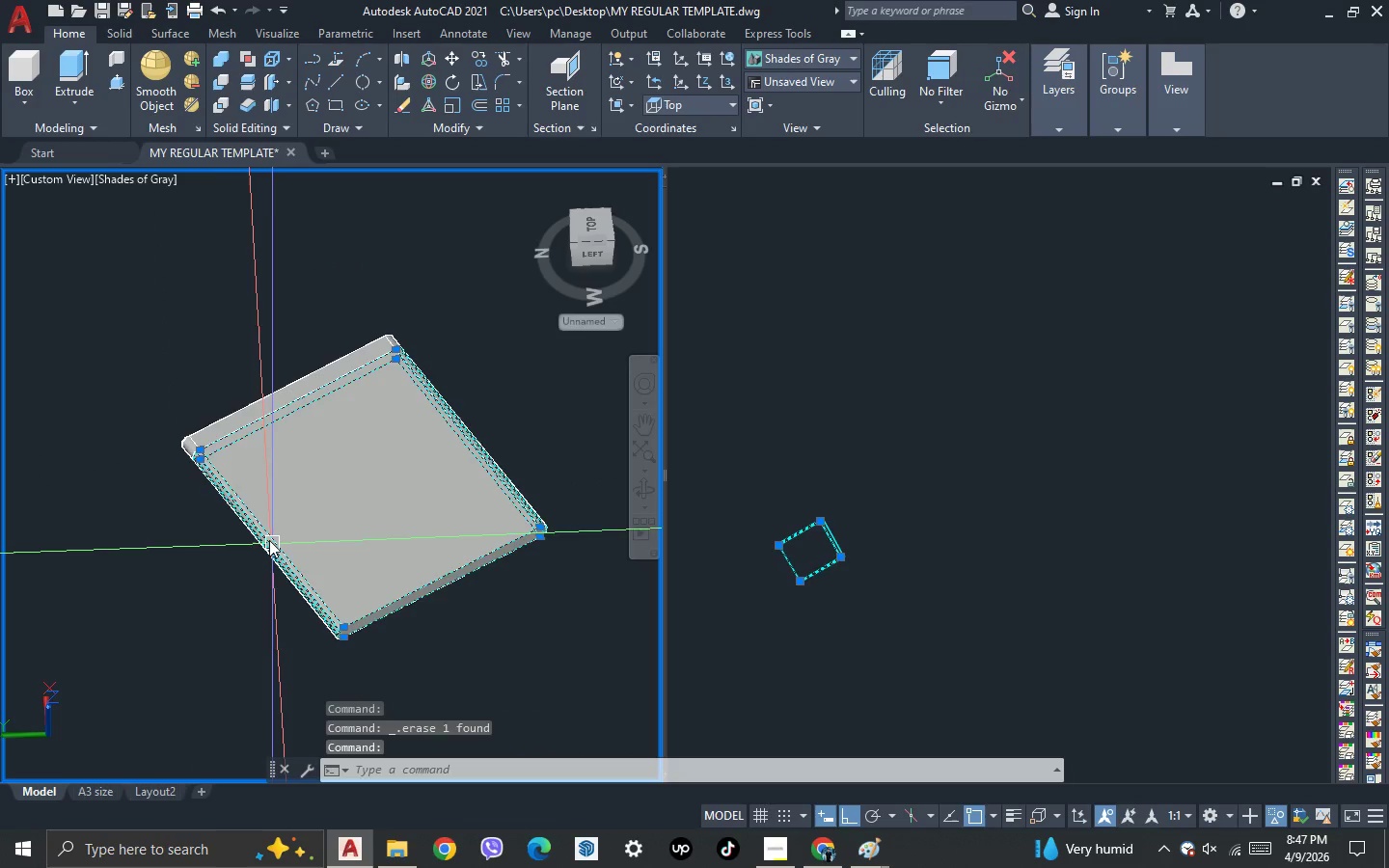 
key(Delete)
 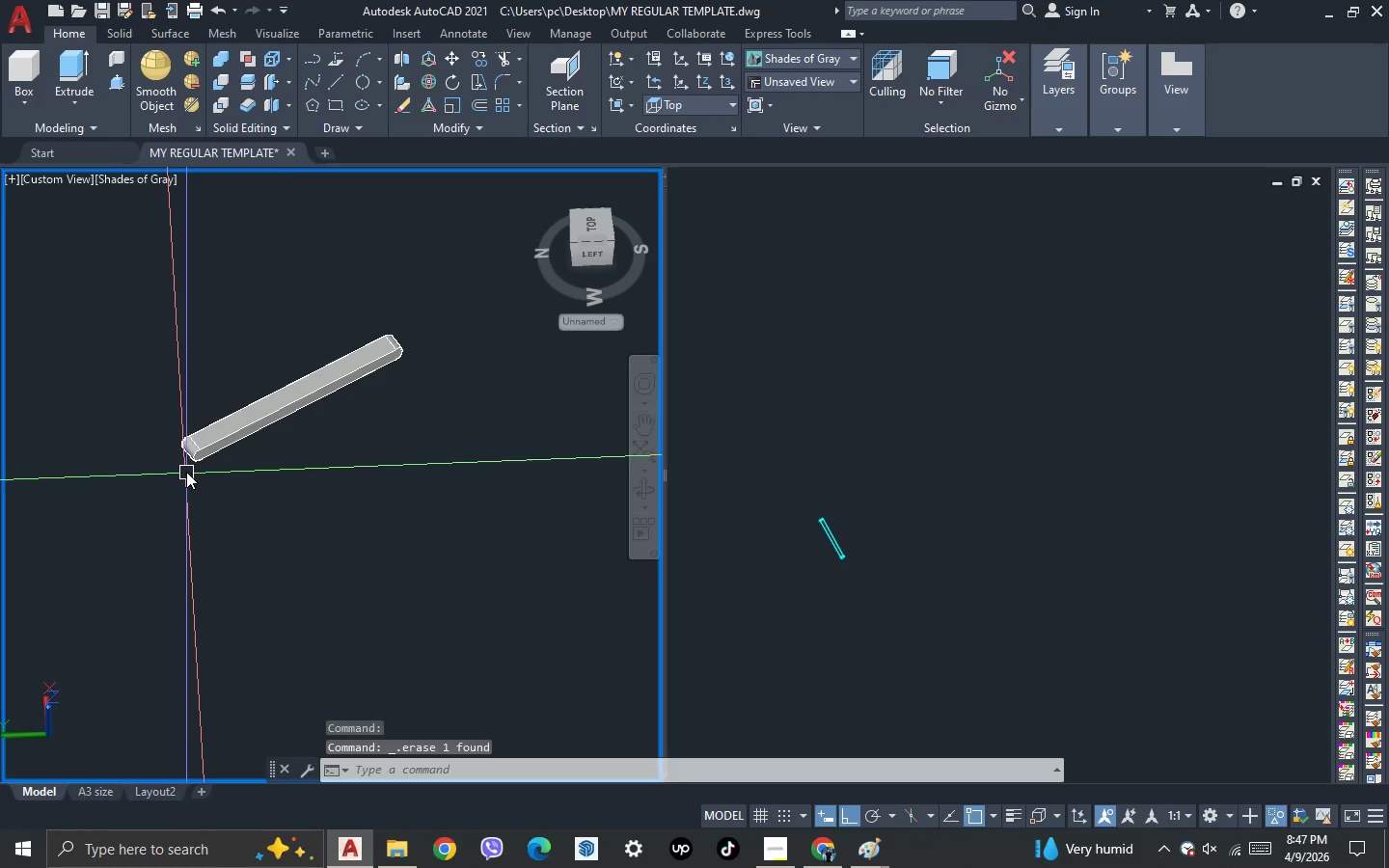 
scroll: coordinate [187, 462], scroll_direction: up, amount: 2.0
 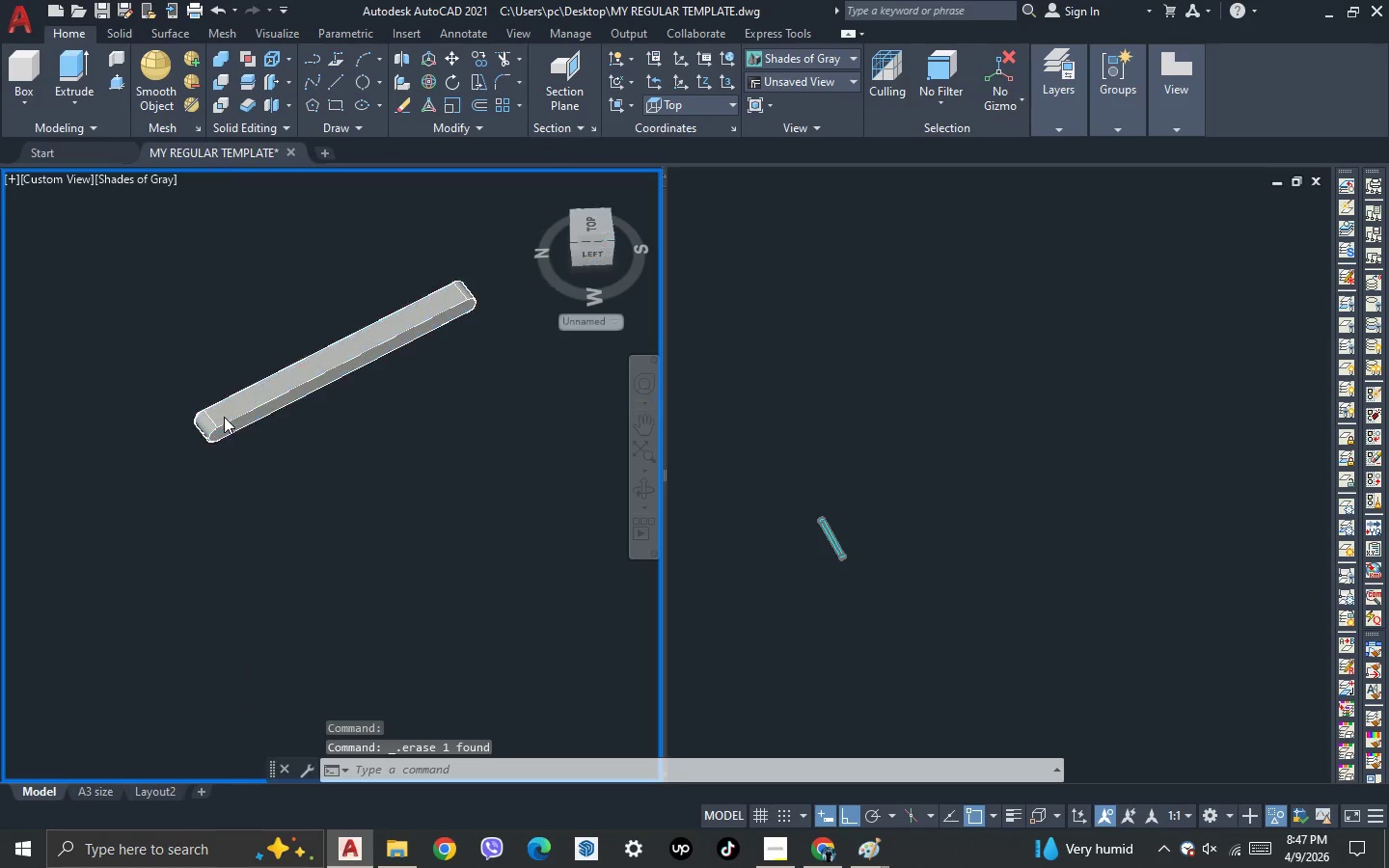 
scroll: coordinate [224, 417], scroll_direction: down, amount: 2.0
 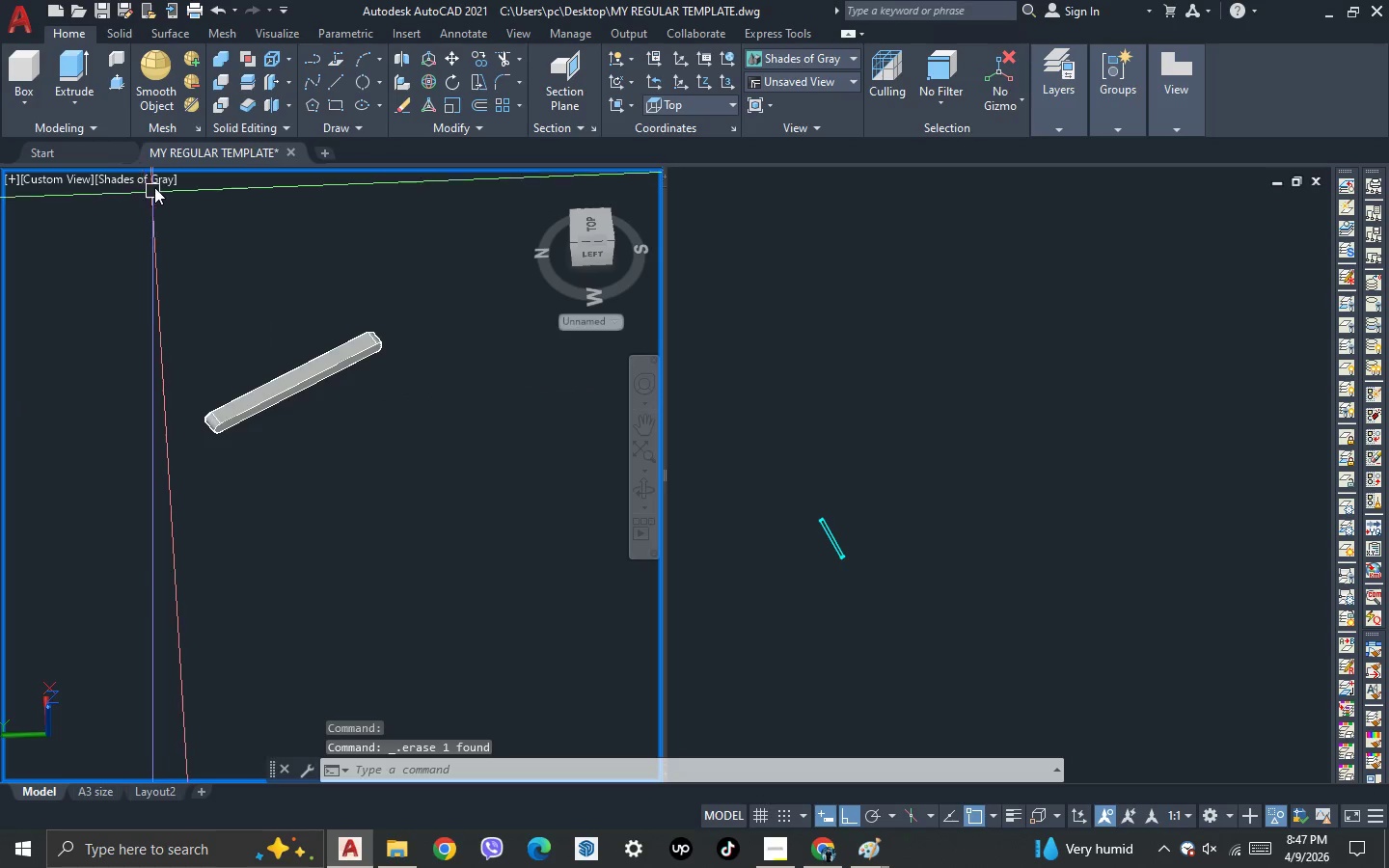 
left_click([156, 182])
 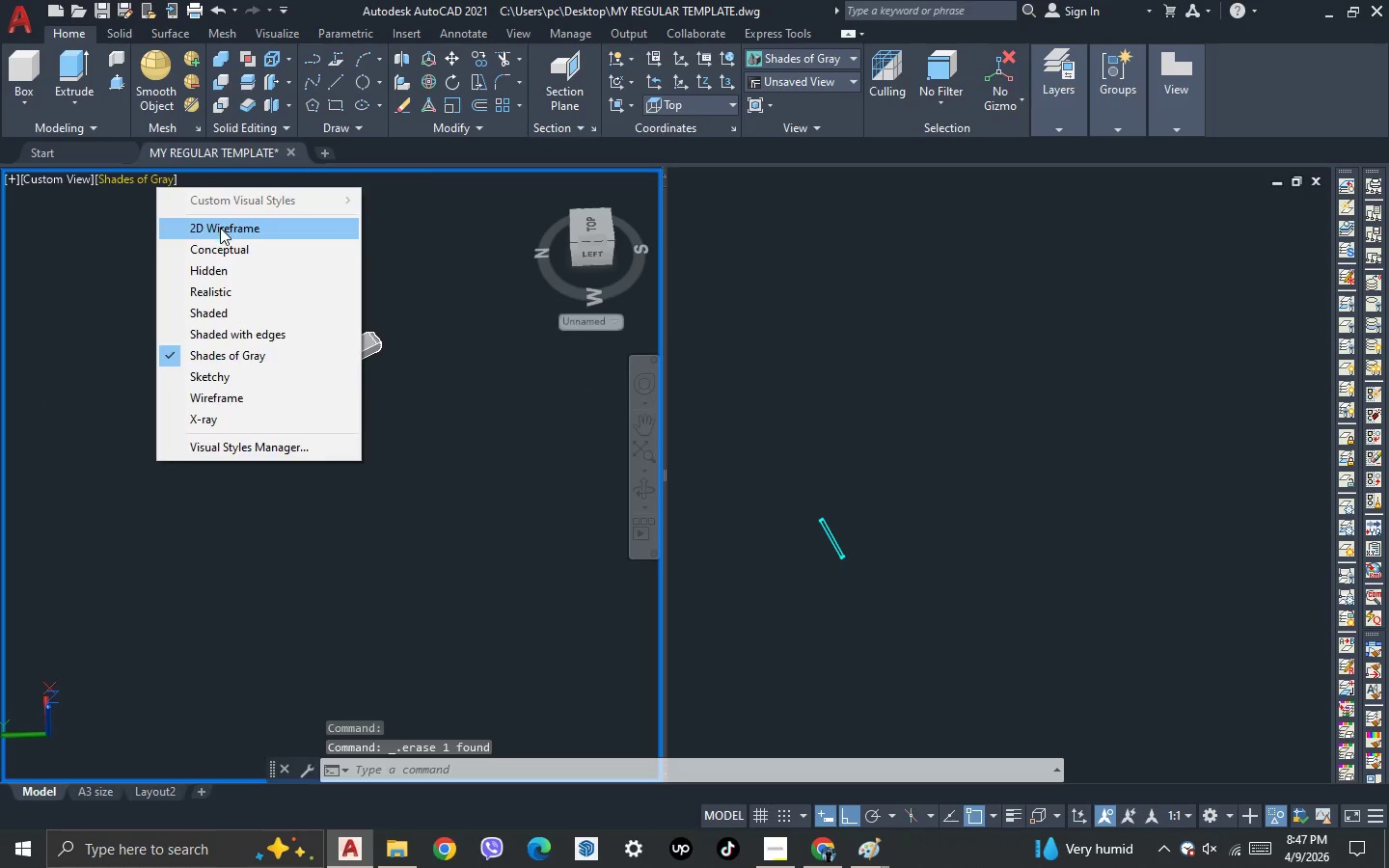 
left_click([220, 228])
 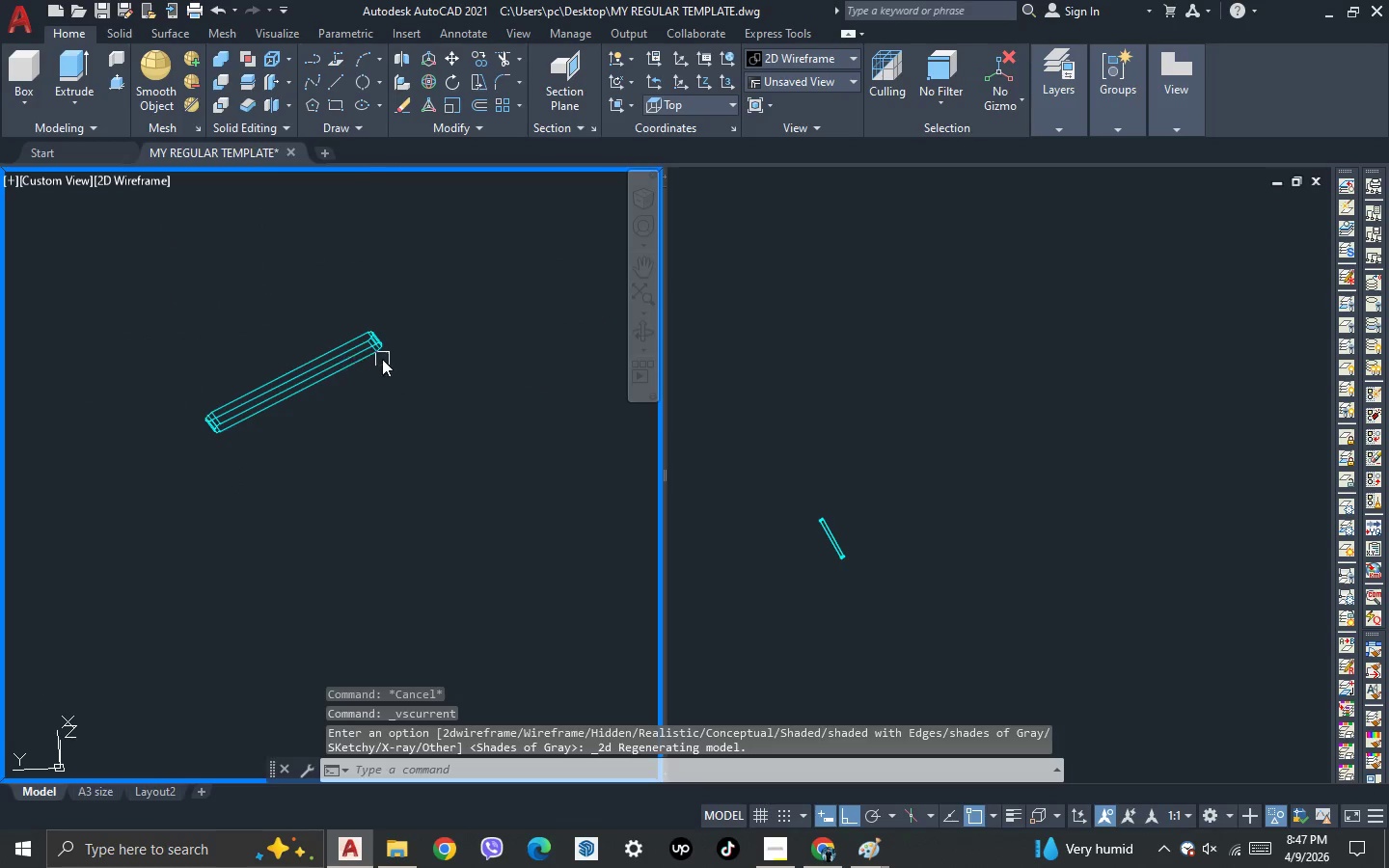 
scroll: coordinate [383, 358], scroll_direction: up, amount: 2.0
 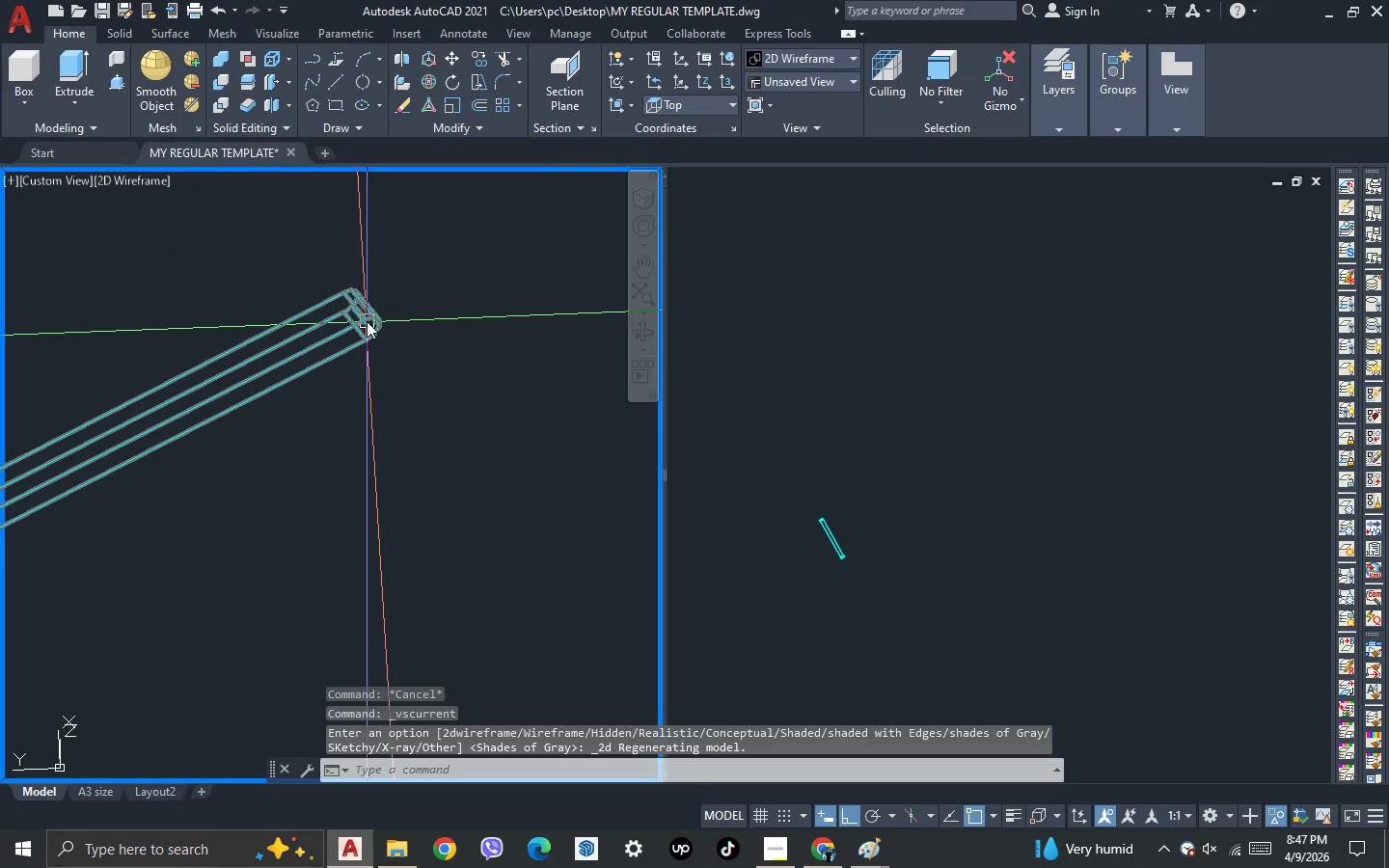 
scroll: coordinate [369, 329], scroll_direction: down, amount: 1.0
 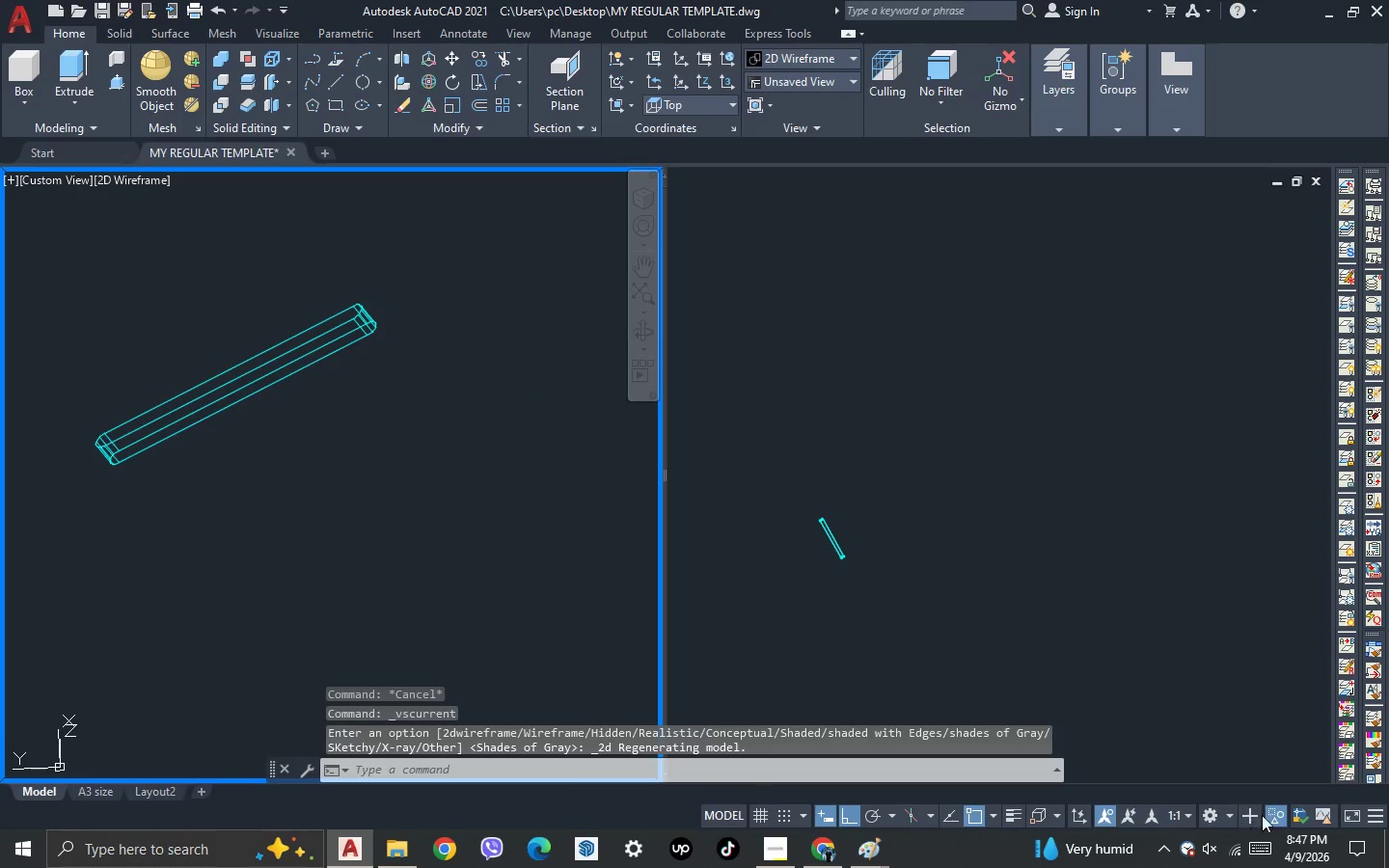 
left_click([1276, 816])
 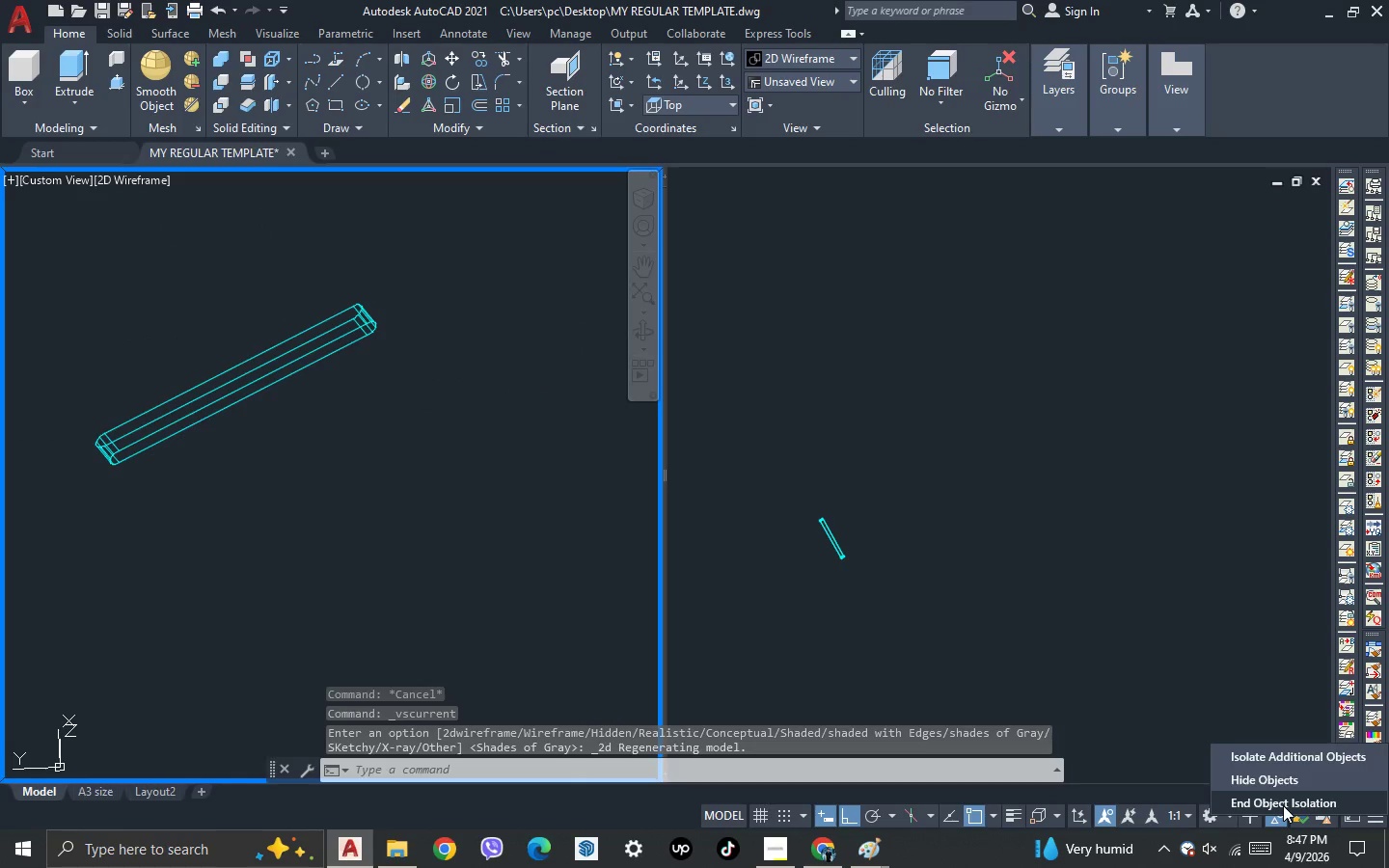 
left_click([1283, 805])
 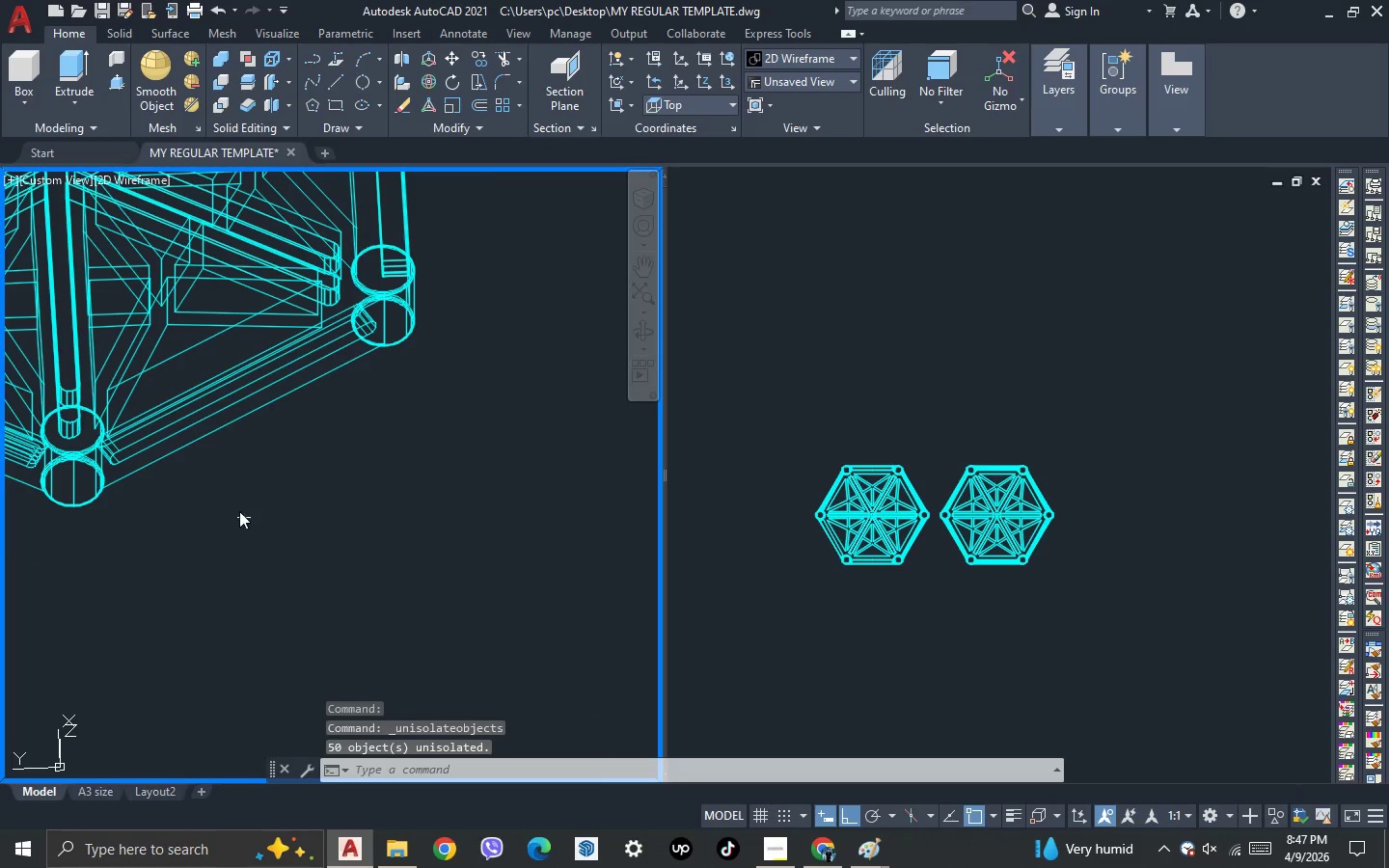 
scroll: coordinate [154, 463], scroll_direction: up, amount: 1.0
 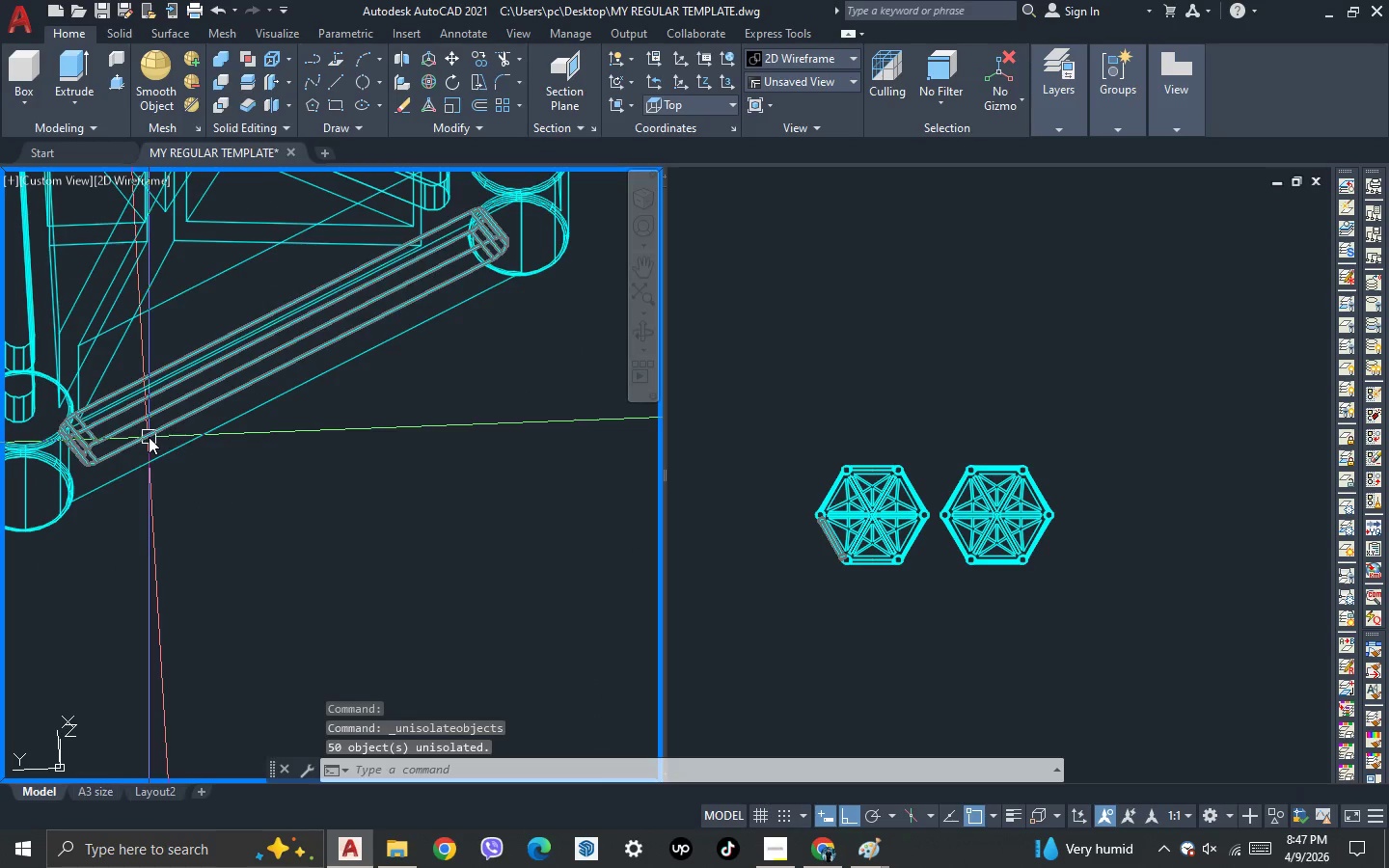 
left_click([149, 437])
 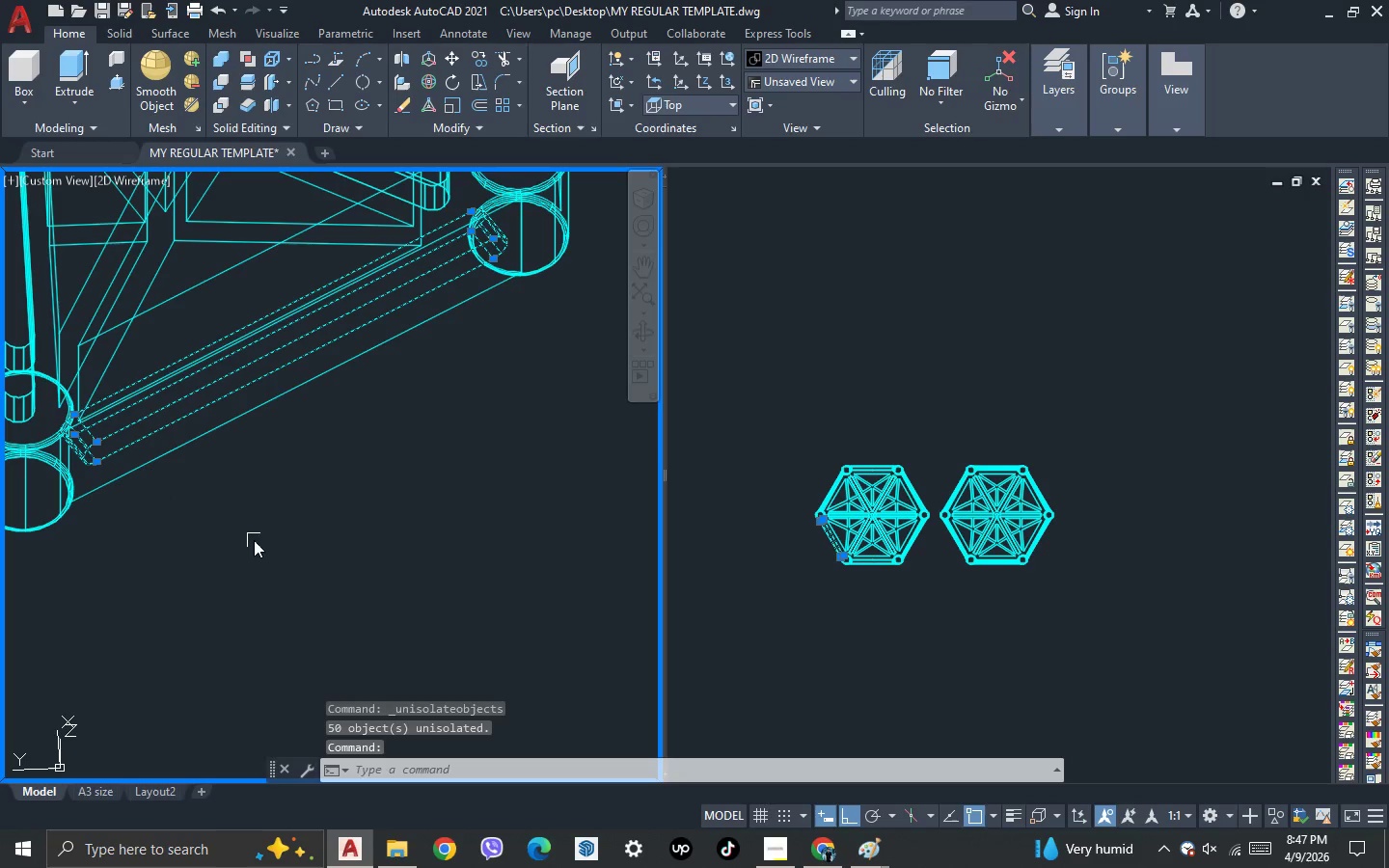 
scroll: coordinate [279, 556], scroll_direction: down, amount: 1.0
 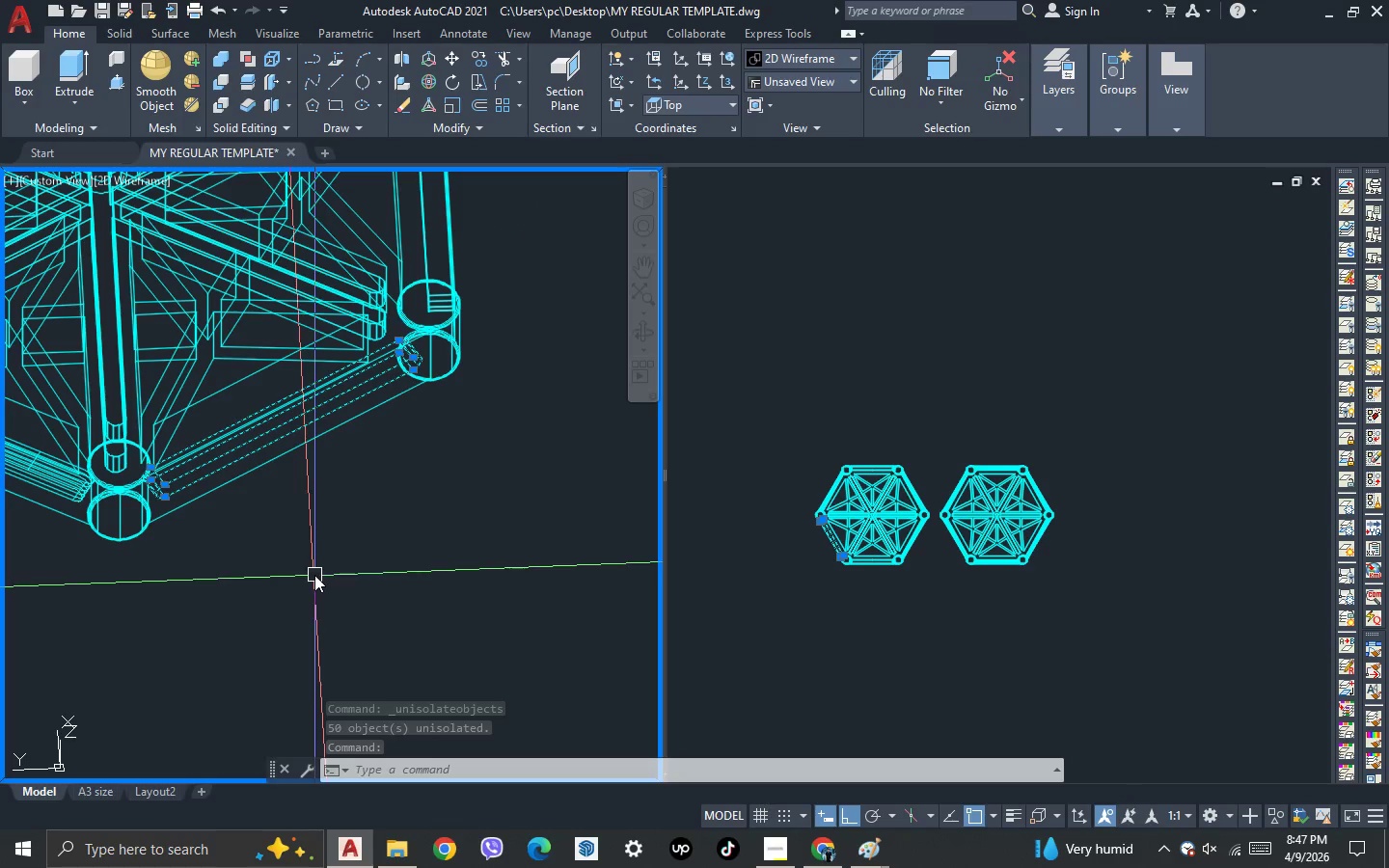 
key(Escape)
 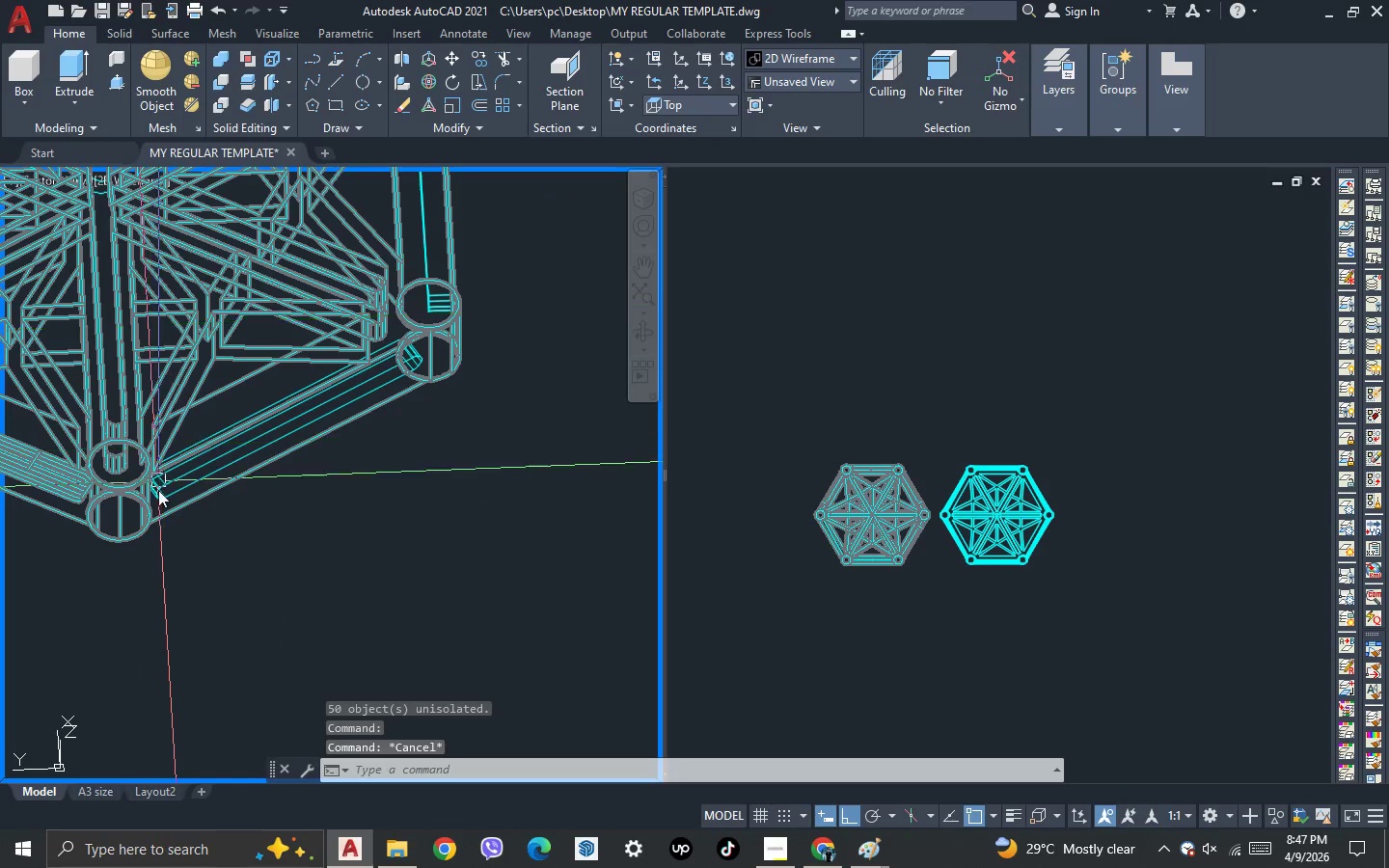 
scroll: coordinate [164, 511], scroll_direction: up, amount: 1.0
 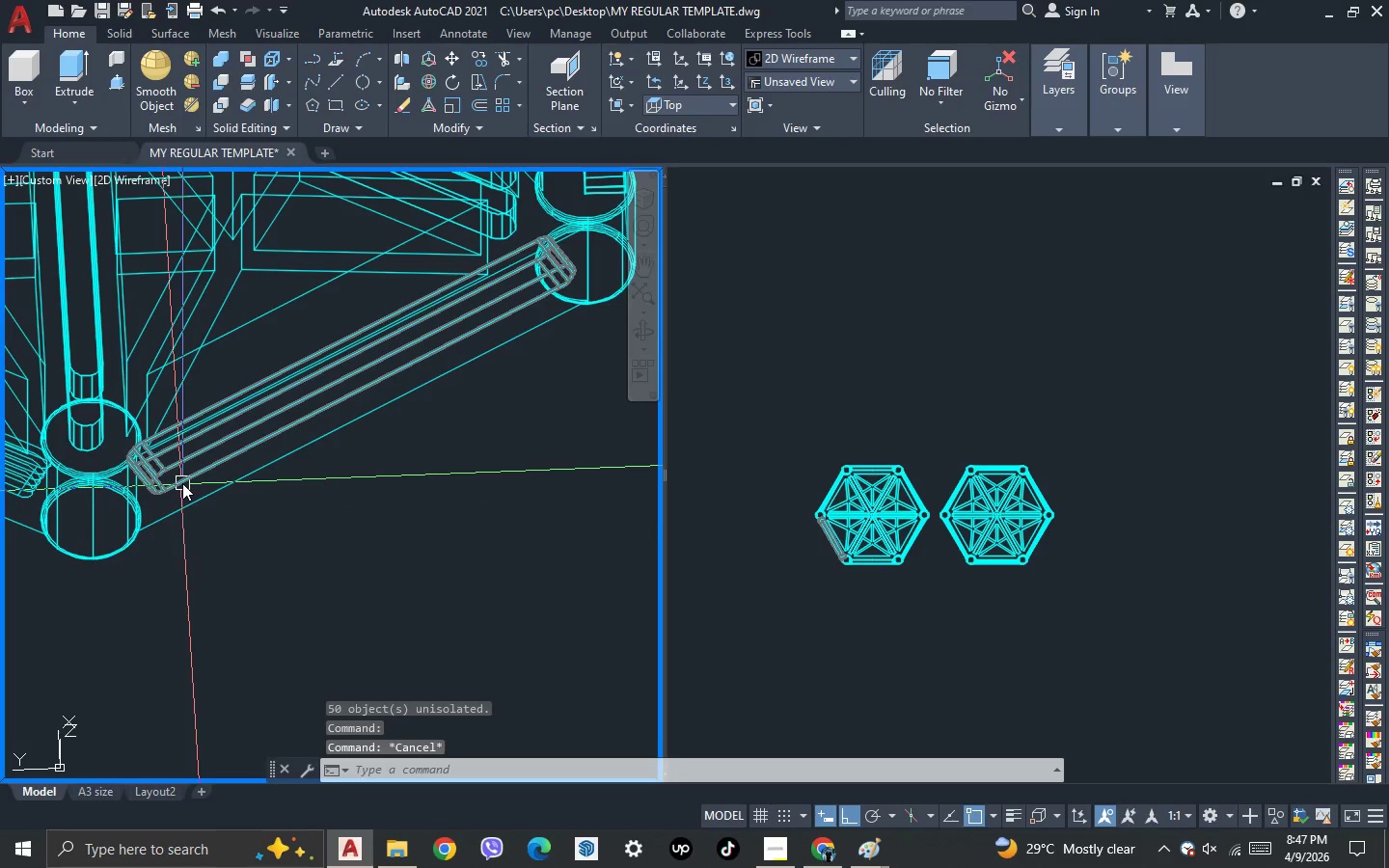 
left_click([182, 483])
 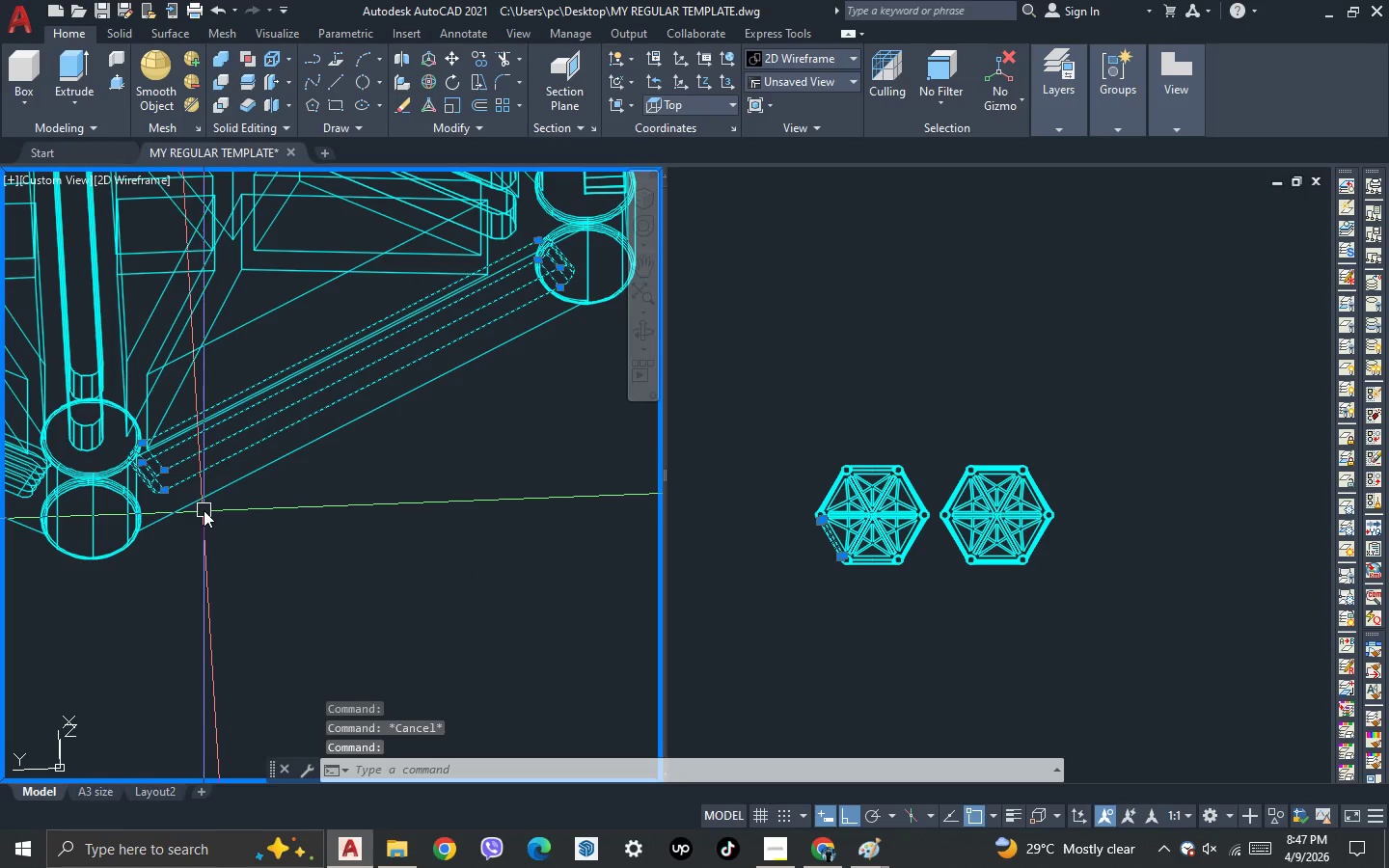 
type(co )
 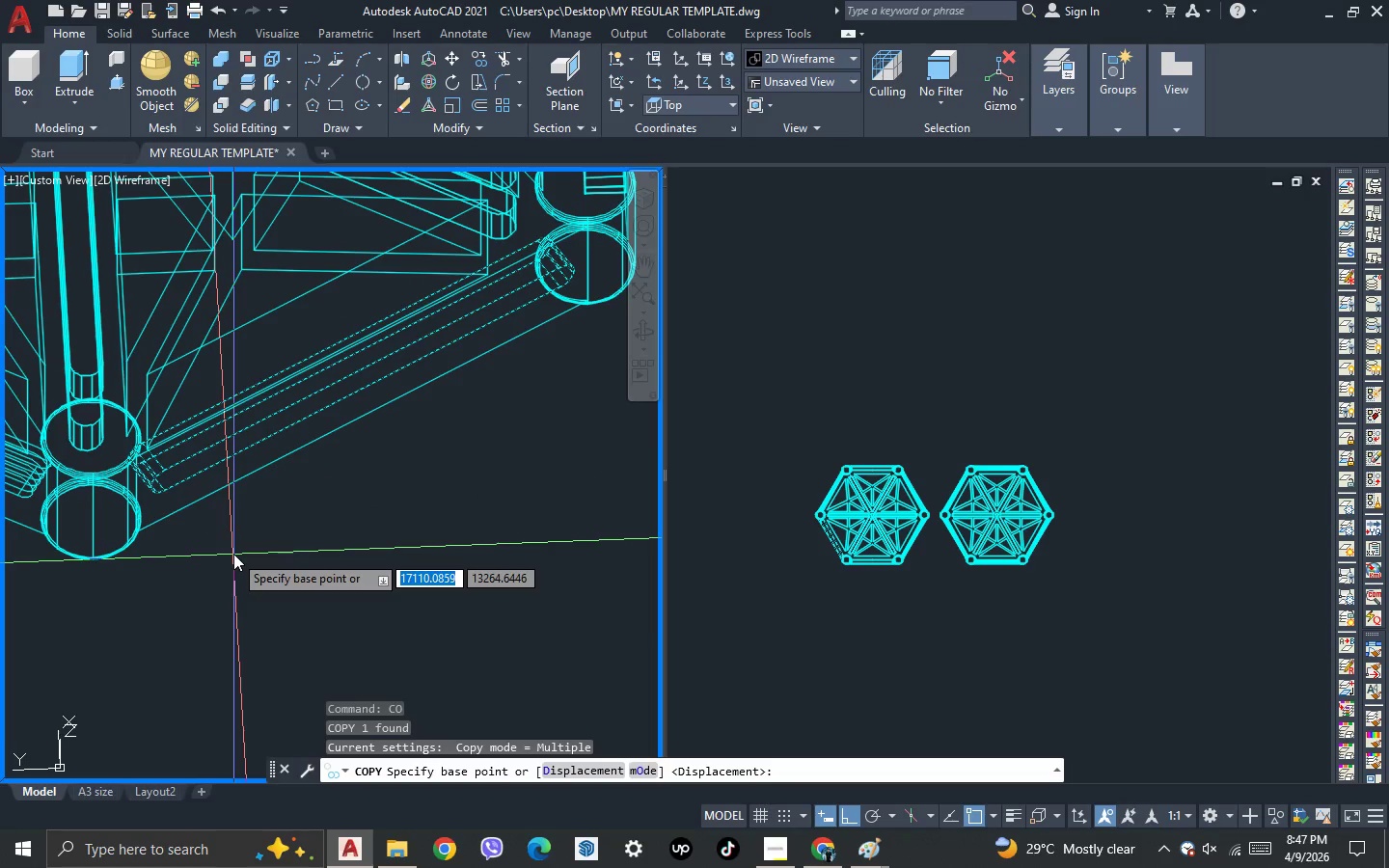 
left_click([233, 554])
 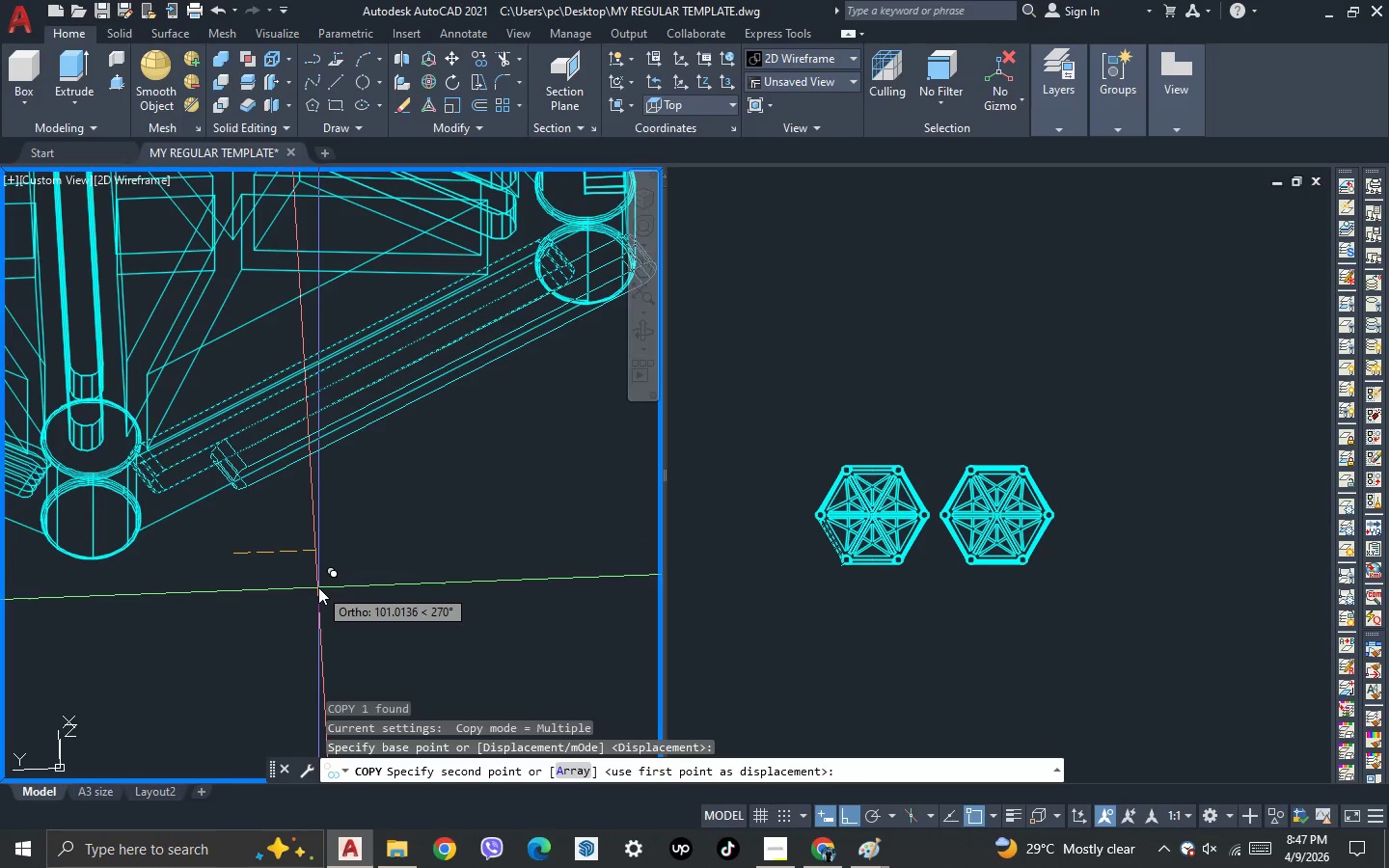 
key(Escape)
 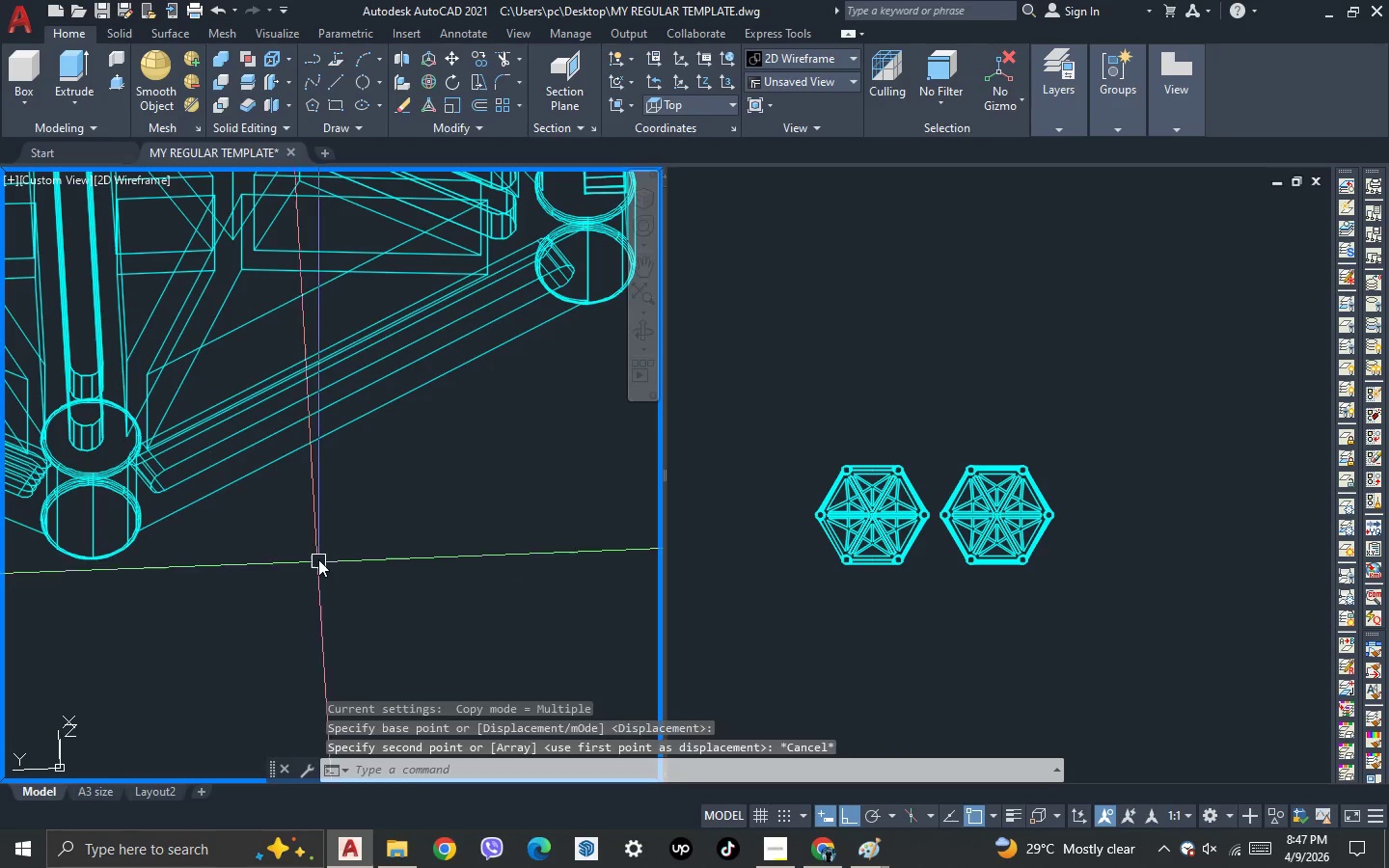 
key(Escape)
 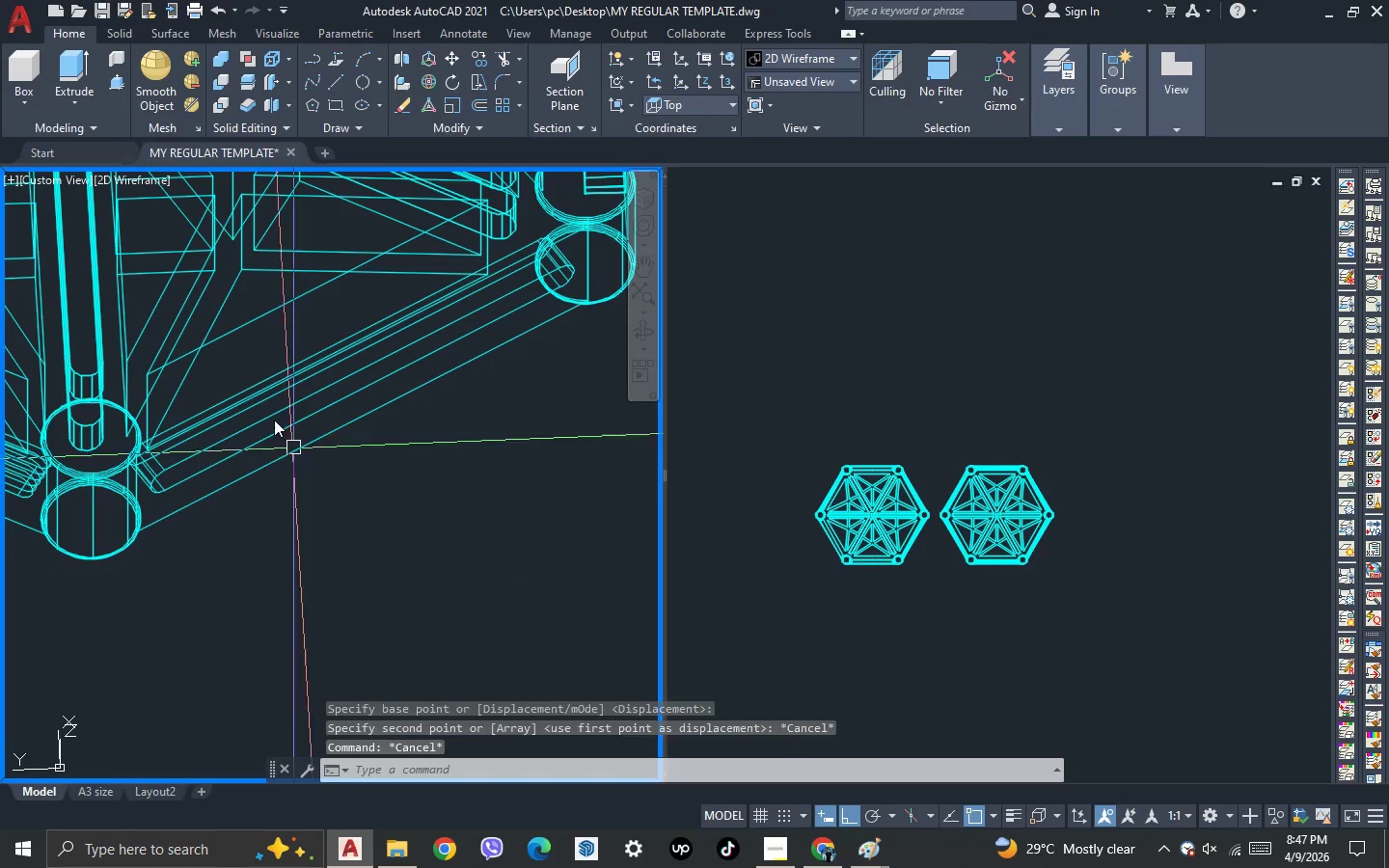 
key(Escape)
 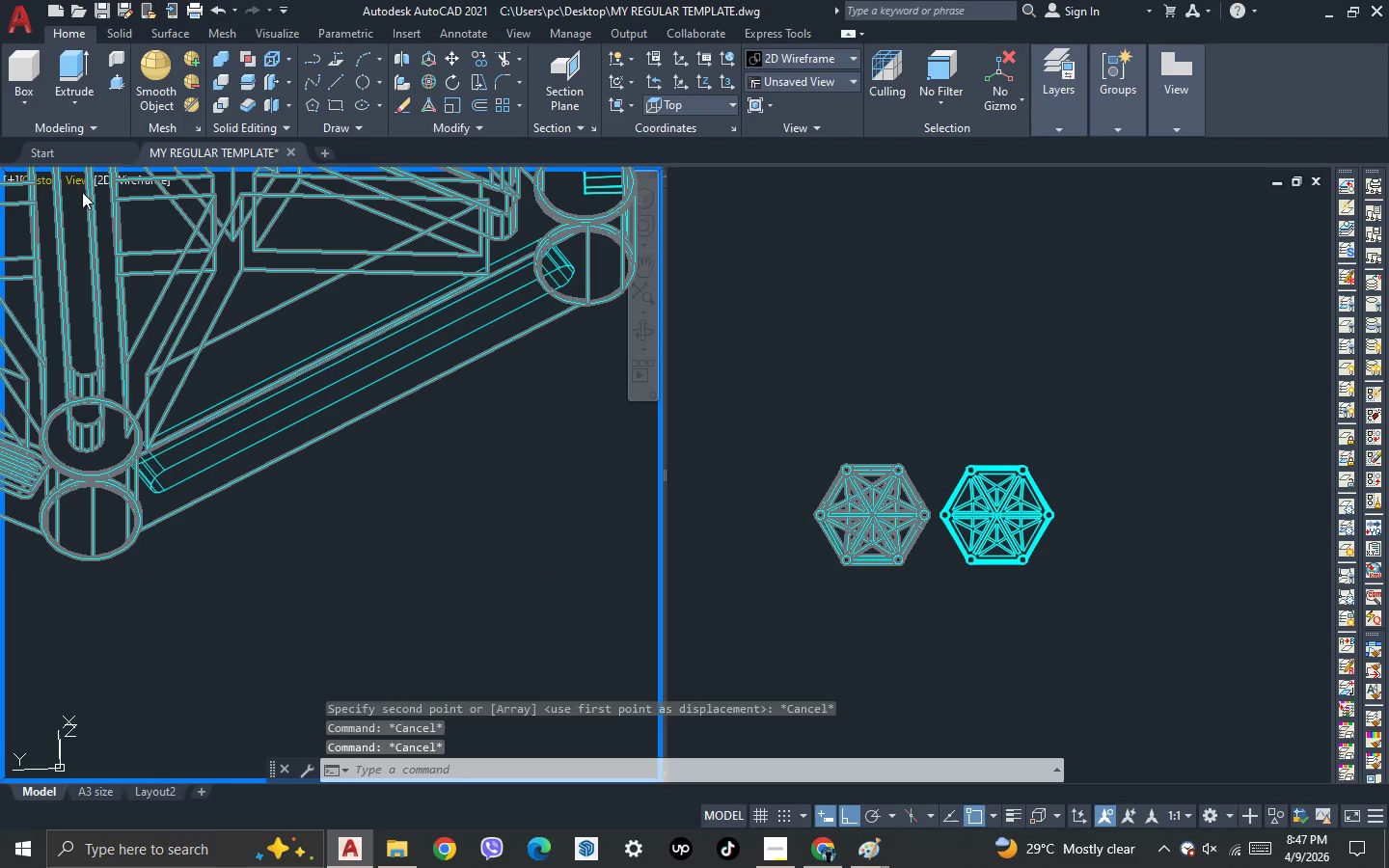 
left_click([68, 185])
 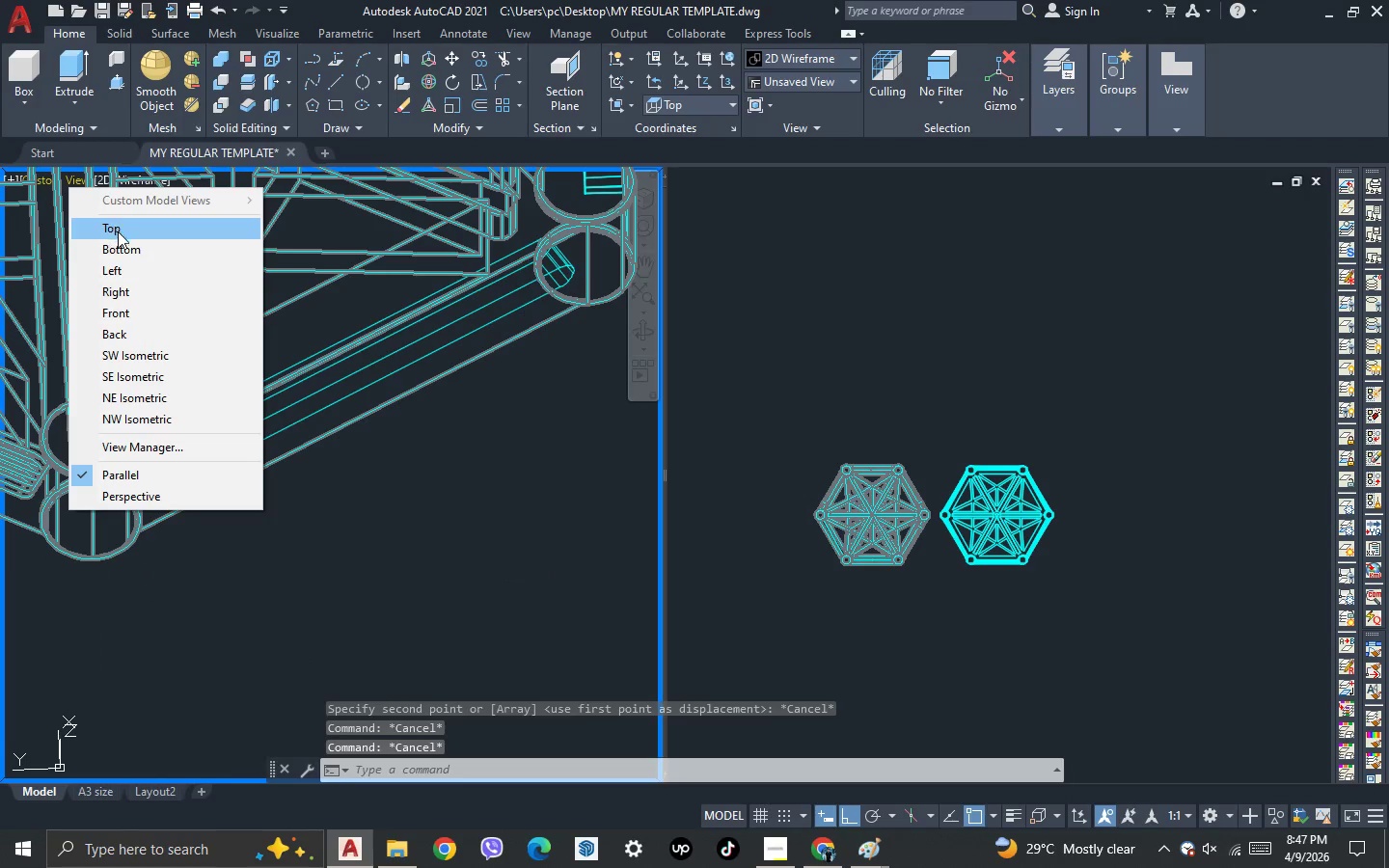 
left_click([118, 231])
 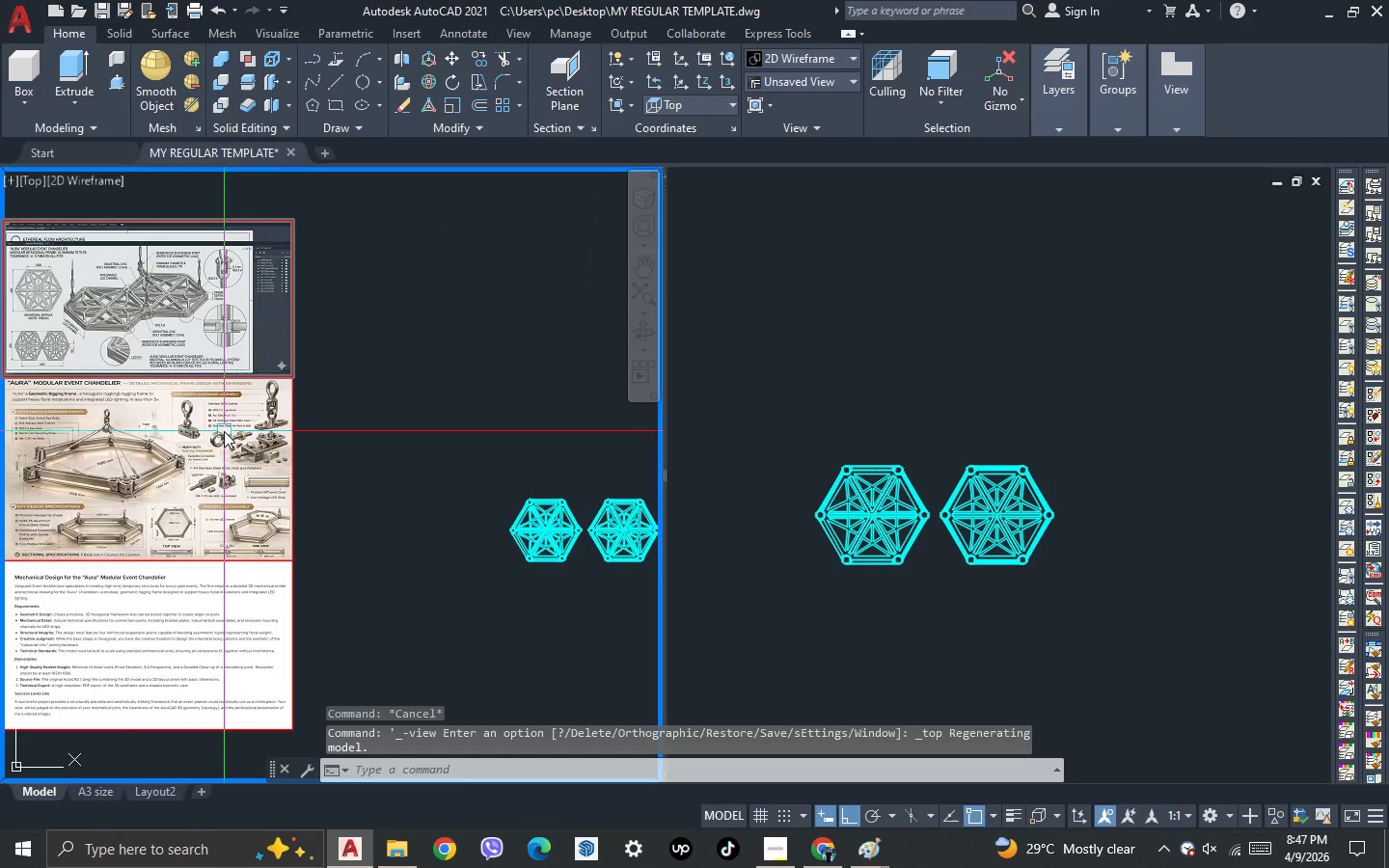 
scroll: coordinate [172, 532], scroll_direction: up, amount: 5.0
 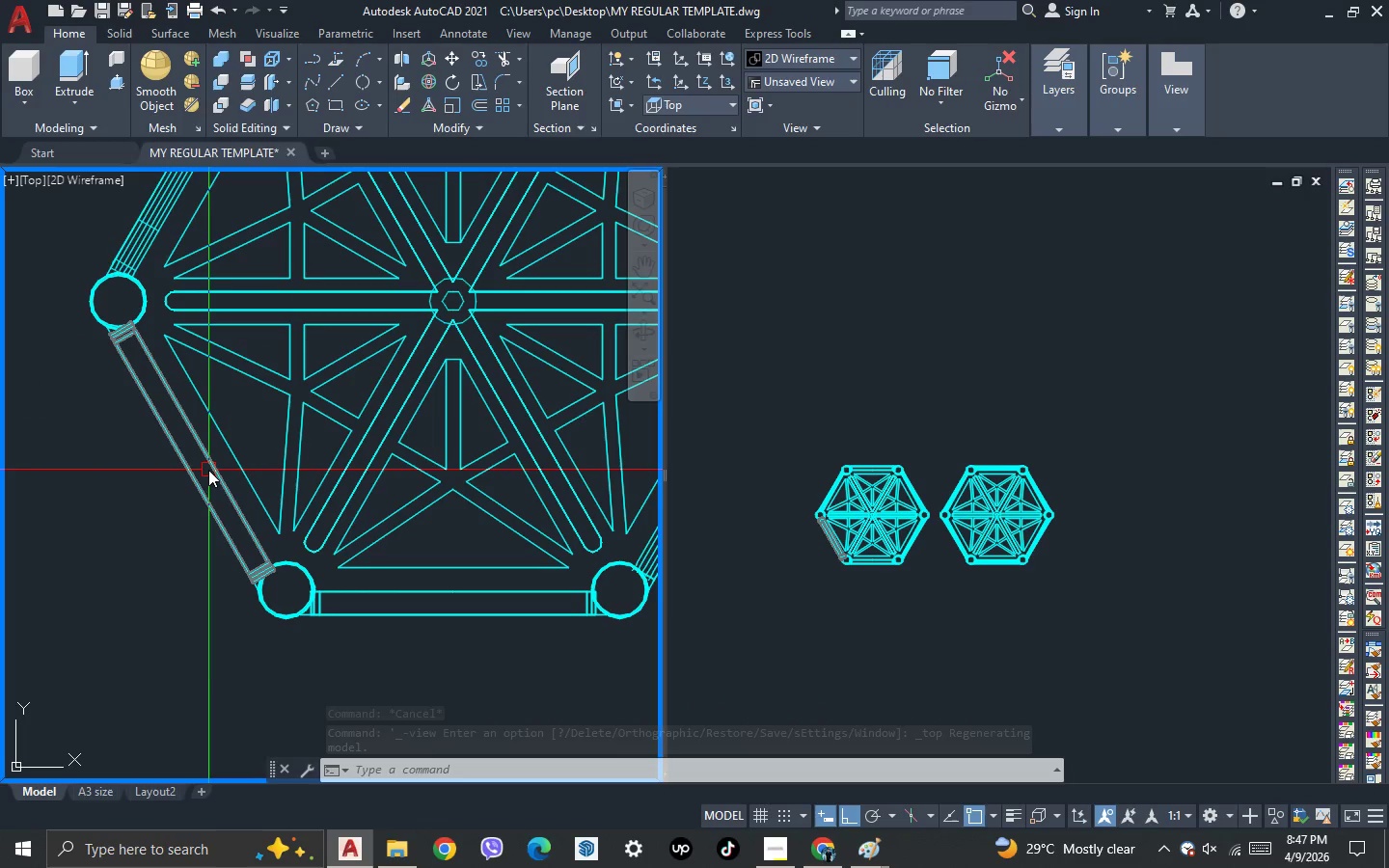 
left_click([208, 470])
 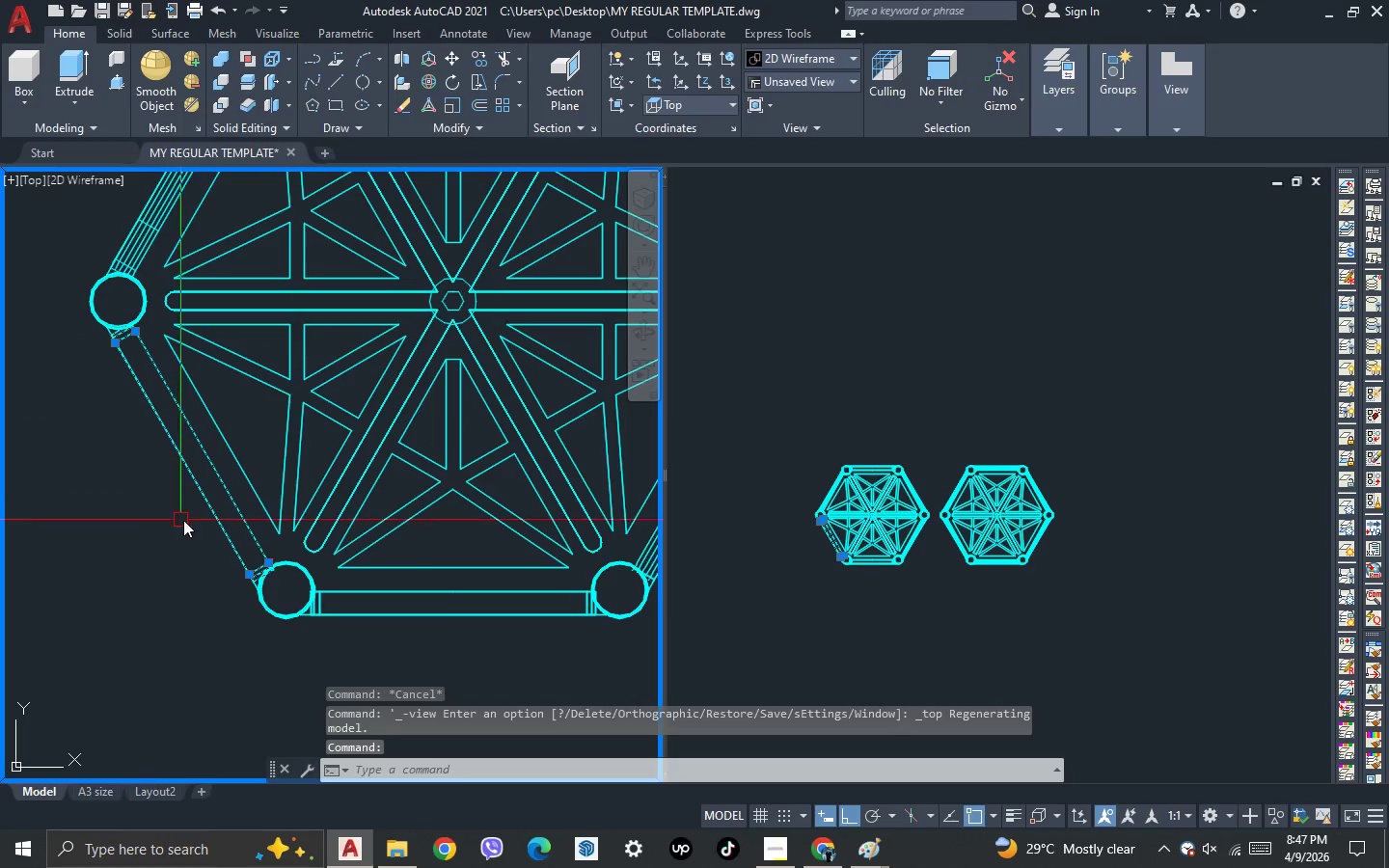 
scroll: coordinate [193, 523], scroll_direction: down, amount: 1.0
 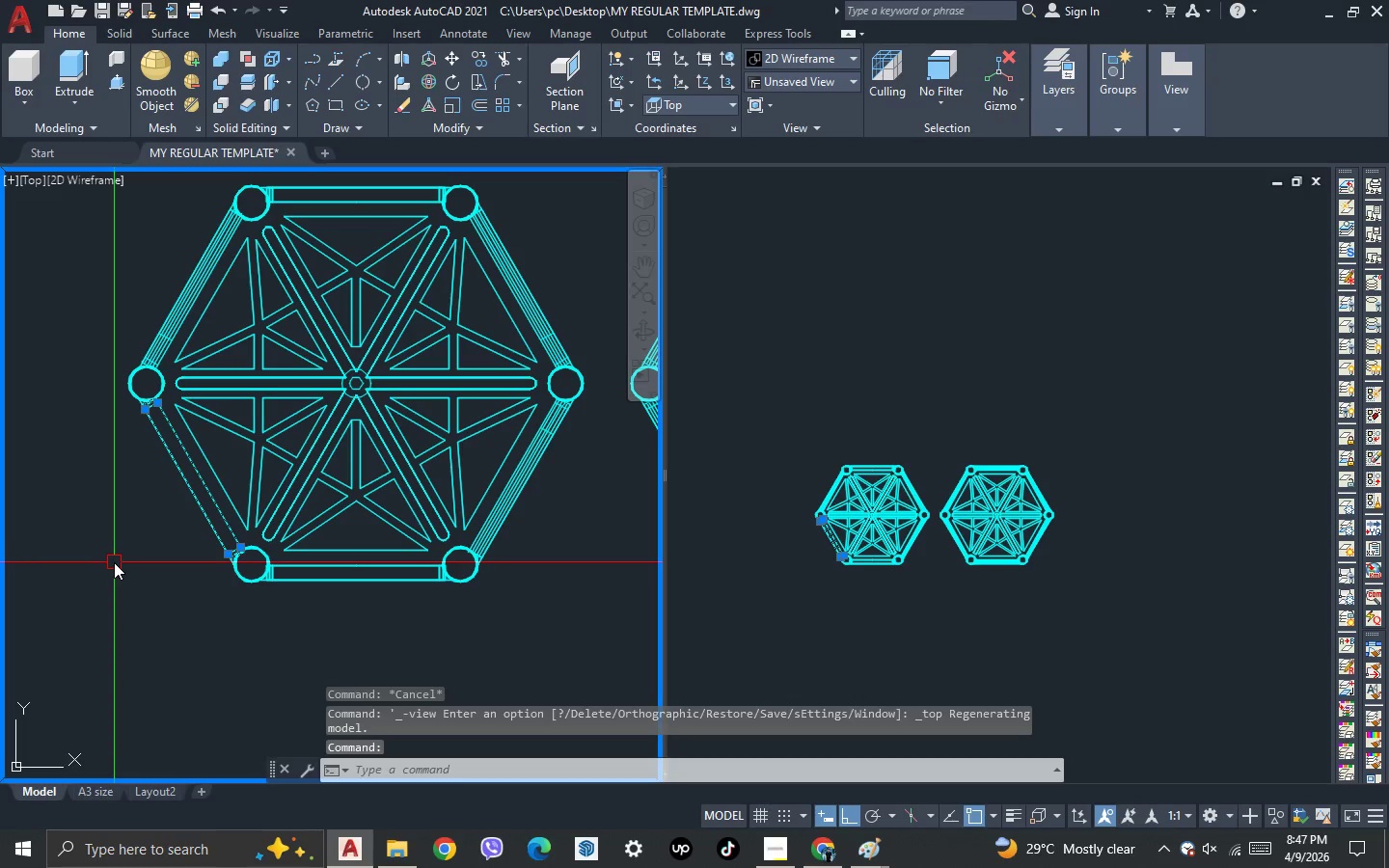 
type(co )
 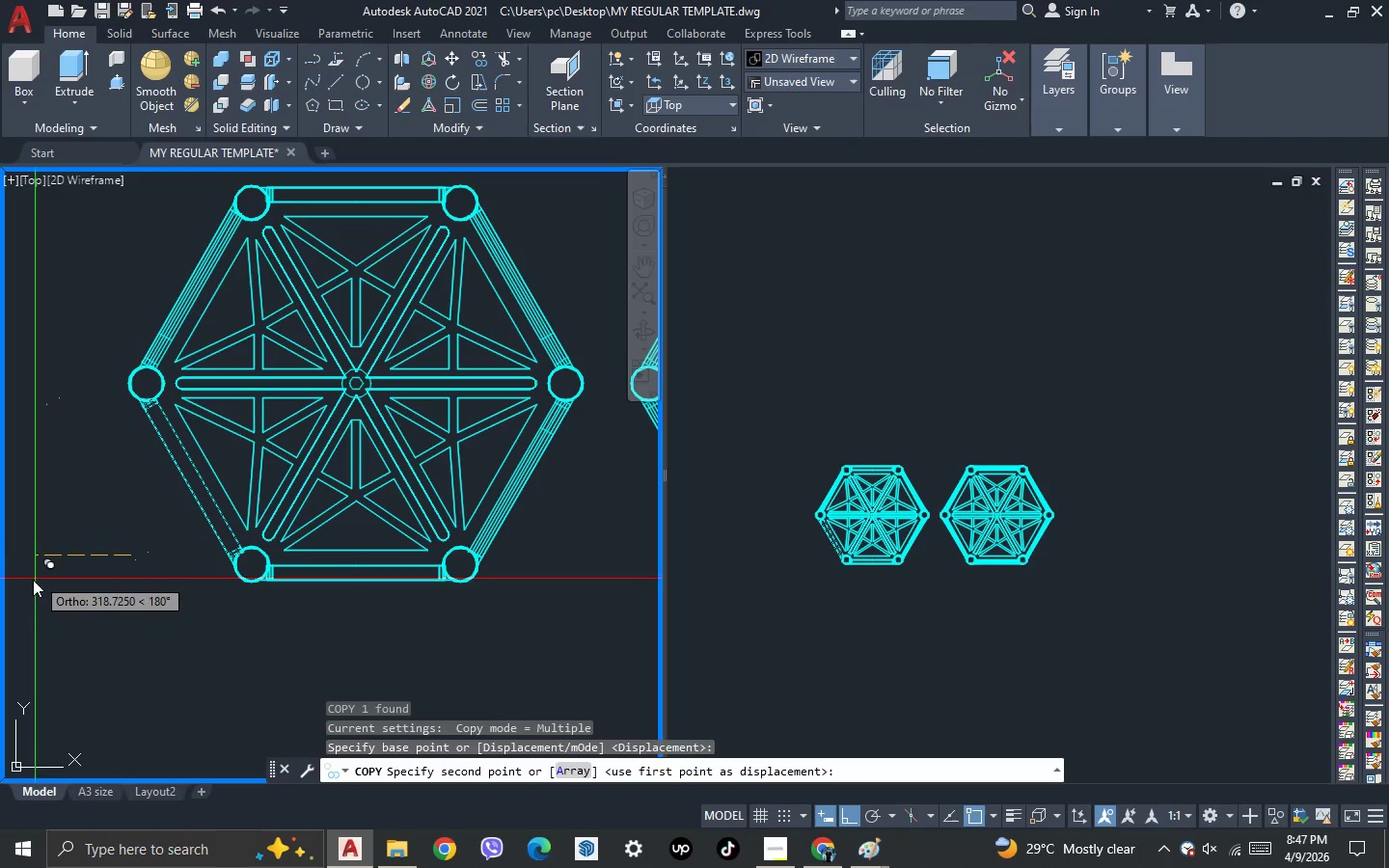 
left_click([22, 583])
 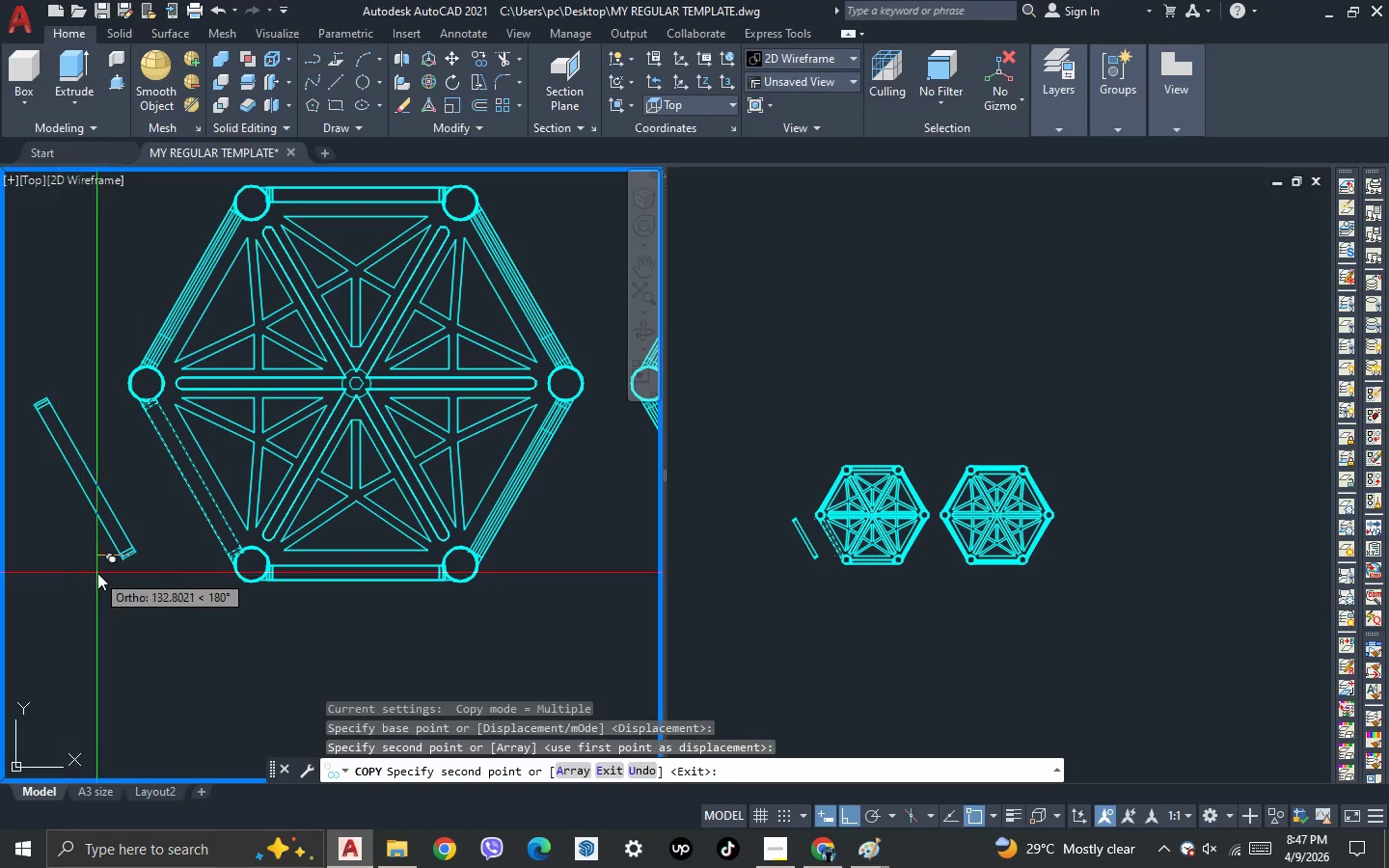 
key(Escape)
 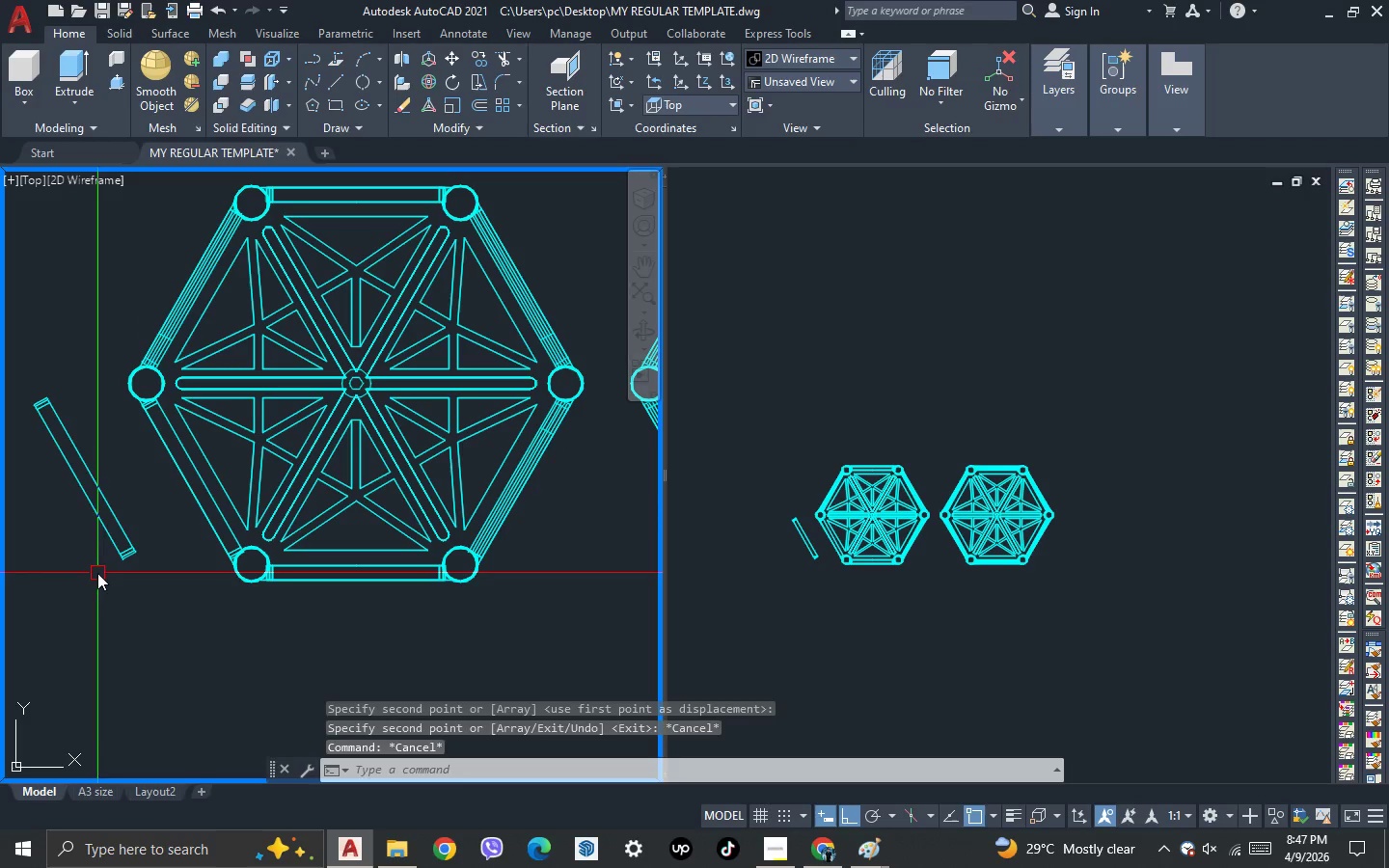 
key(Escape)
 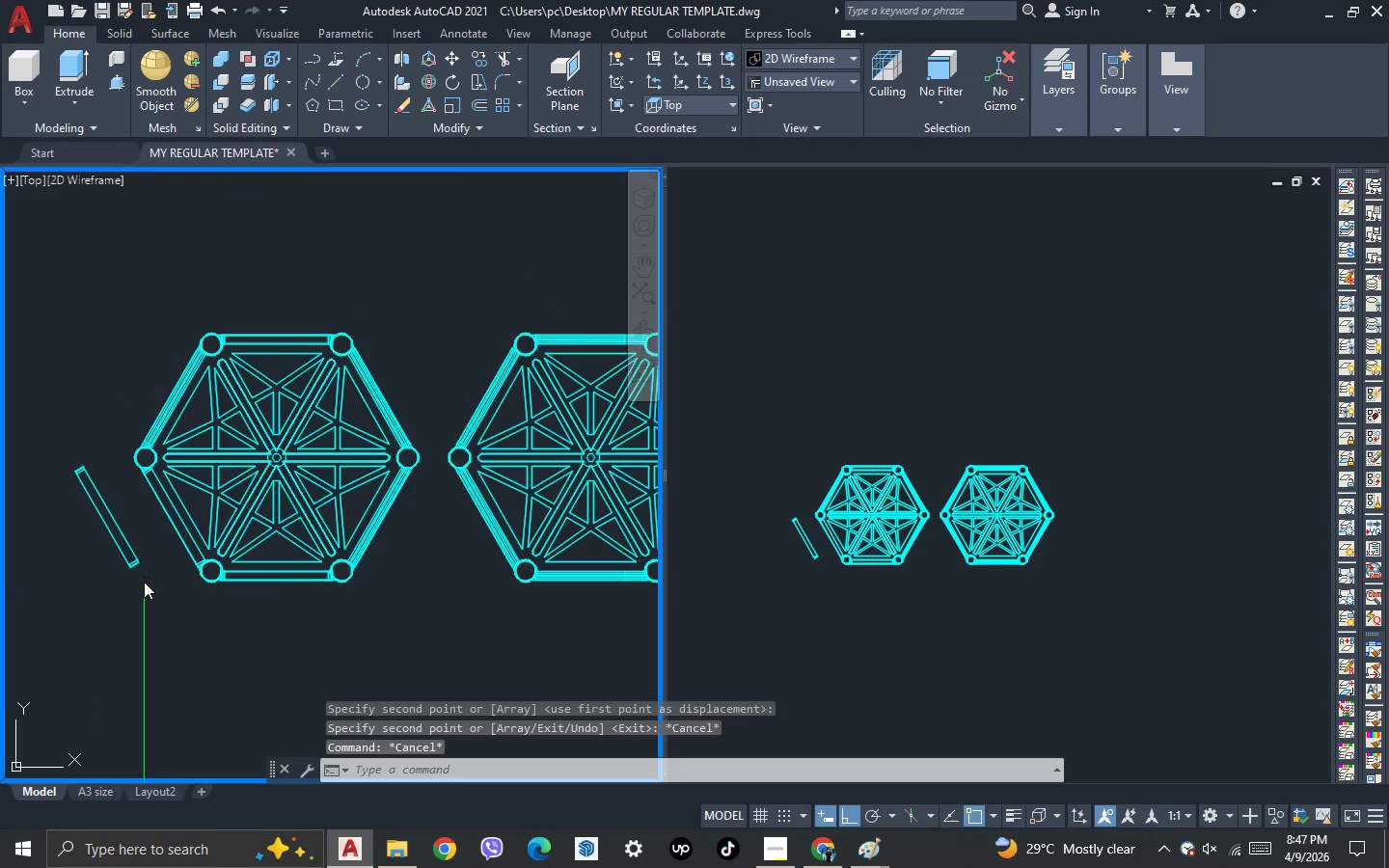 
scroll: coordinate [144, 582], scroll_direction: down, amount: 2.0
 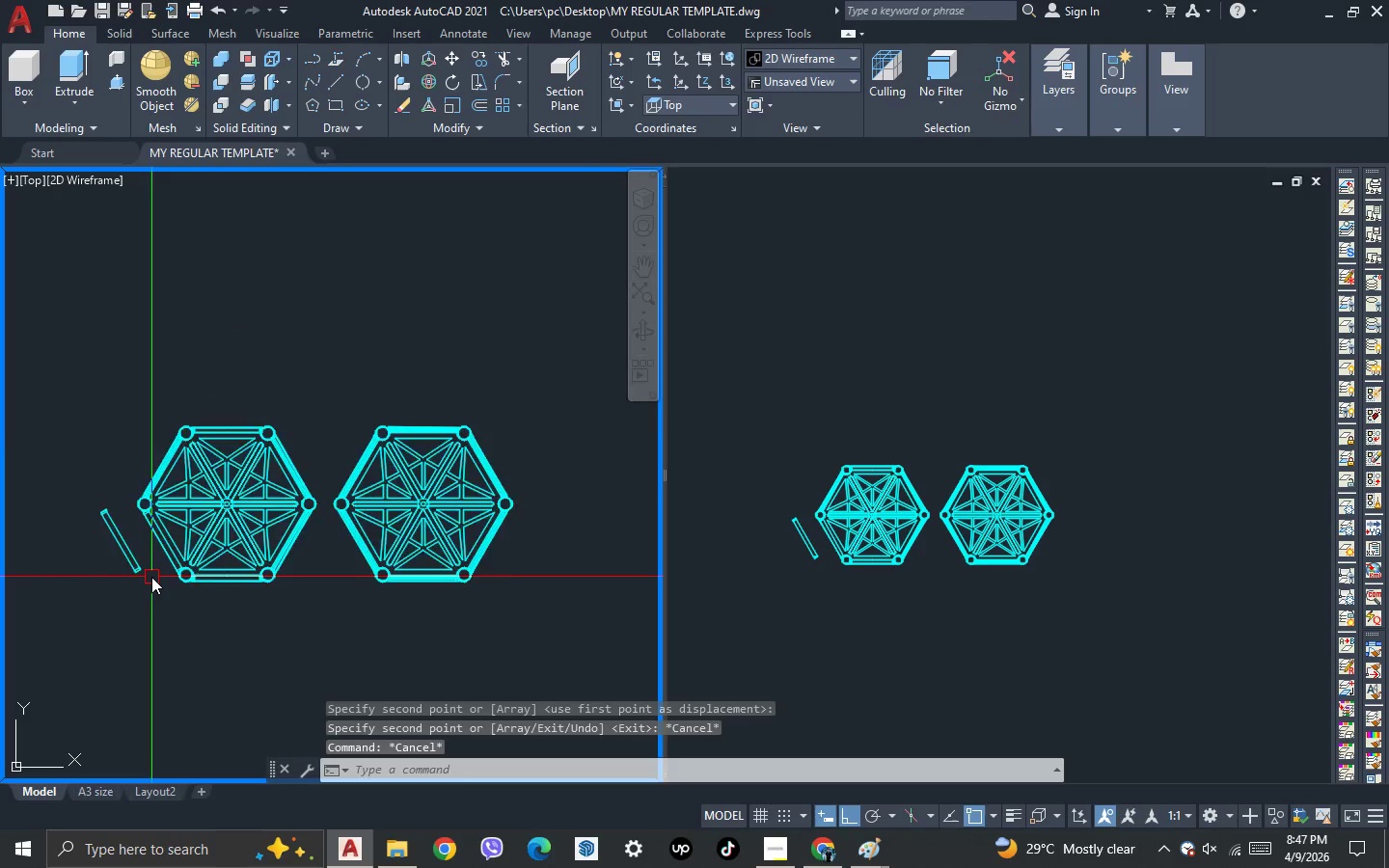 
scroll: coordinate [151, 577], scroll_direction: up, amount: 1.0
 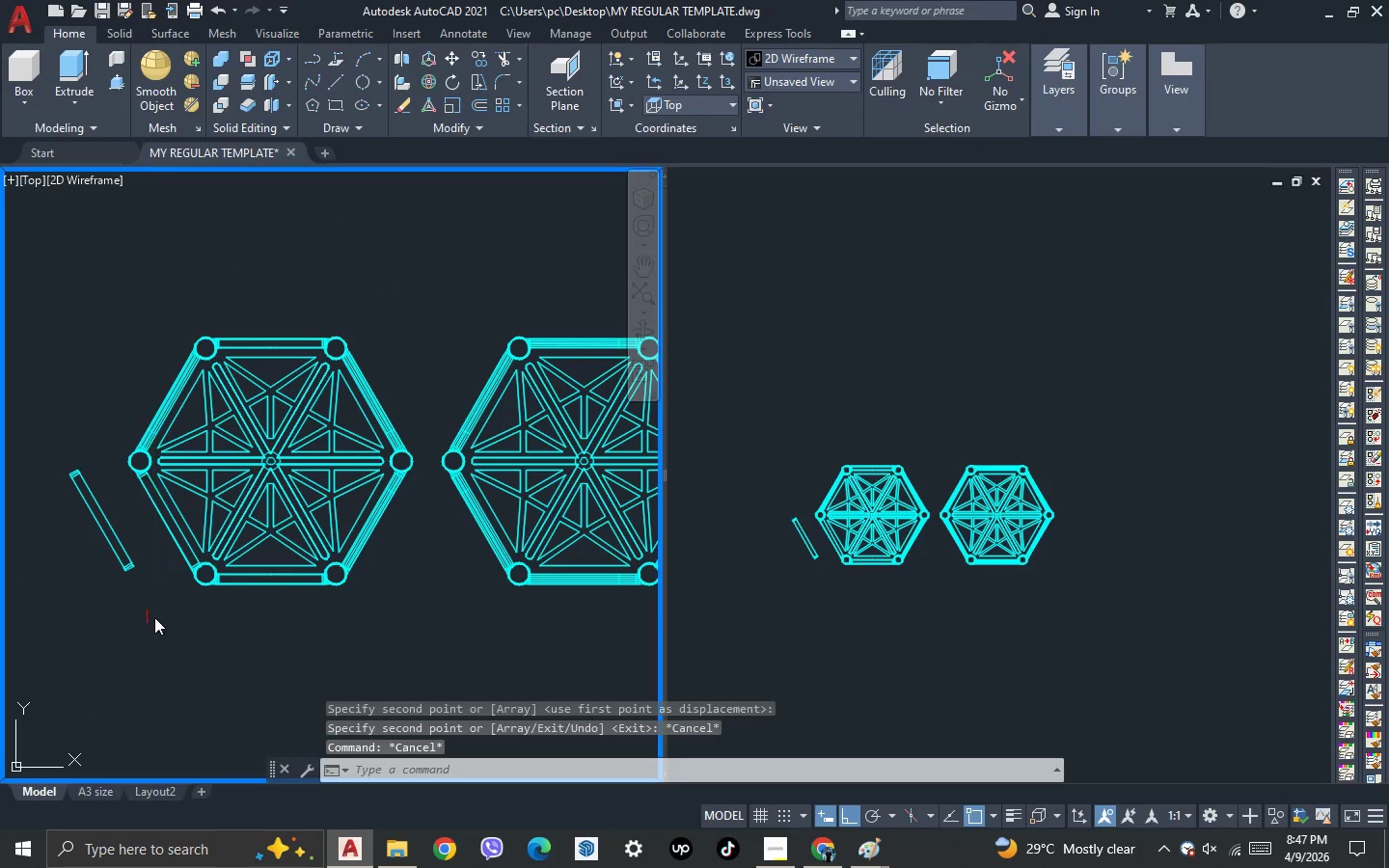 
key(3)
 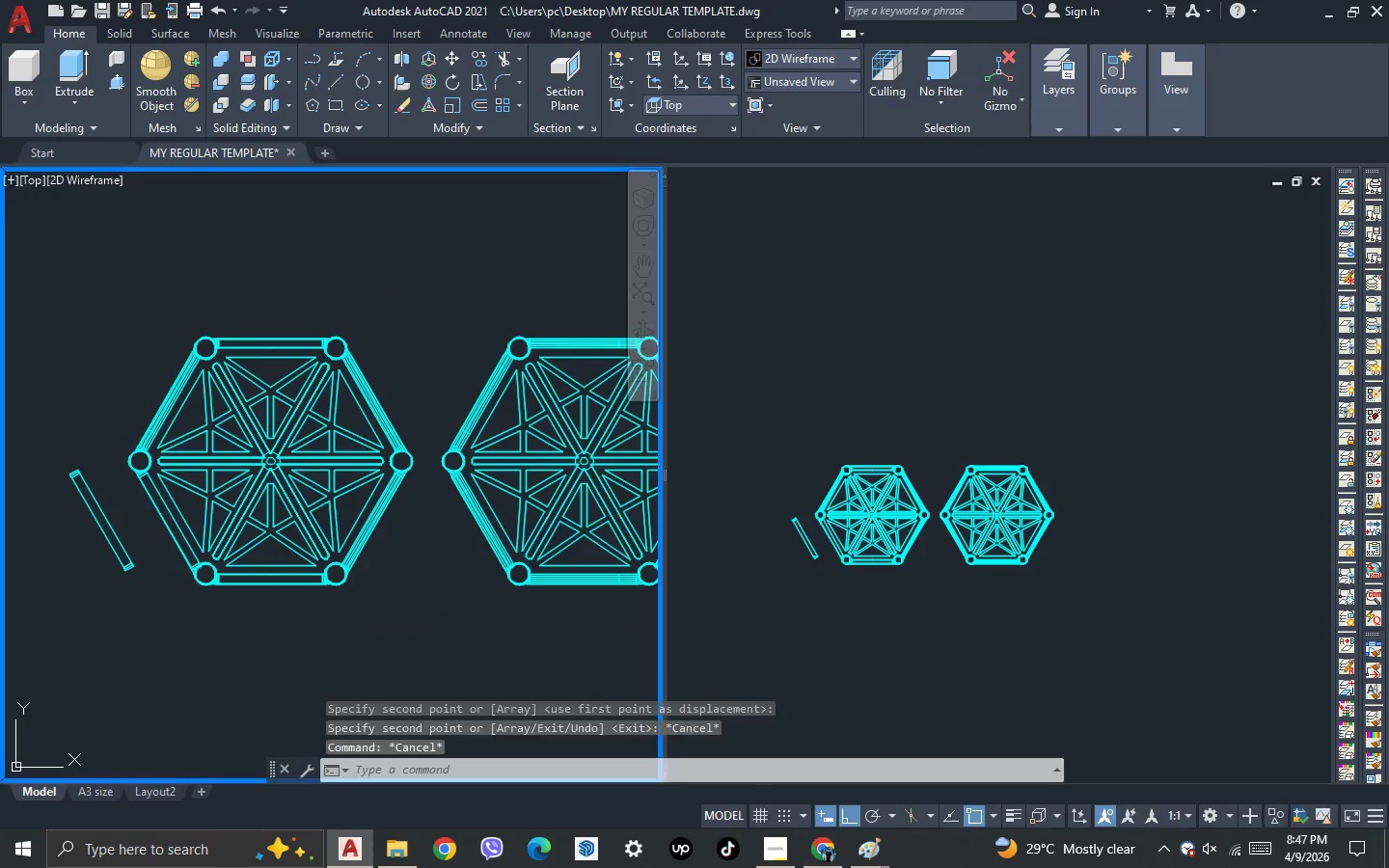 
key(Space)
 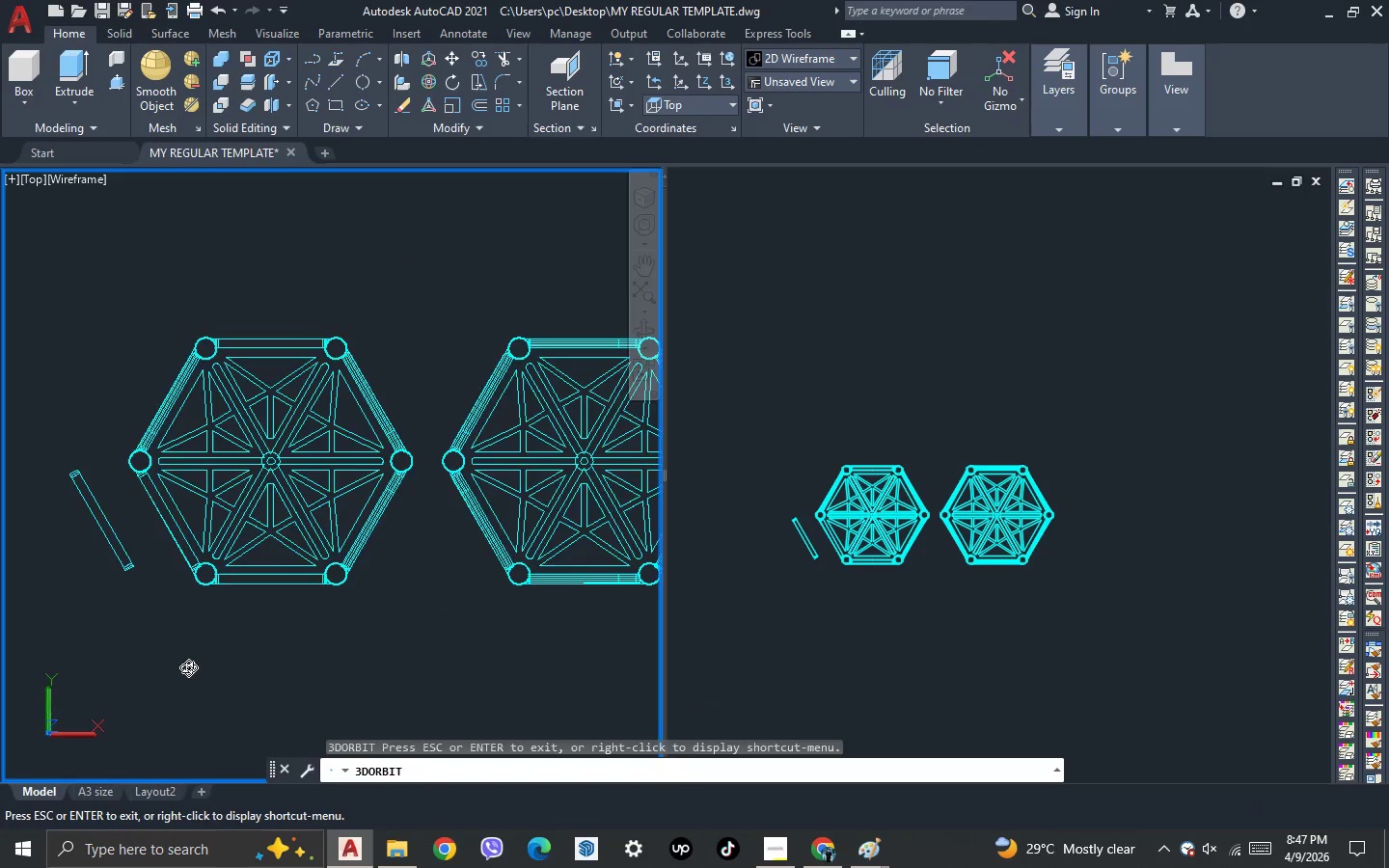 
left_click_drag(start_coordinate=[188, 667], to_coordinate=[193, 582])
 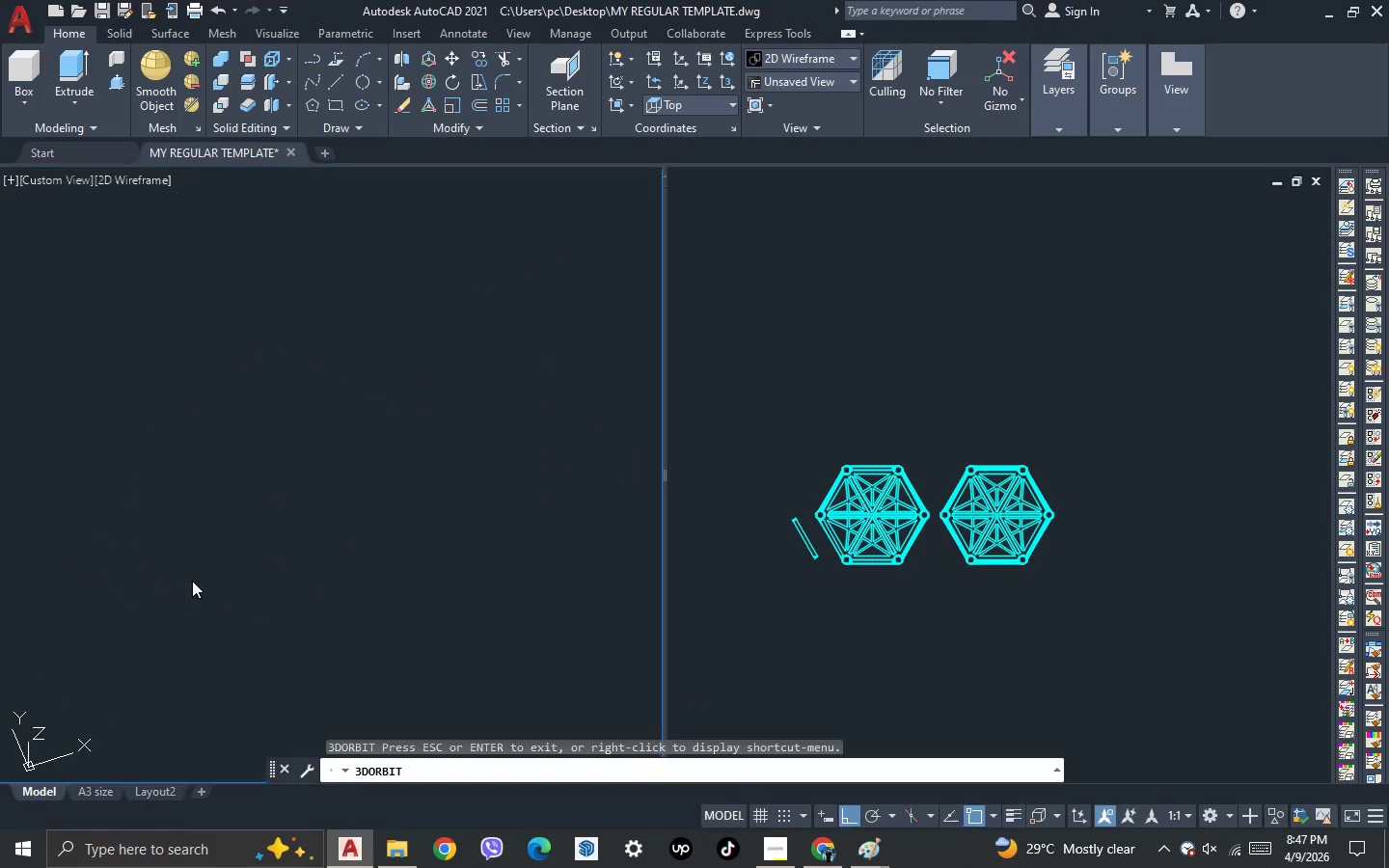 
key(Escape)
 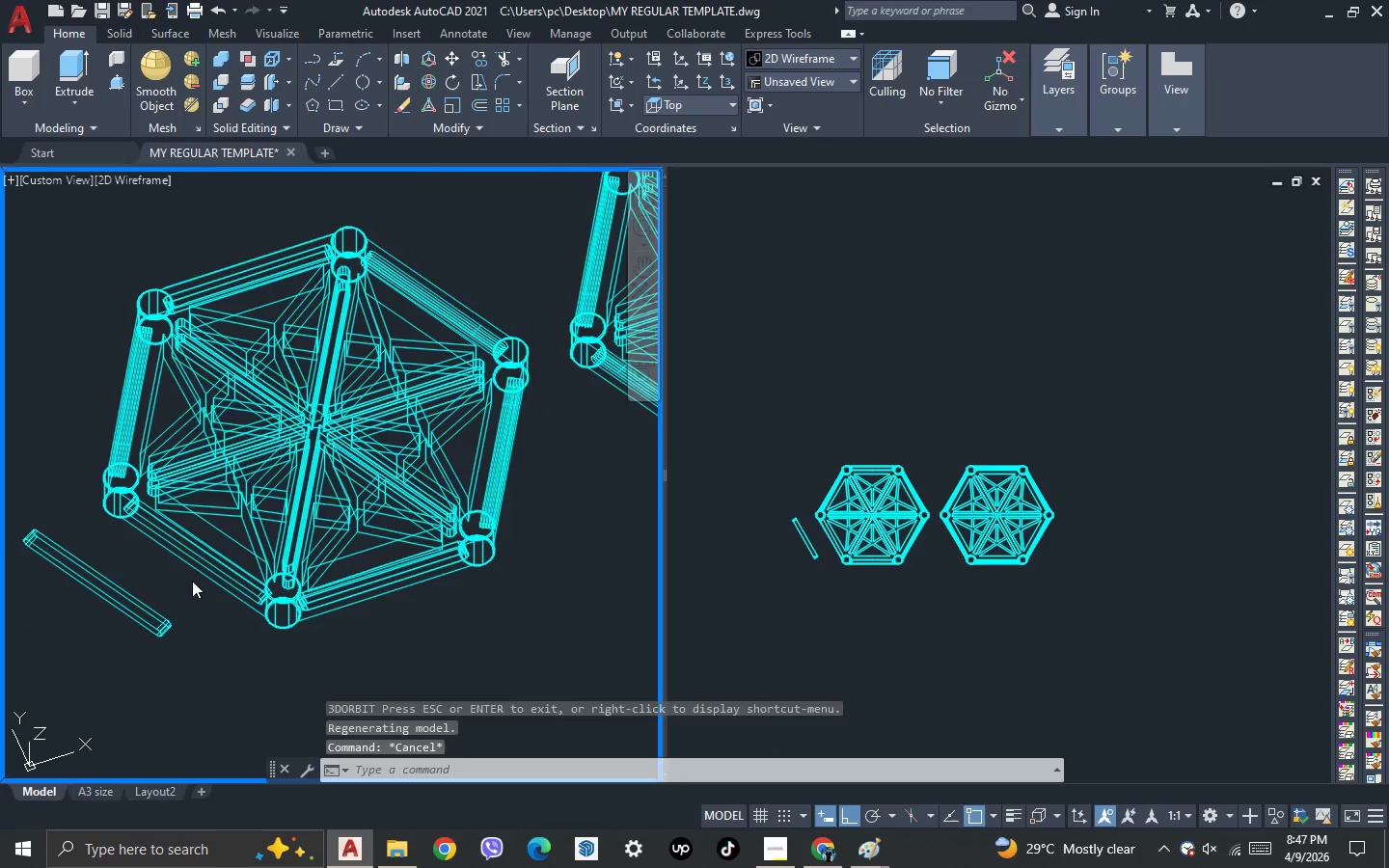 
scroll: coordinate [167, 570], scroll_direction: up, amount: 3.0
 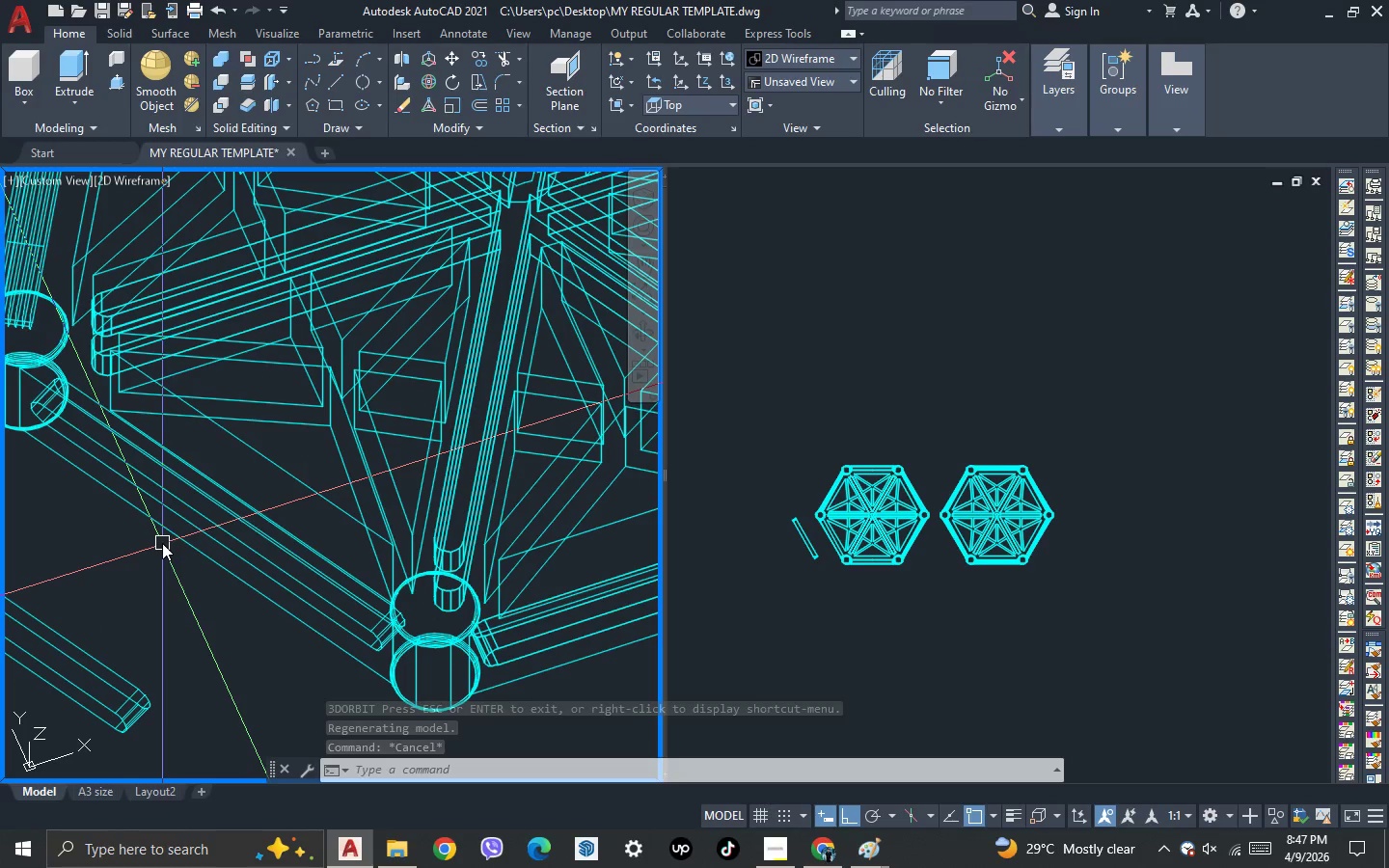 
type(su )
 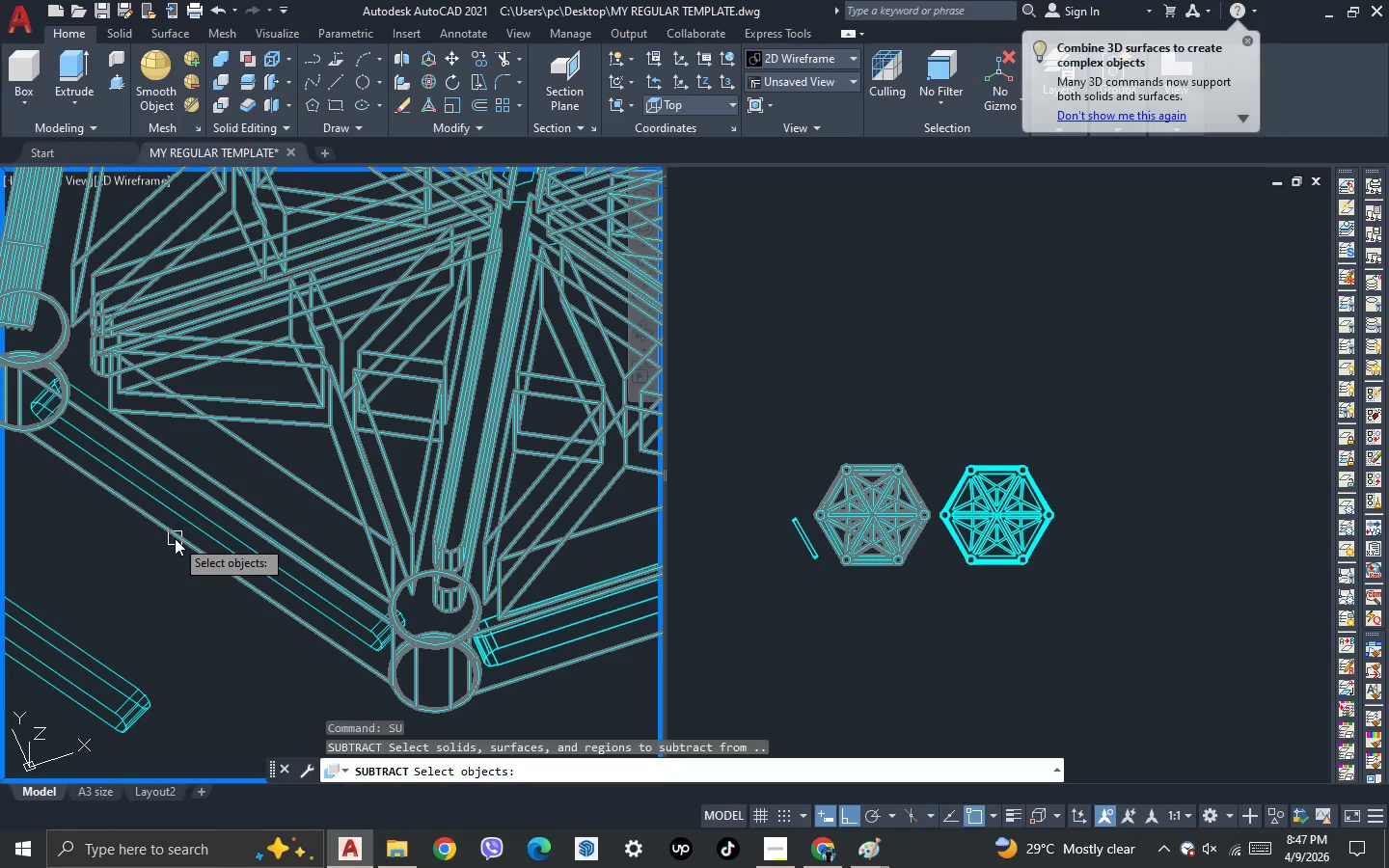 
left_click([175, 538])
 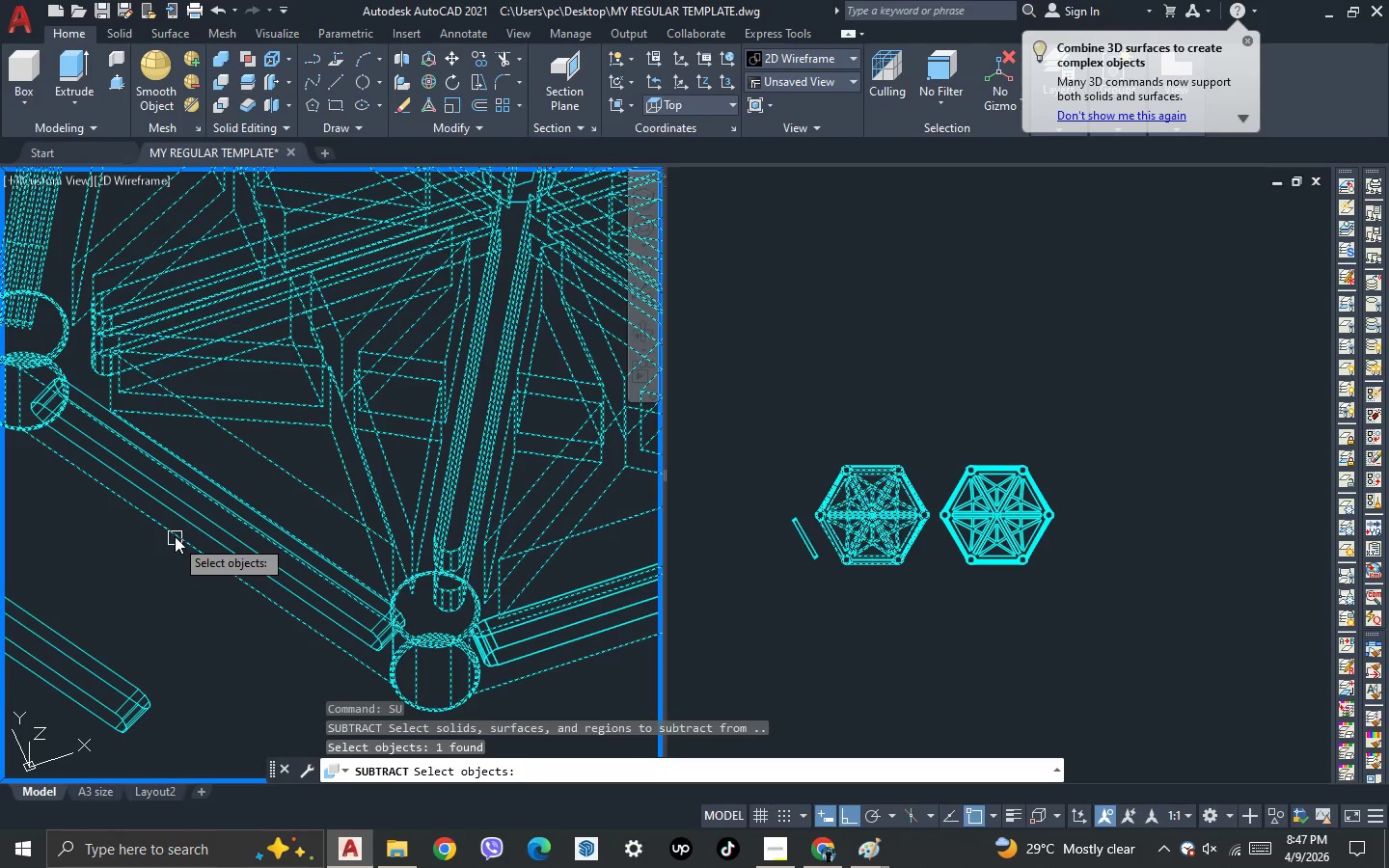 
key(Space)
 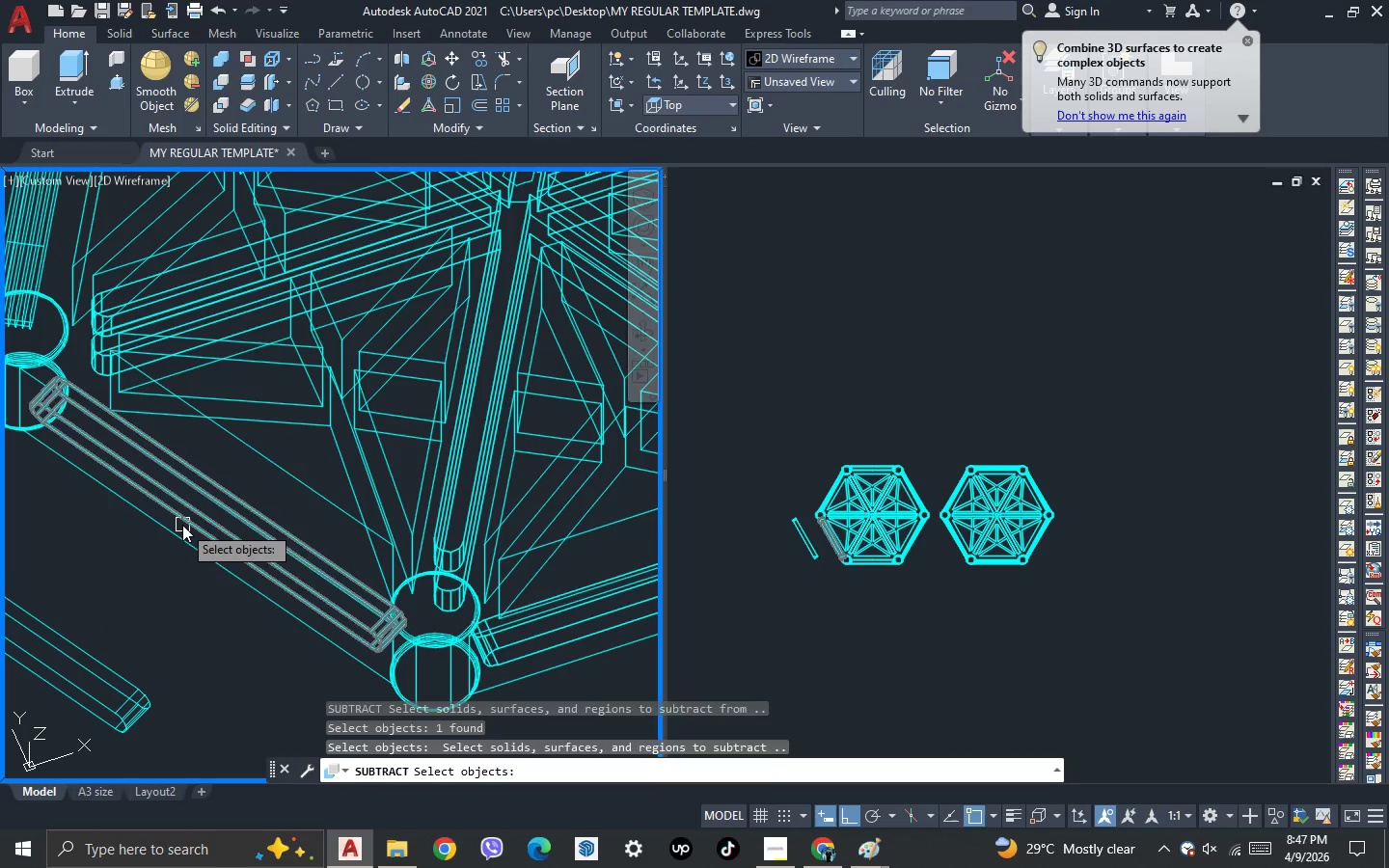 
left_click([182, 525])
 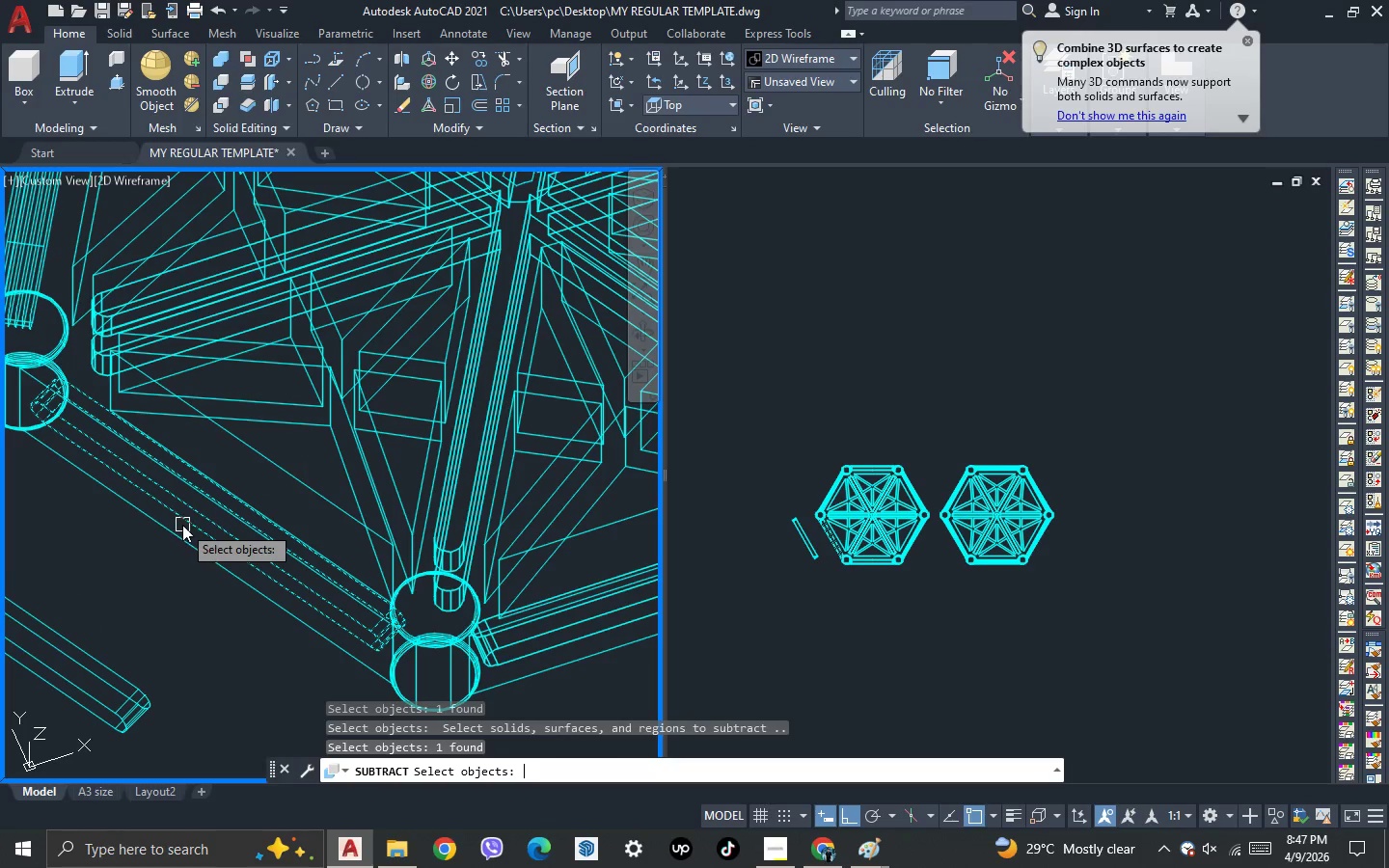 
key(Space)
 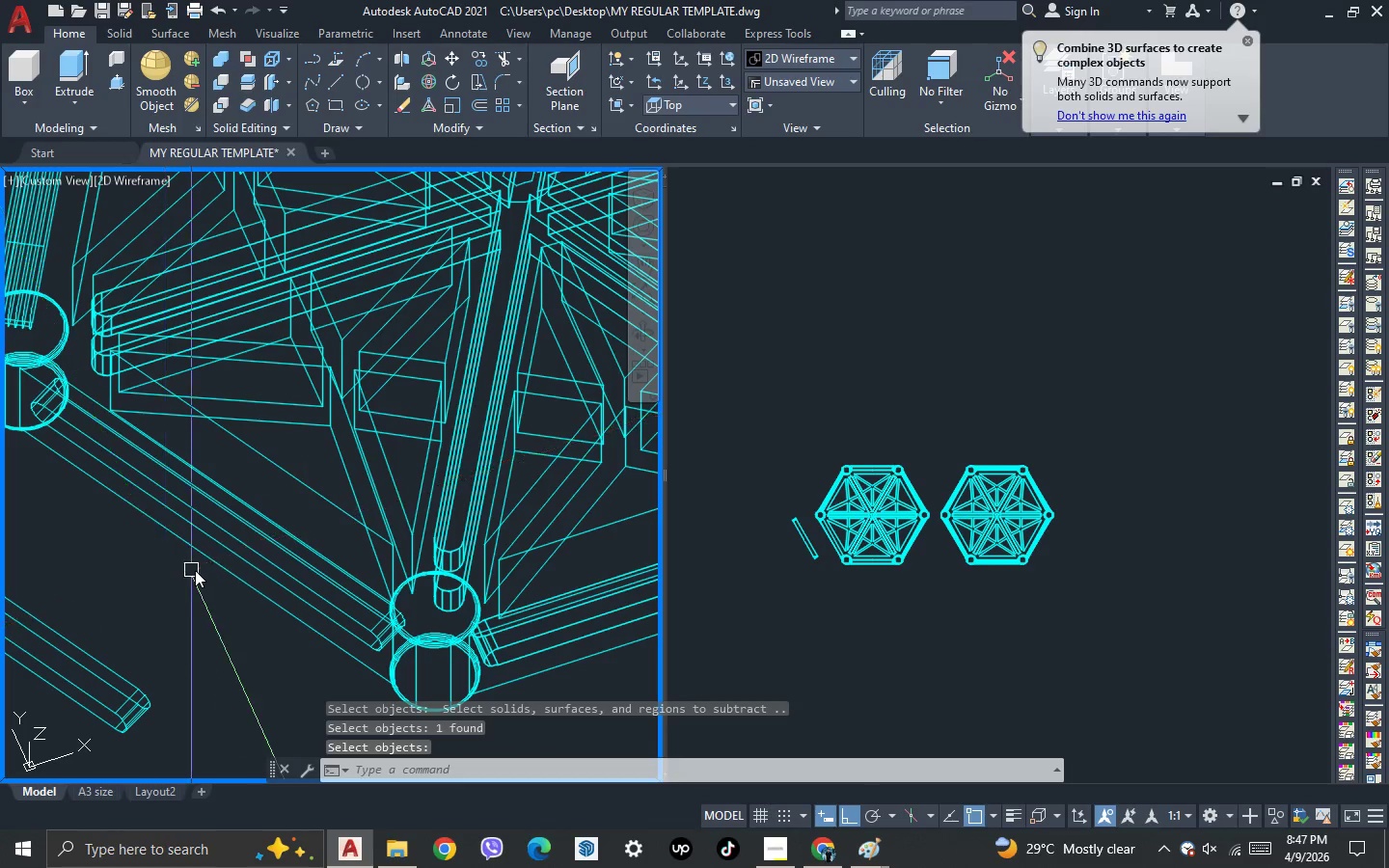 
scroll: coordinate [195, 570], scroll_direction: down, amount: 1.0
 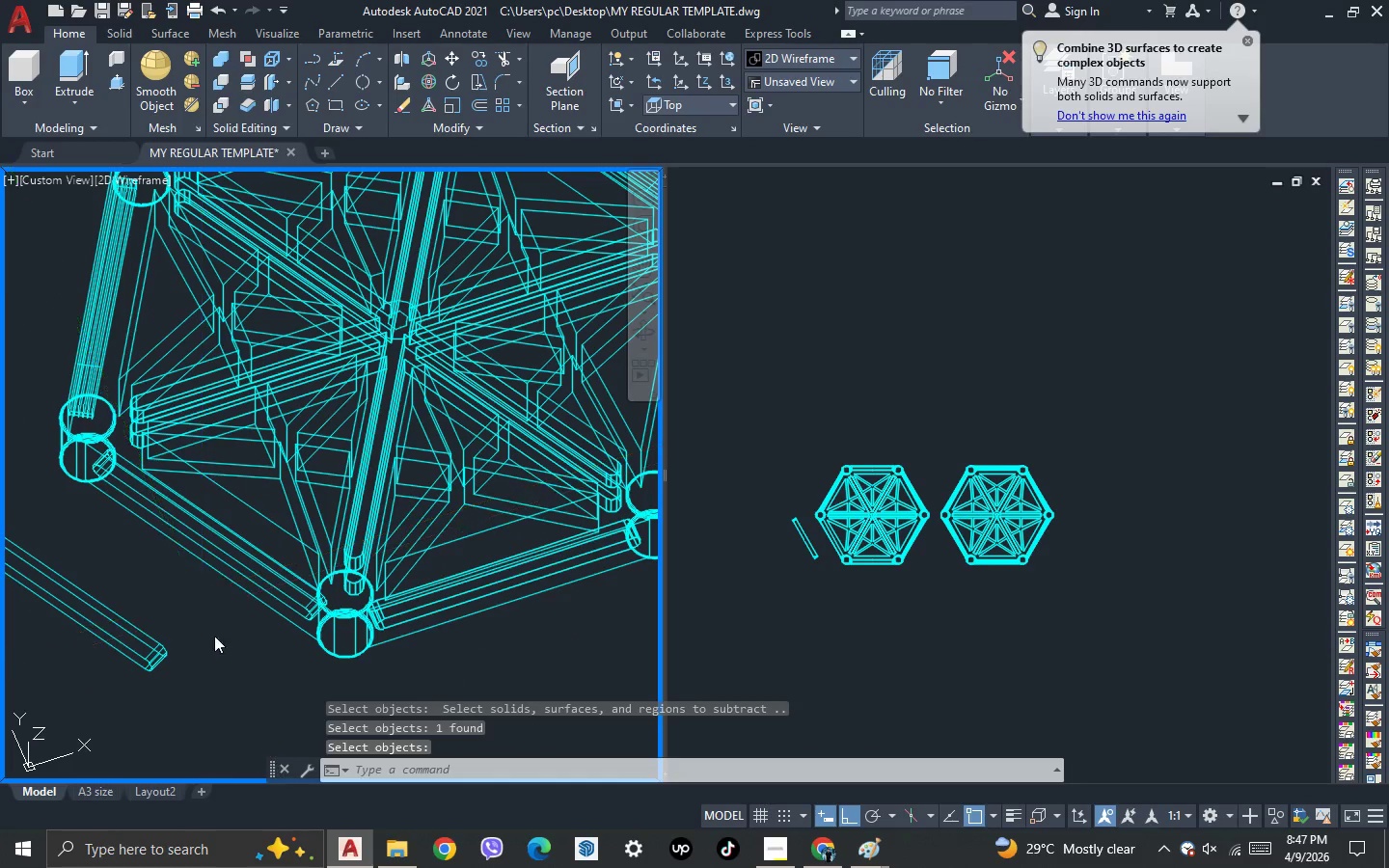 
key(3)
 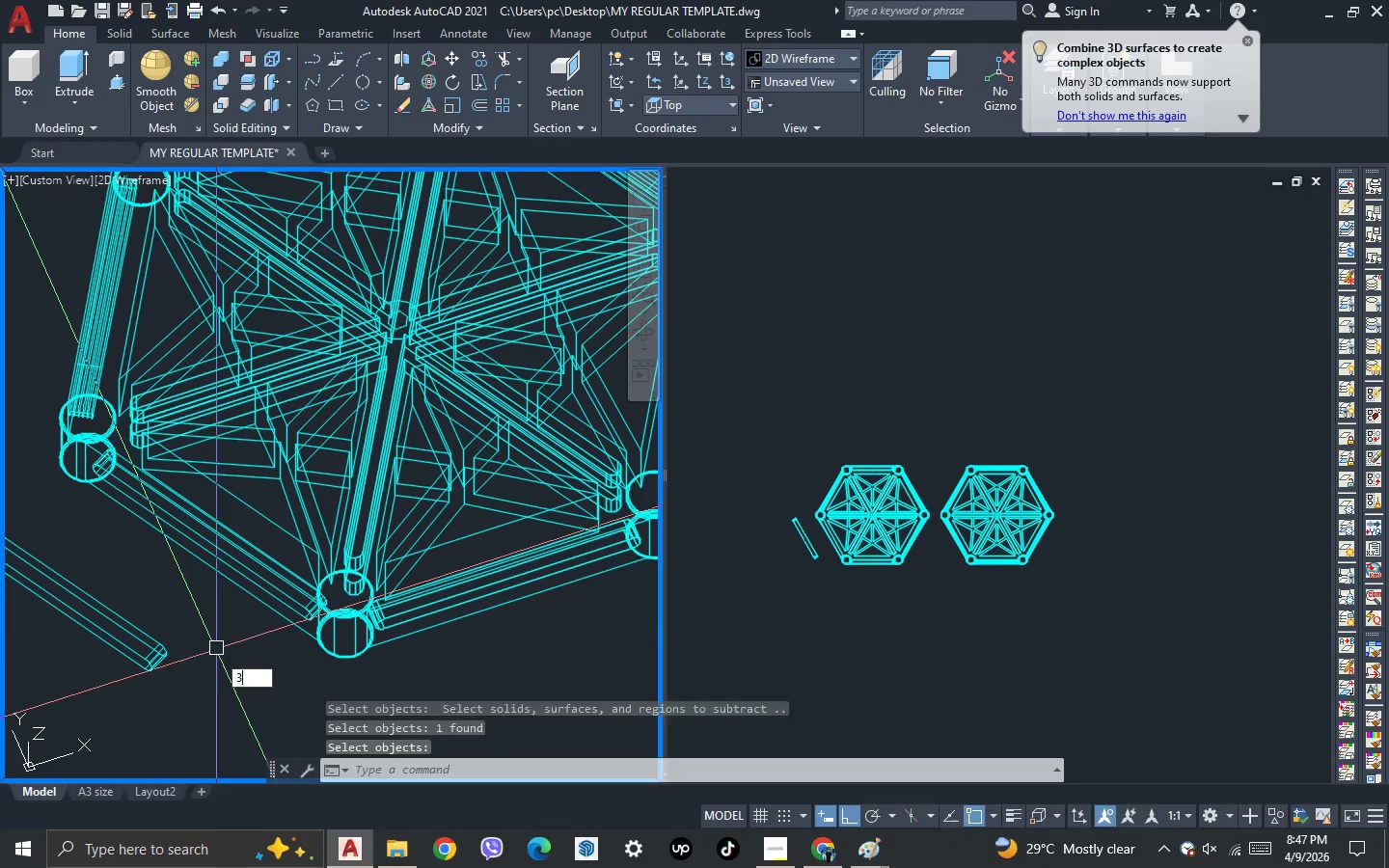 
key(Space)
 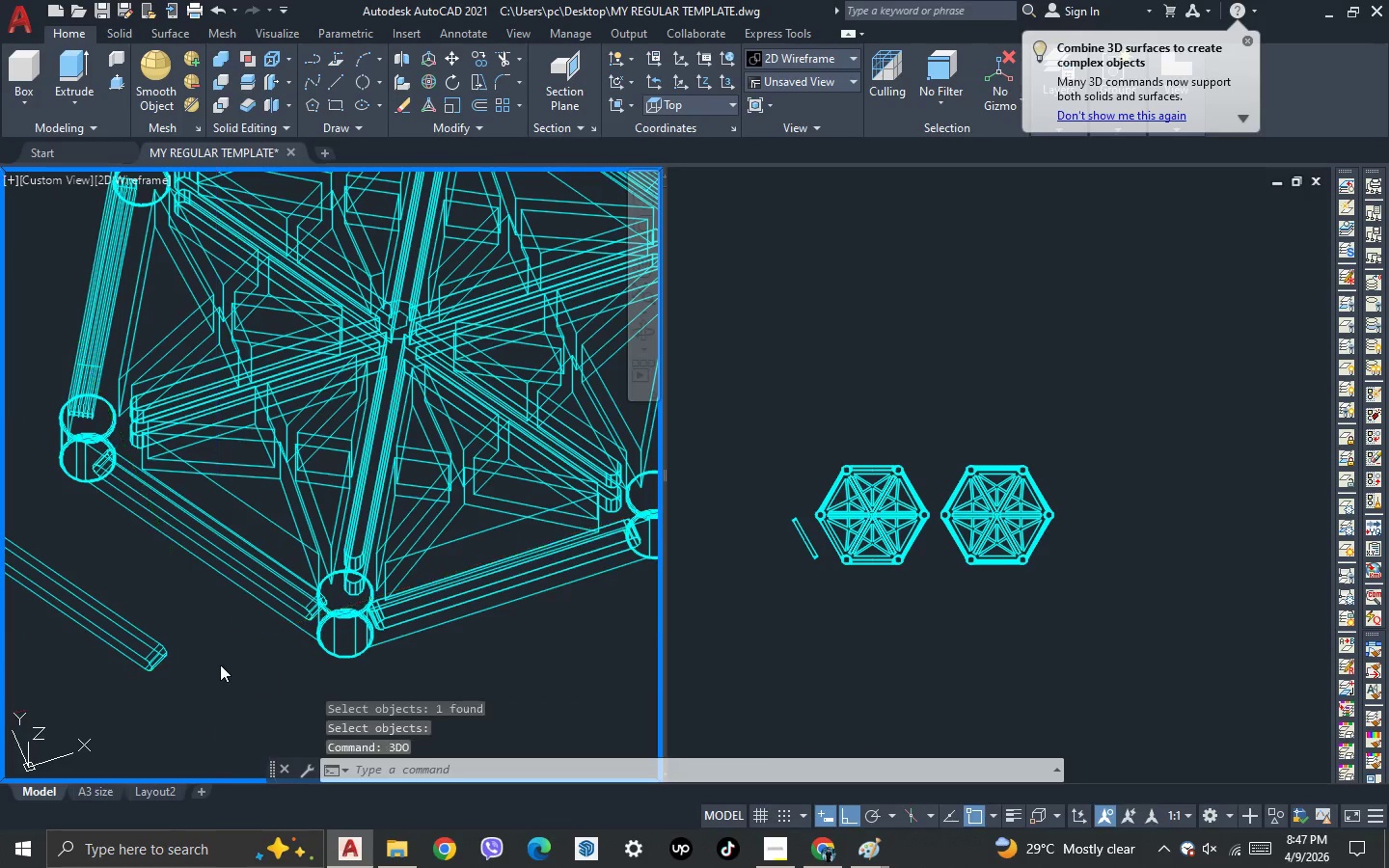 
left_click_drag(start_coordinate=[220, 665], to_coordinate=[222, 645])
 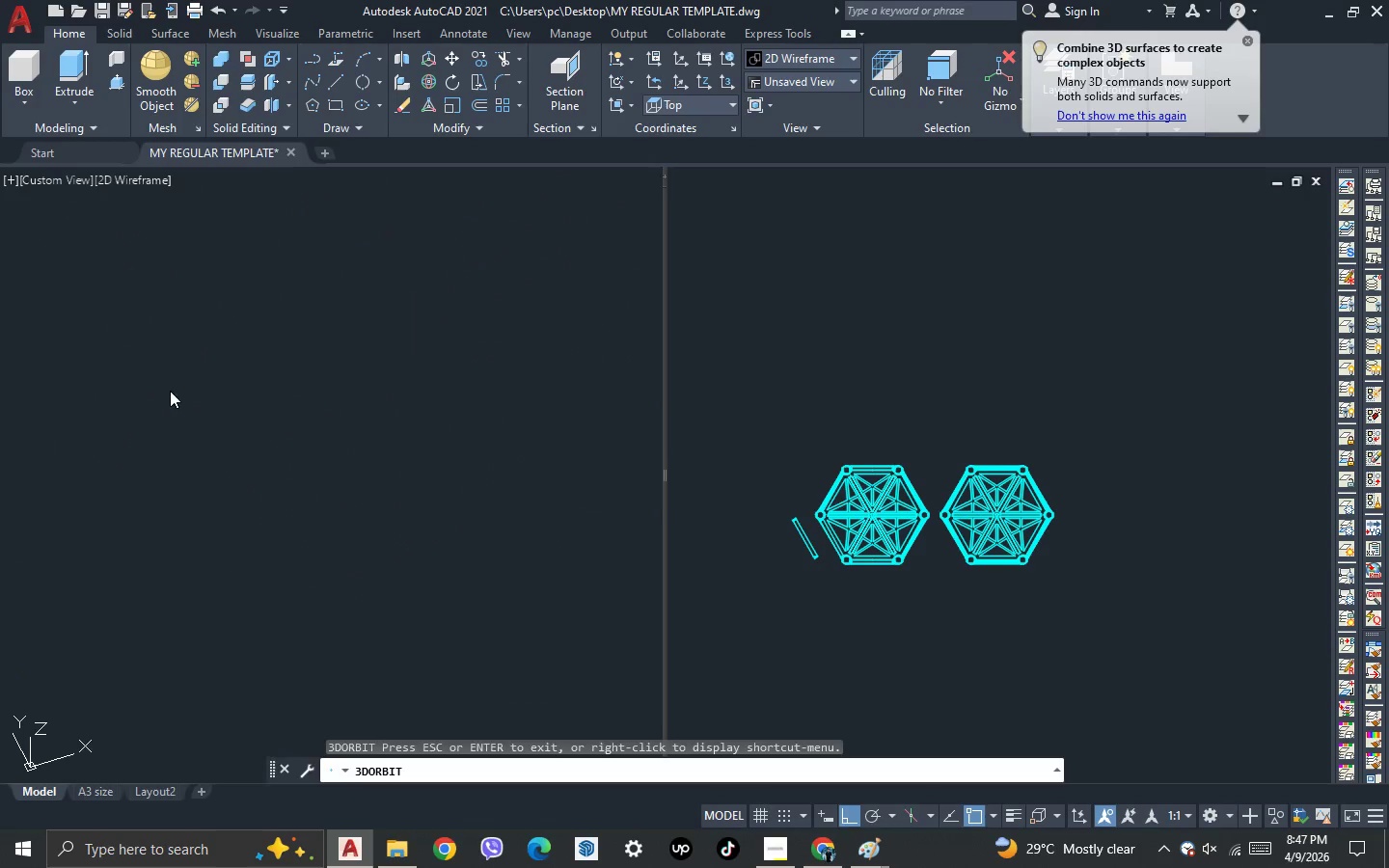 
key(Escape)
 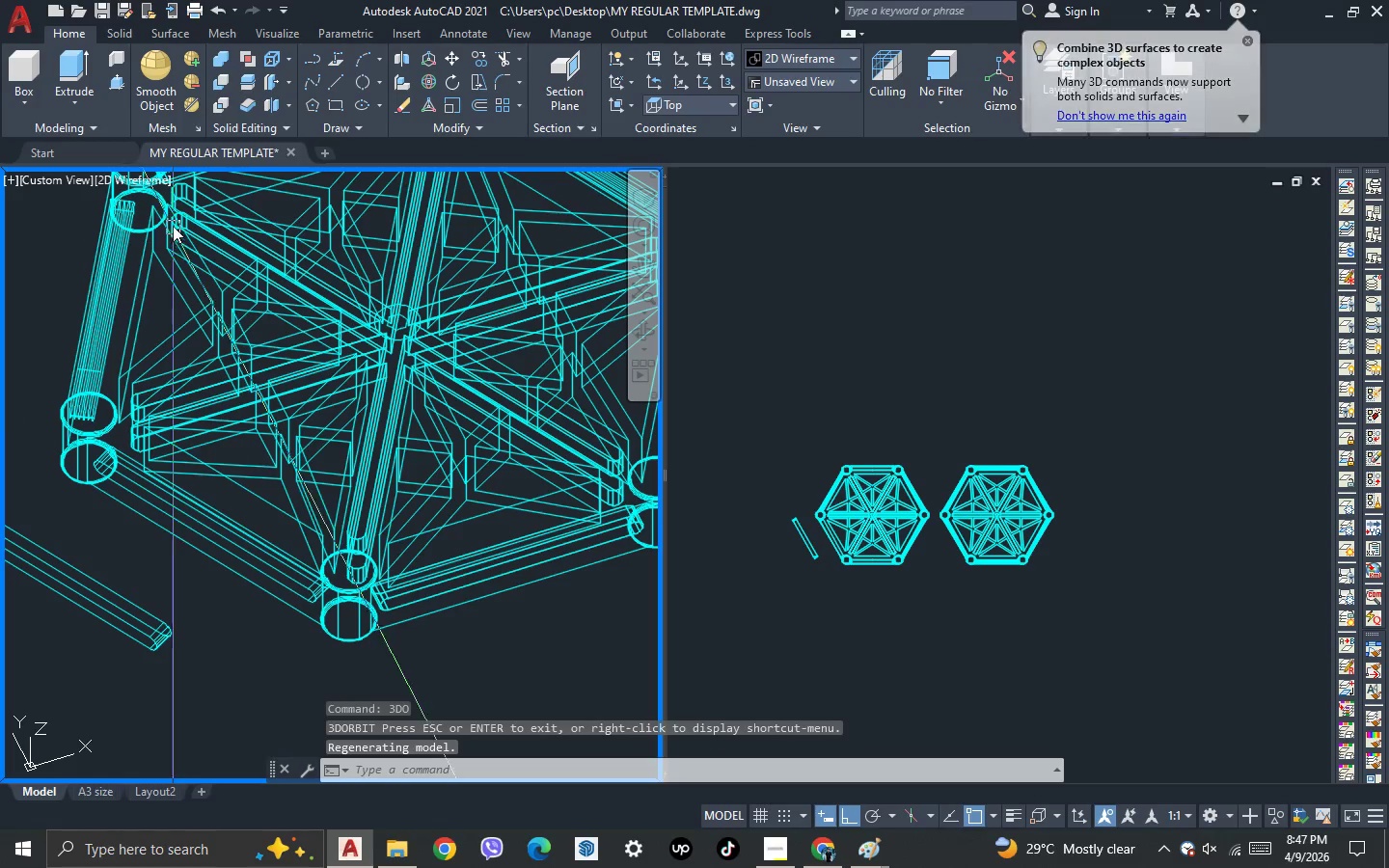 
mouse_move([175, 226])
 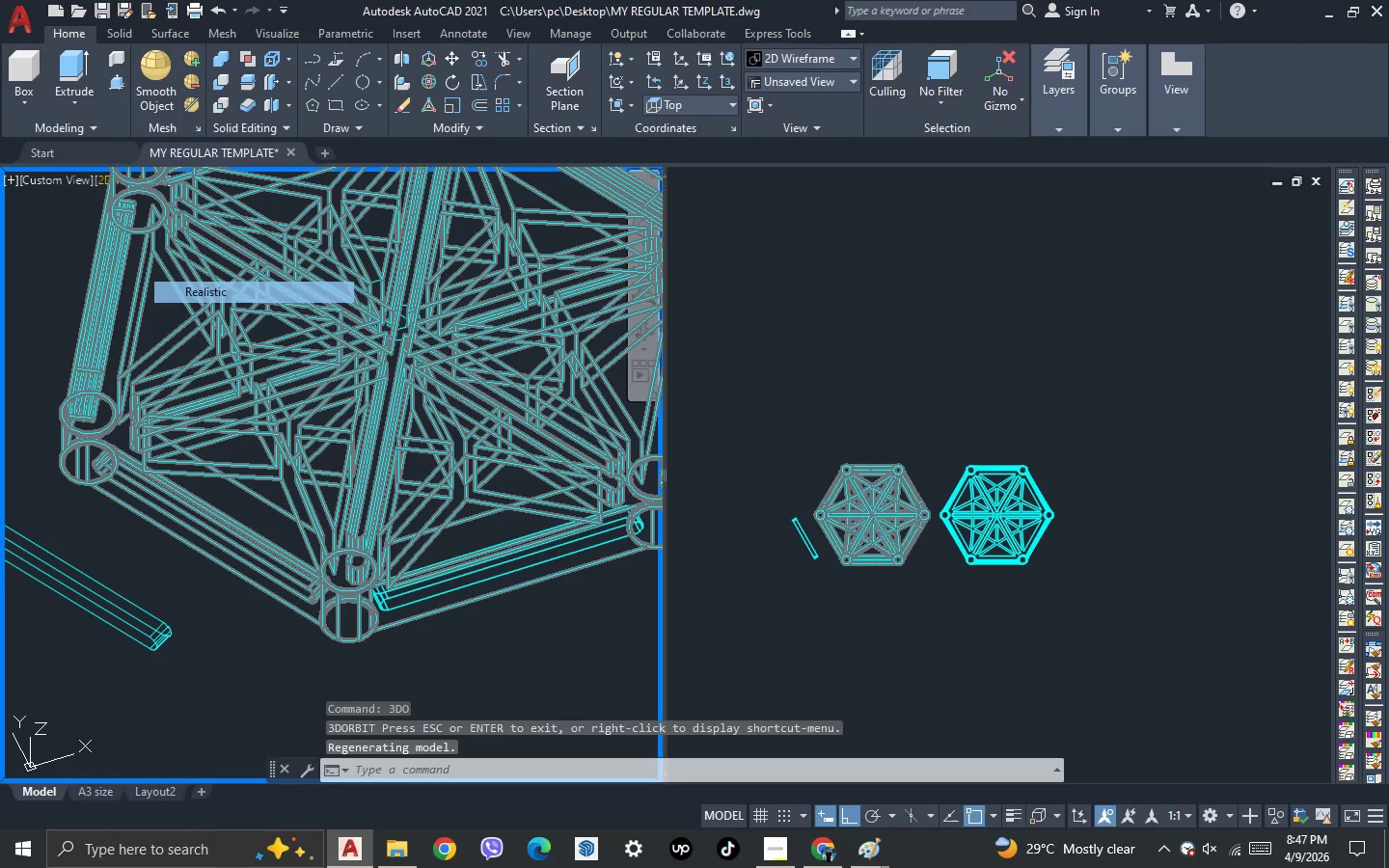 
left_click([204, 288])
 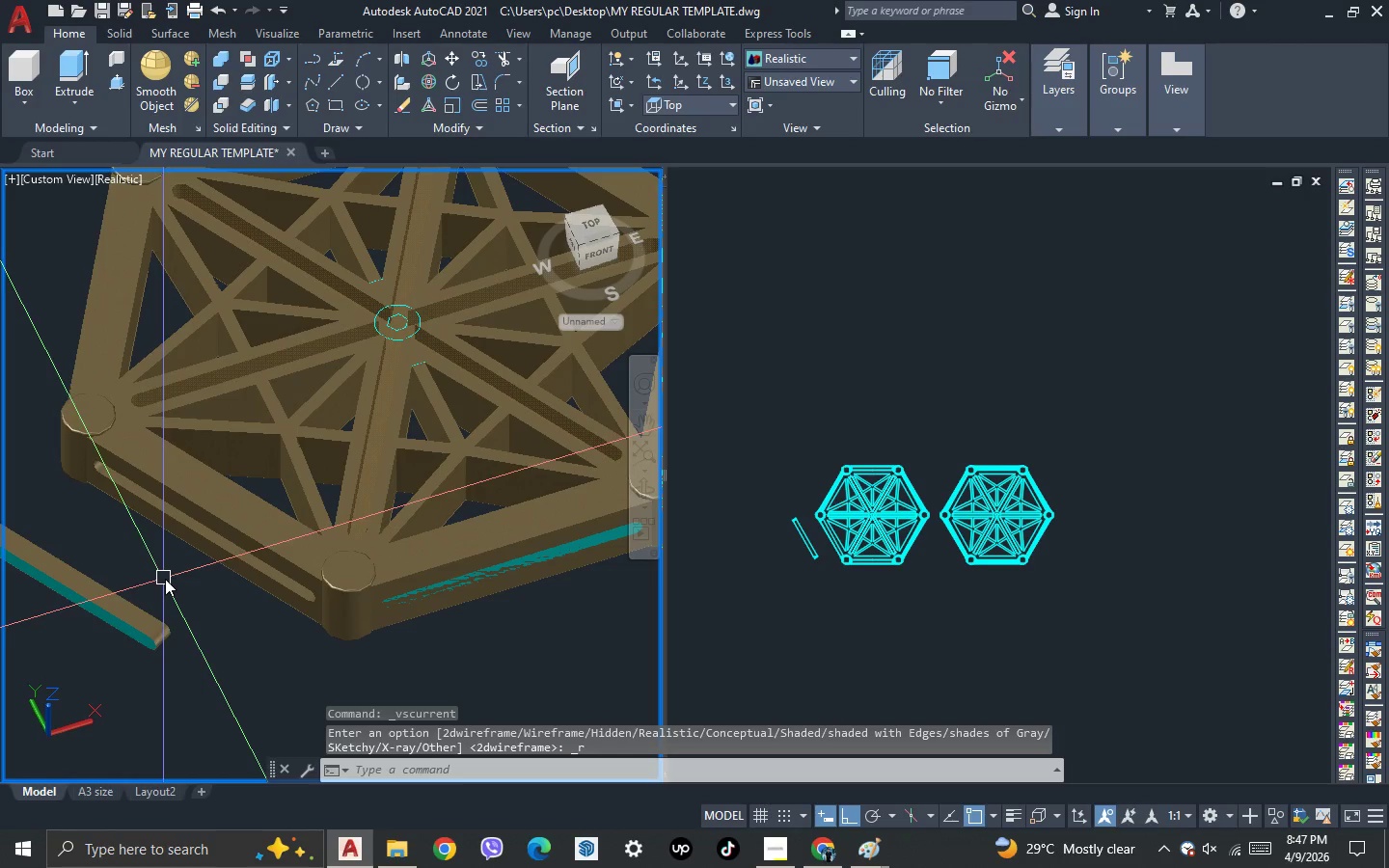 
scroll: coordinate [171, 582], scroll_direction: down, amount: 1.0
 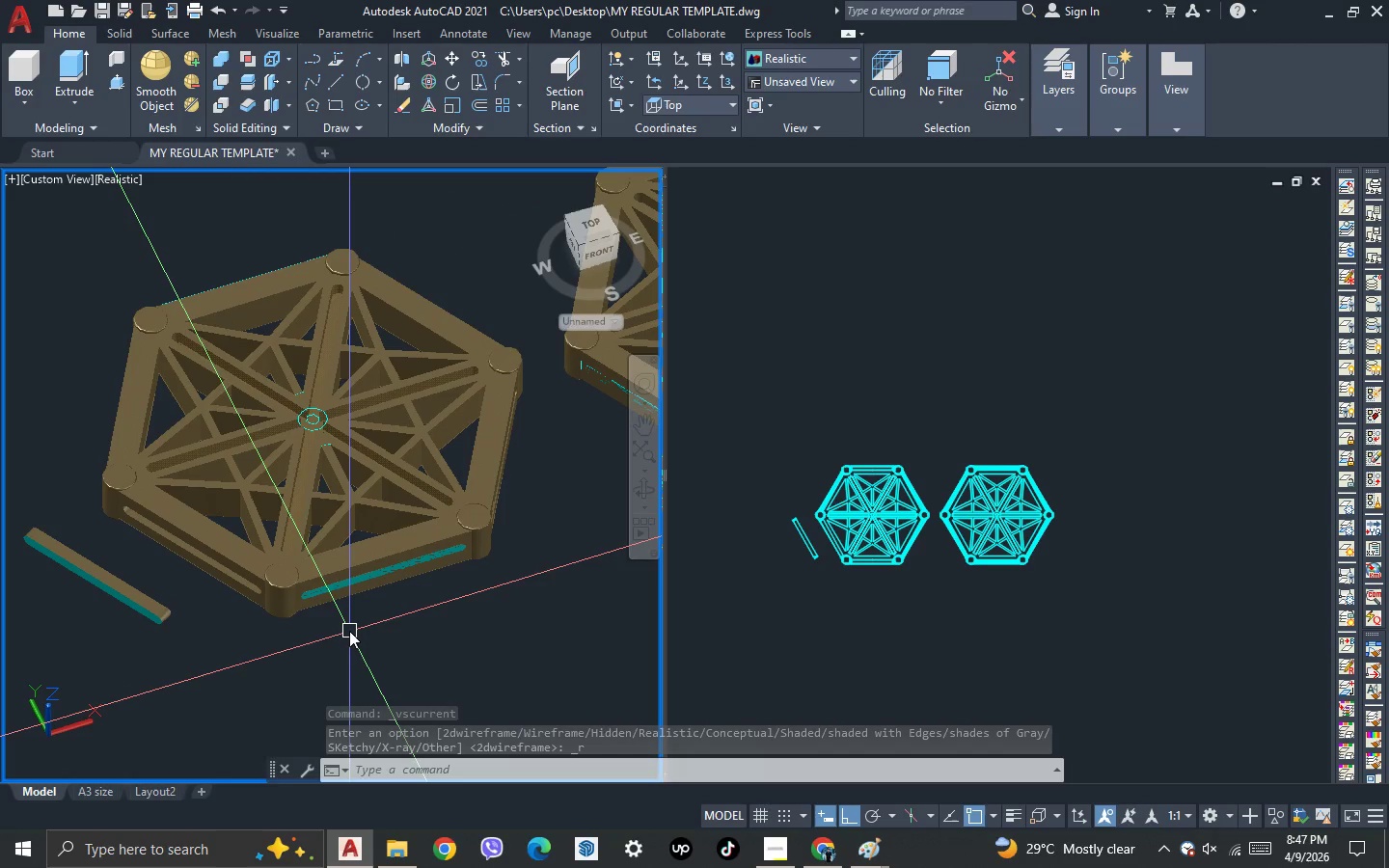 
key(3)
 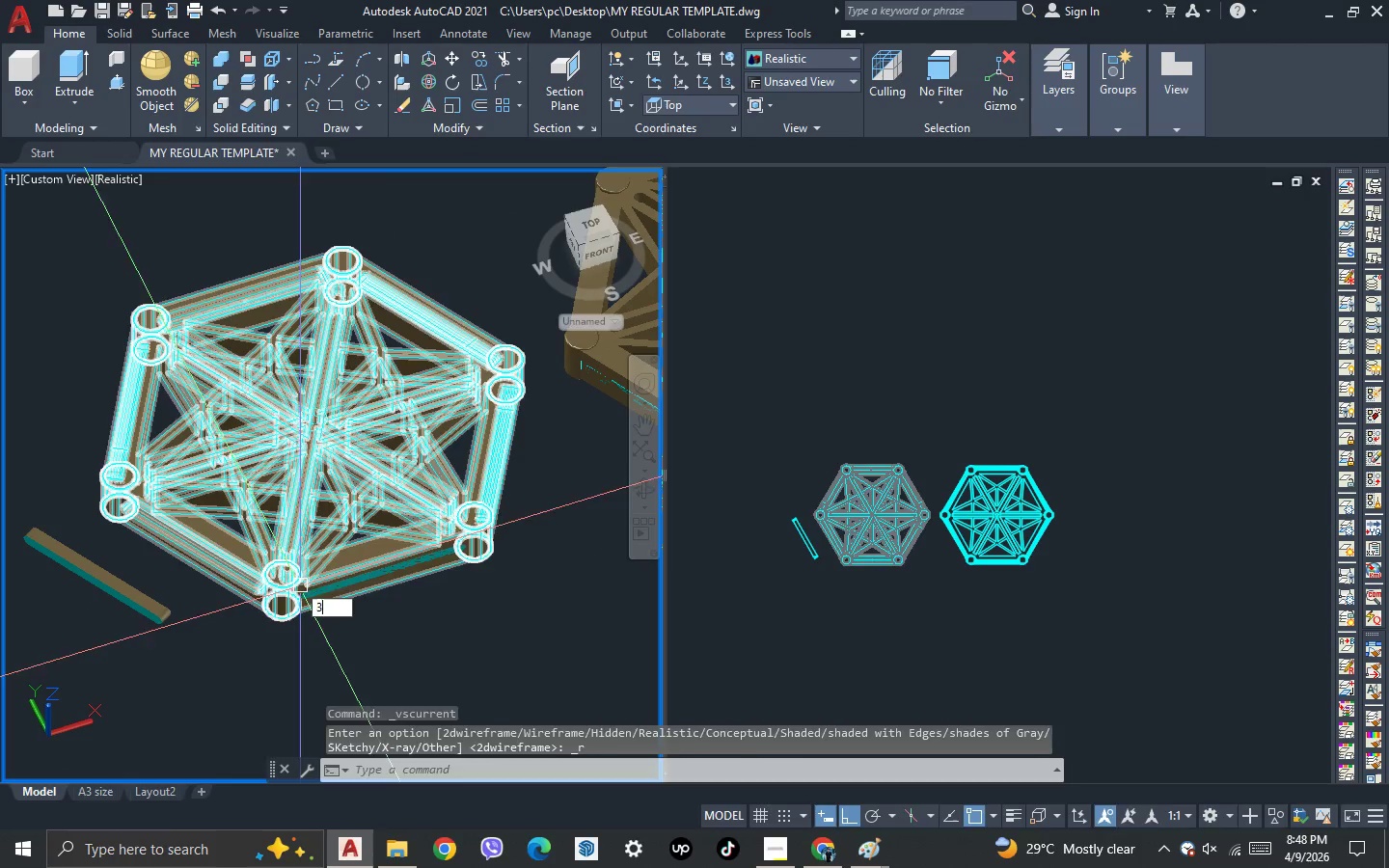 
key(Space)
 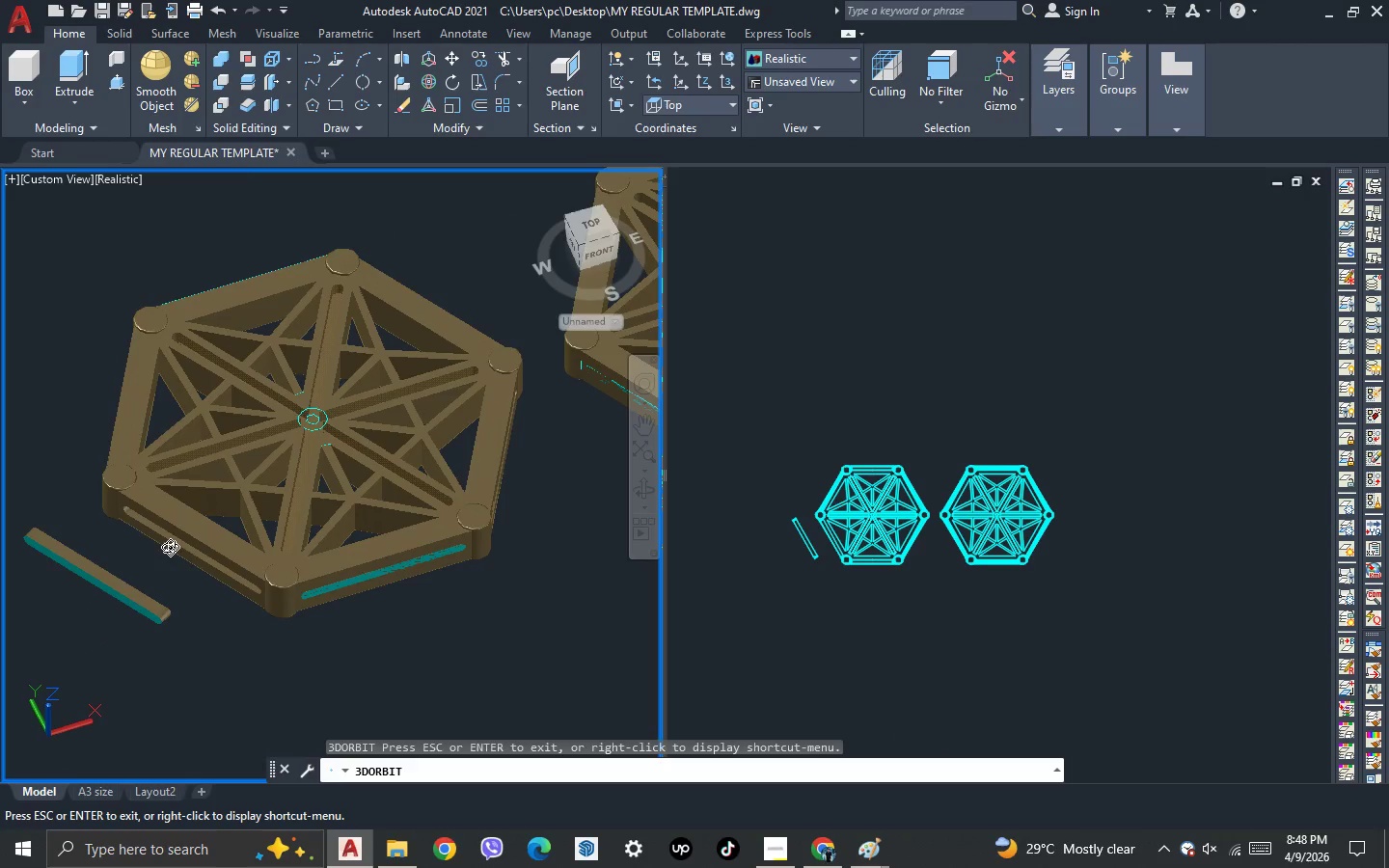 
left_click_drag(start_coordinate=[170, 547], to_coordinate=[190, 532])
 